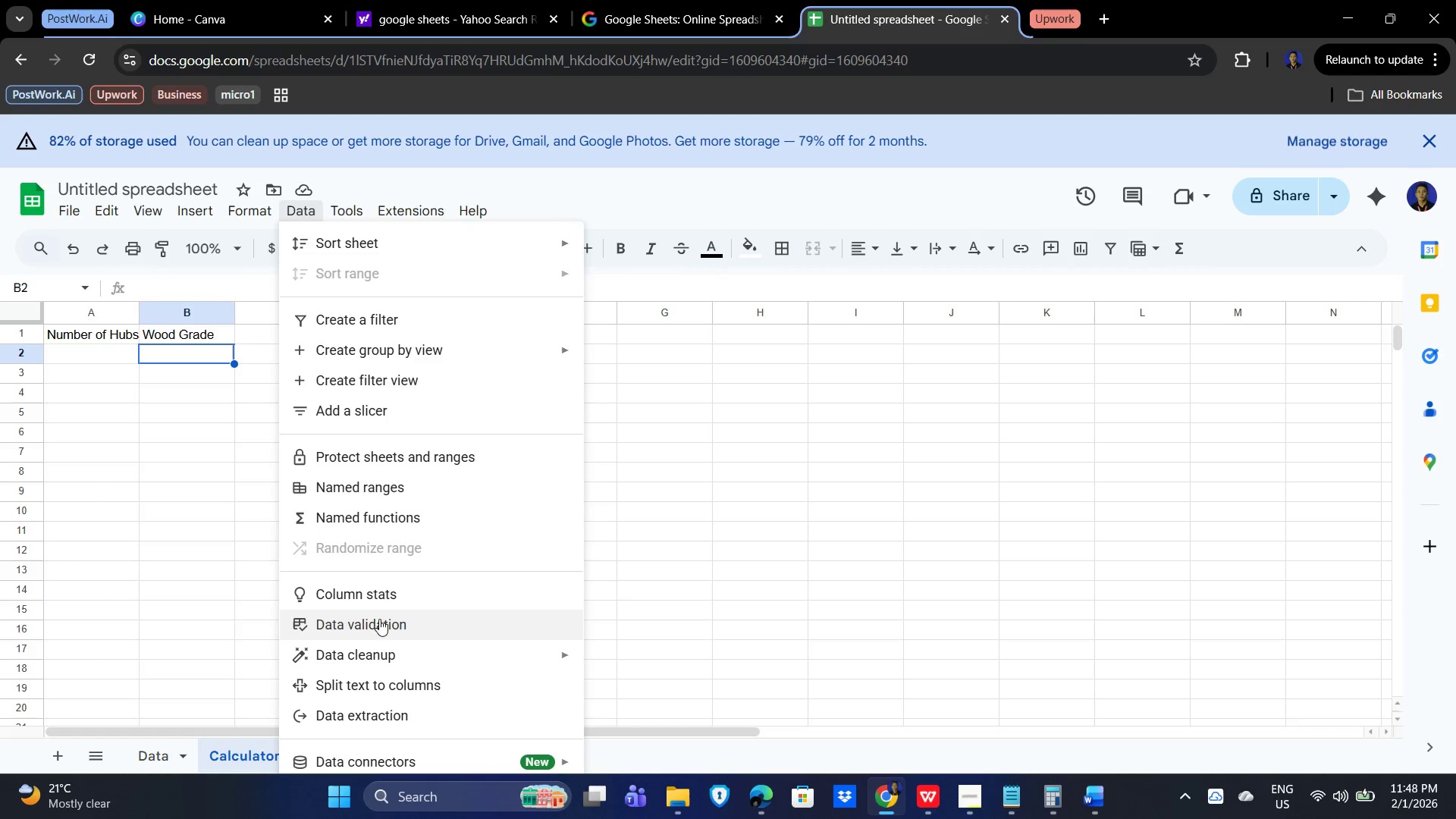 
left_click([377, 626])
 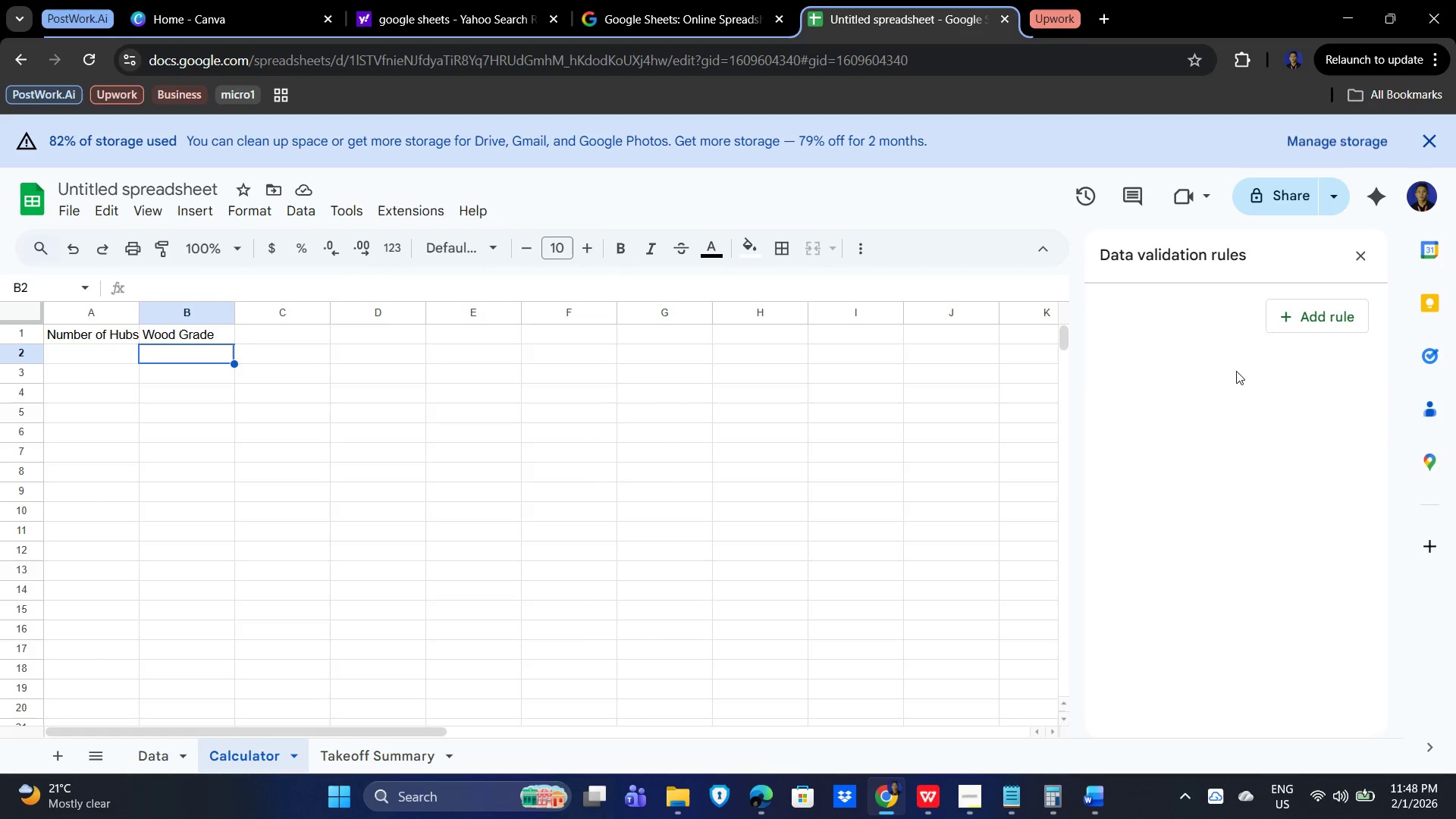 
left_click([1327, 321])
 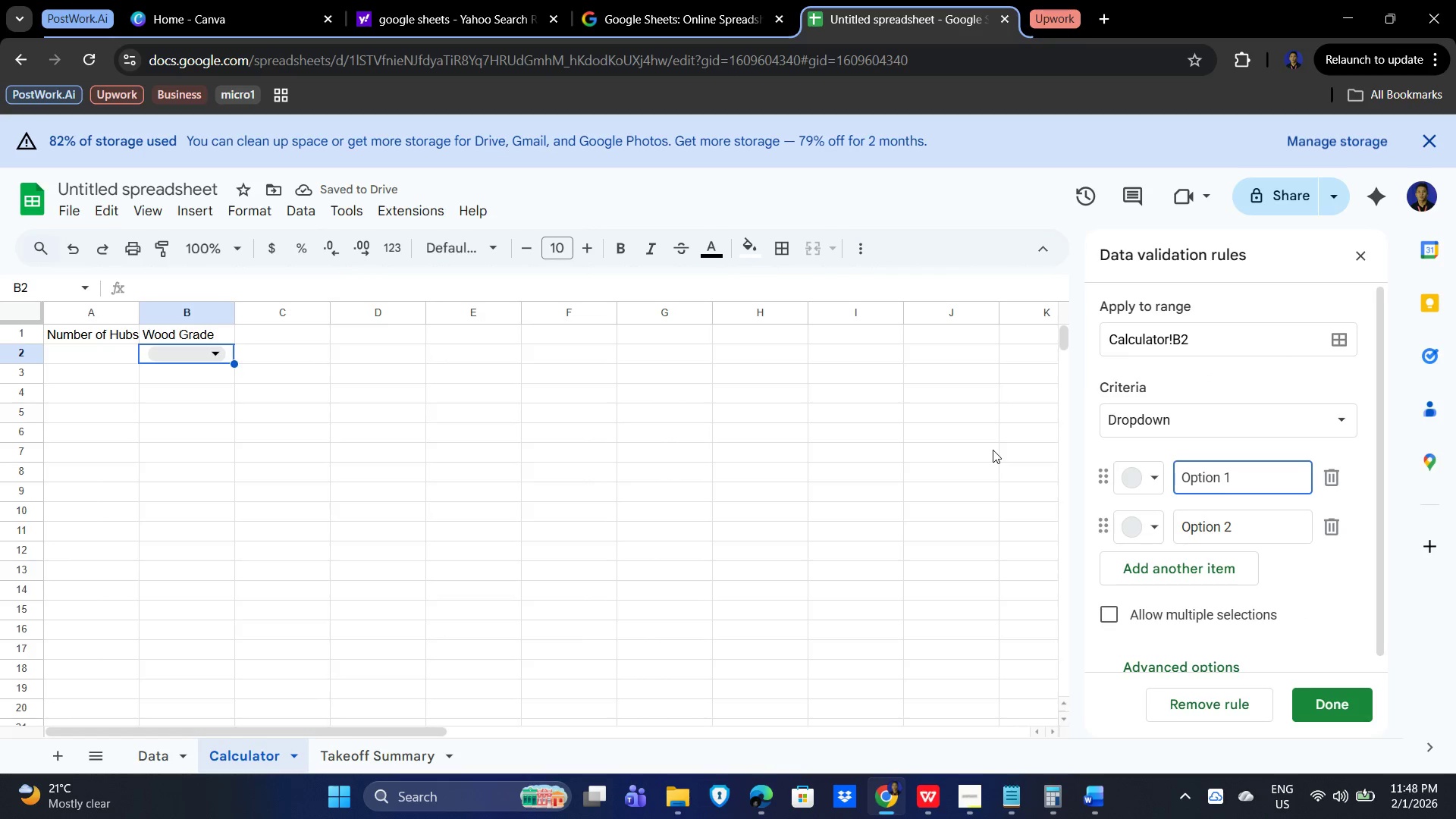 
wait(8.8)
 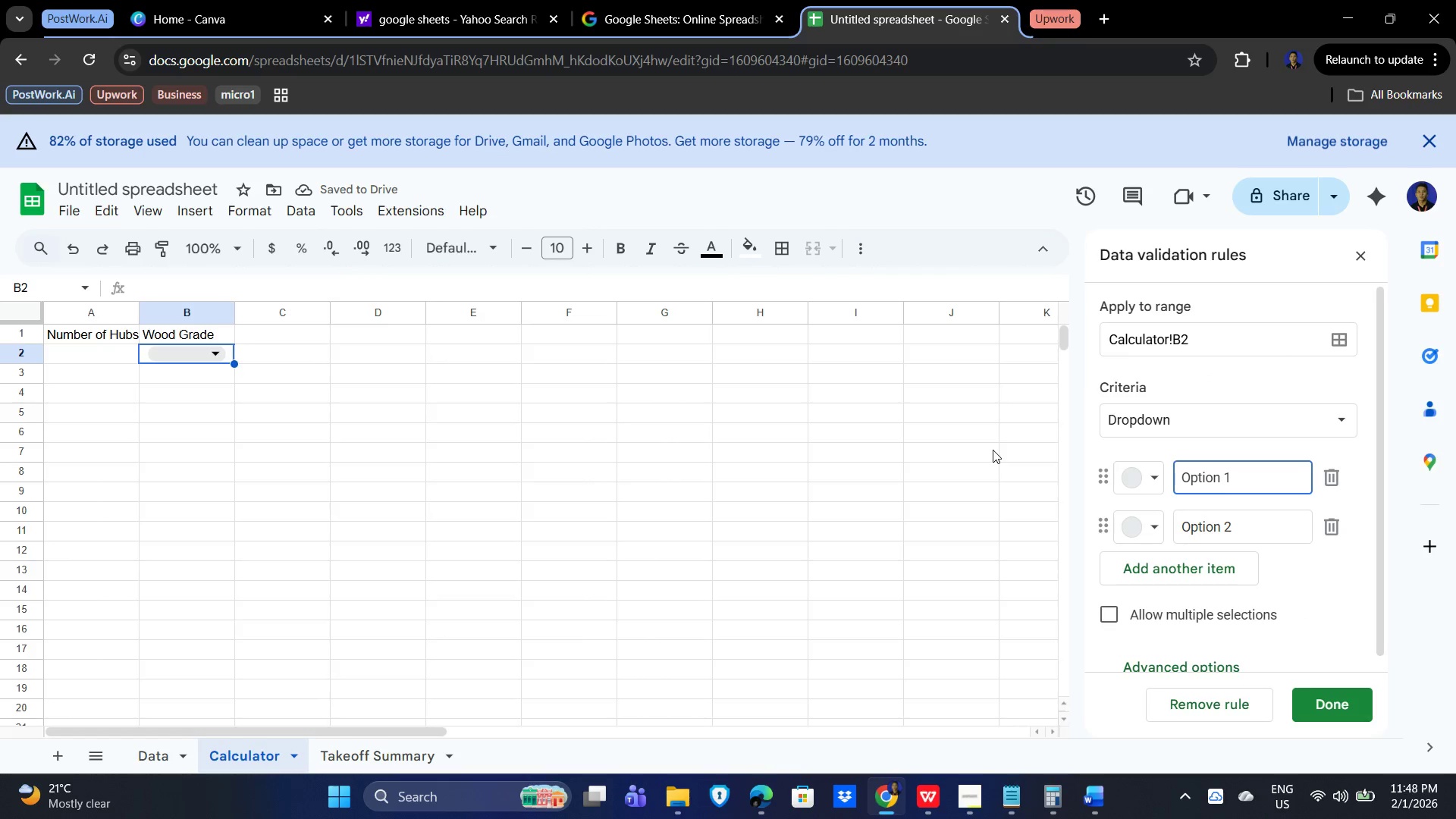 
left_click_drag(start_coordinate=[1304, 410], to_coordinate=[1304, 416])
 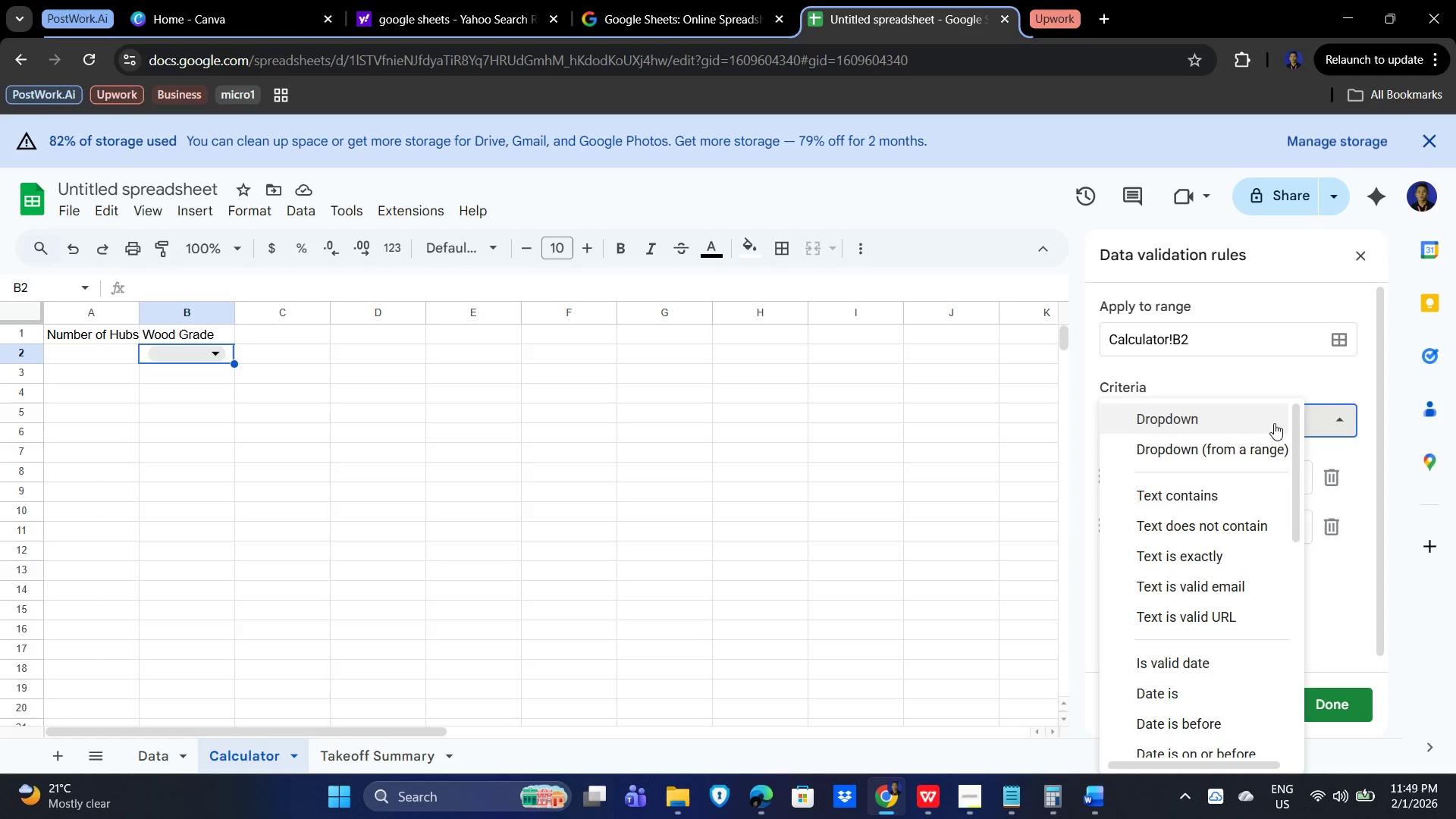 
left_click([1238, 419])
 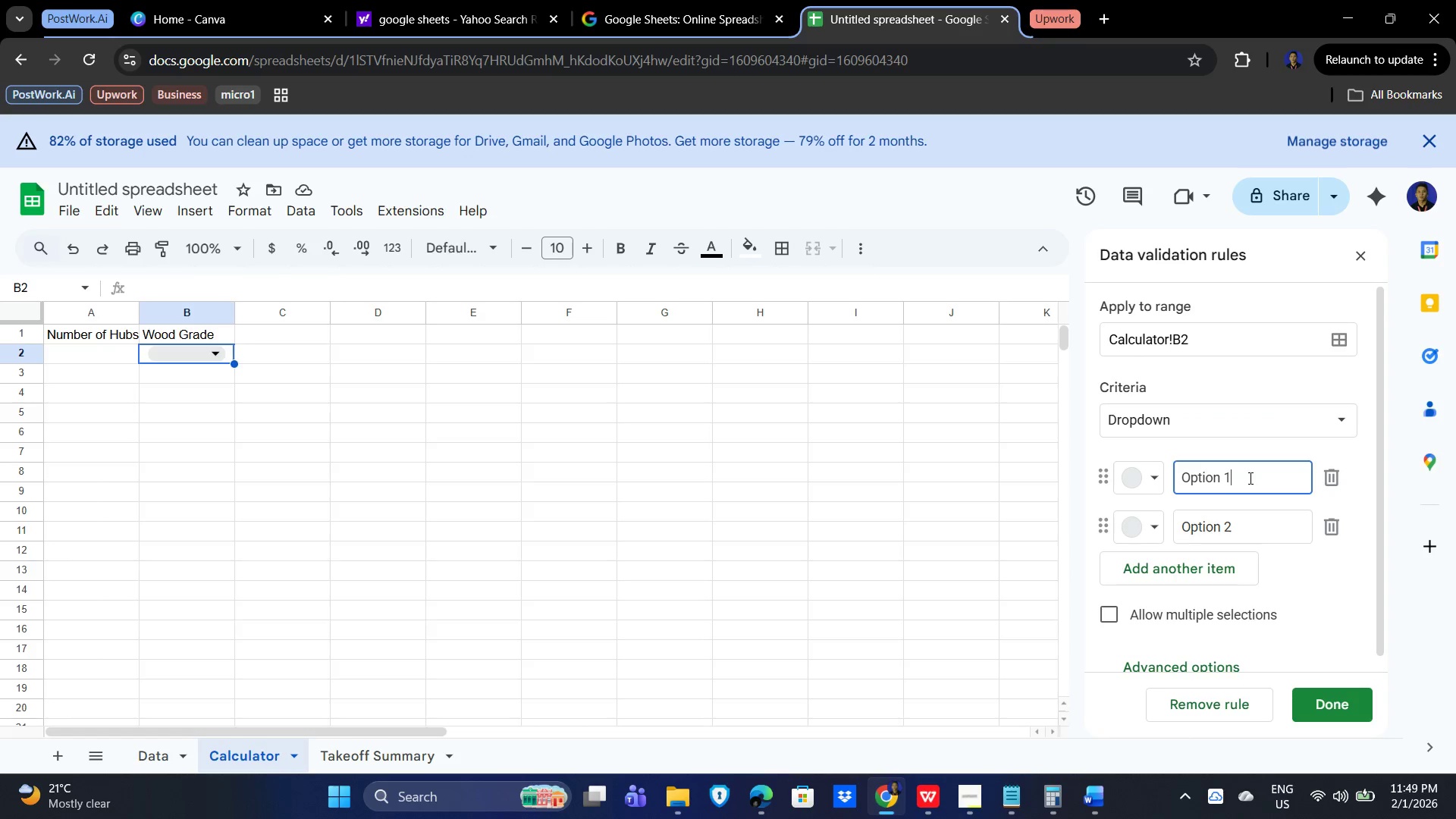 
left_click_drag(start_coordinate=[1249, 479], to_coordinate=[1148, 472])
 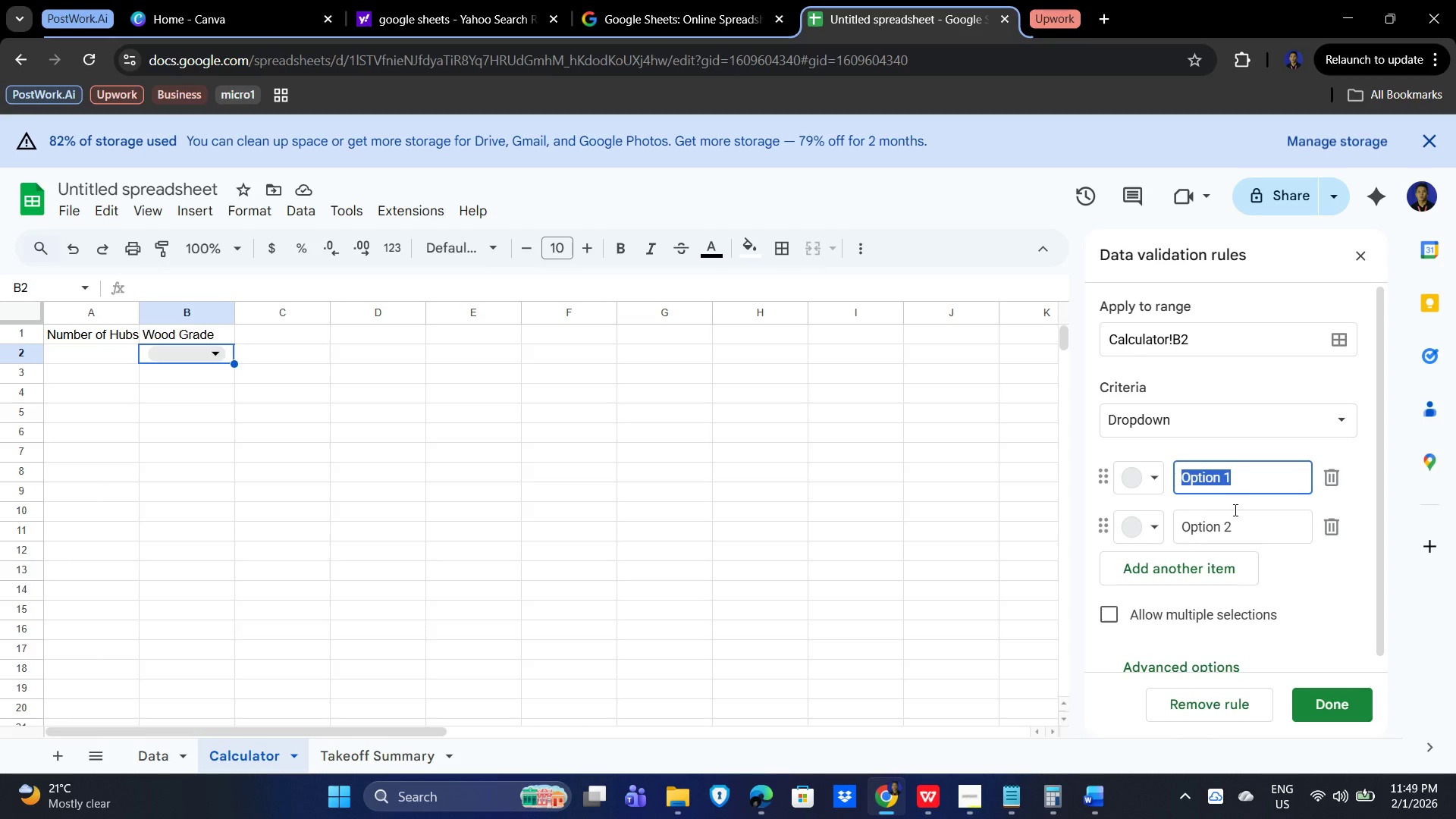 
wait(6.3)
 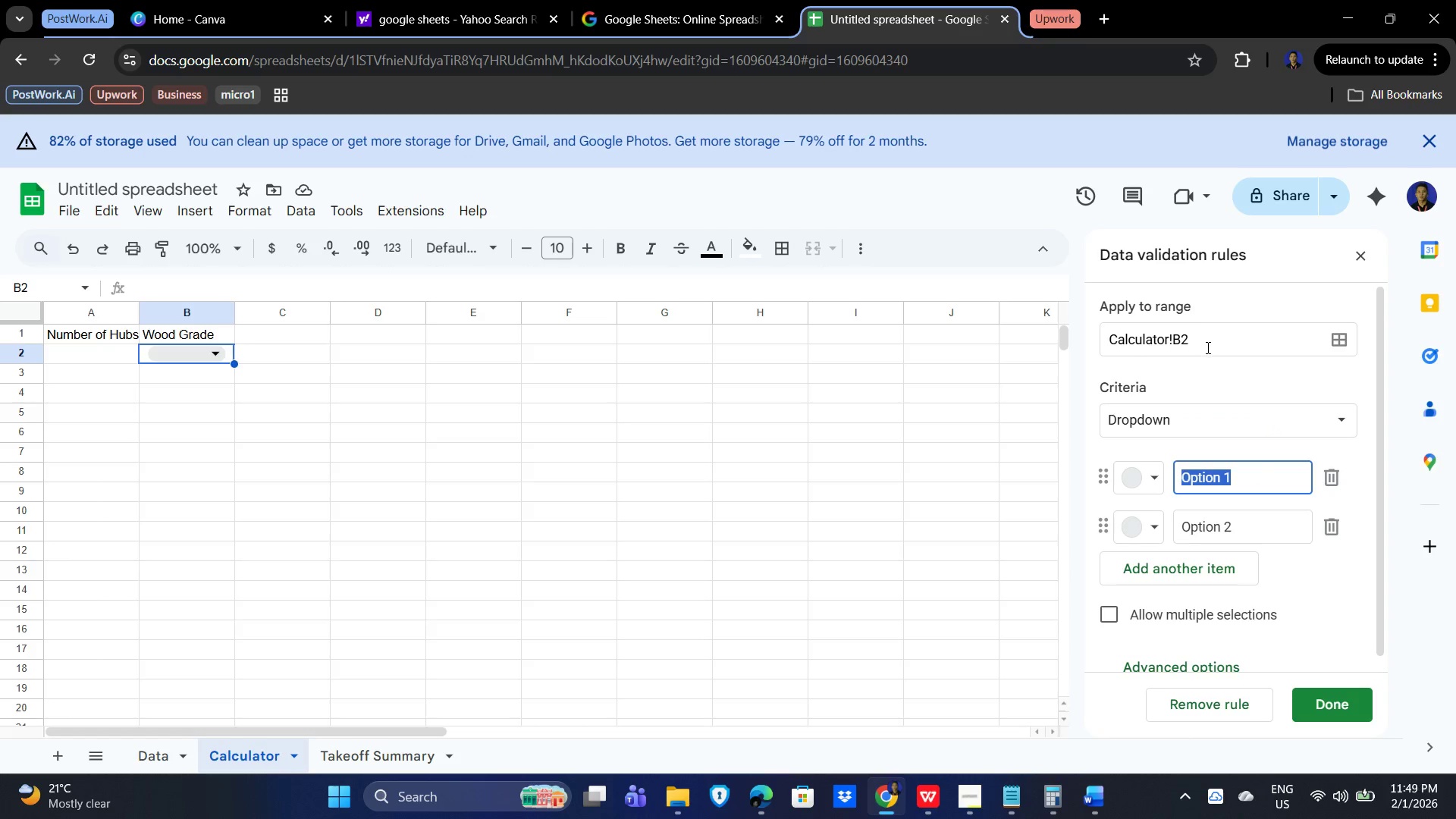 
key(Shift+S)
 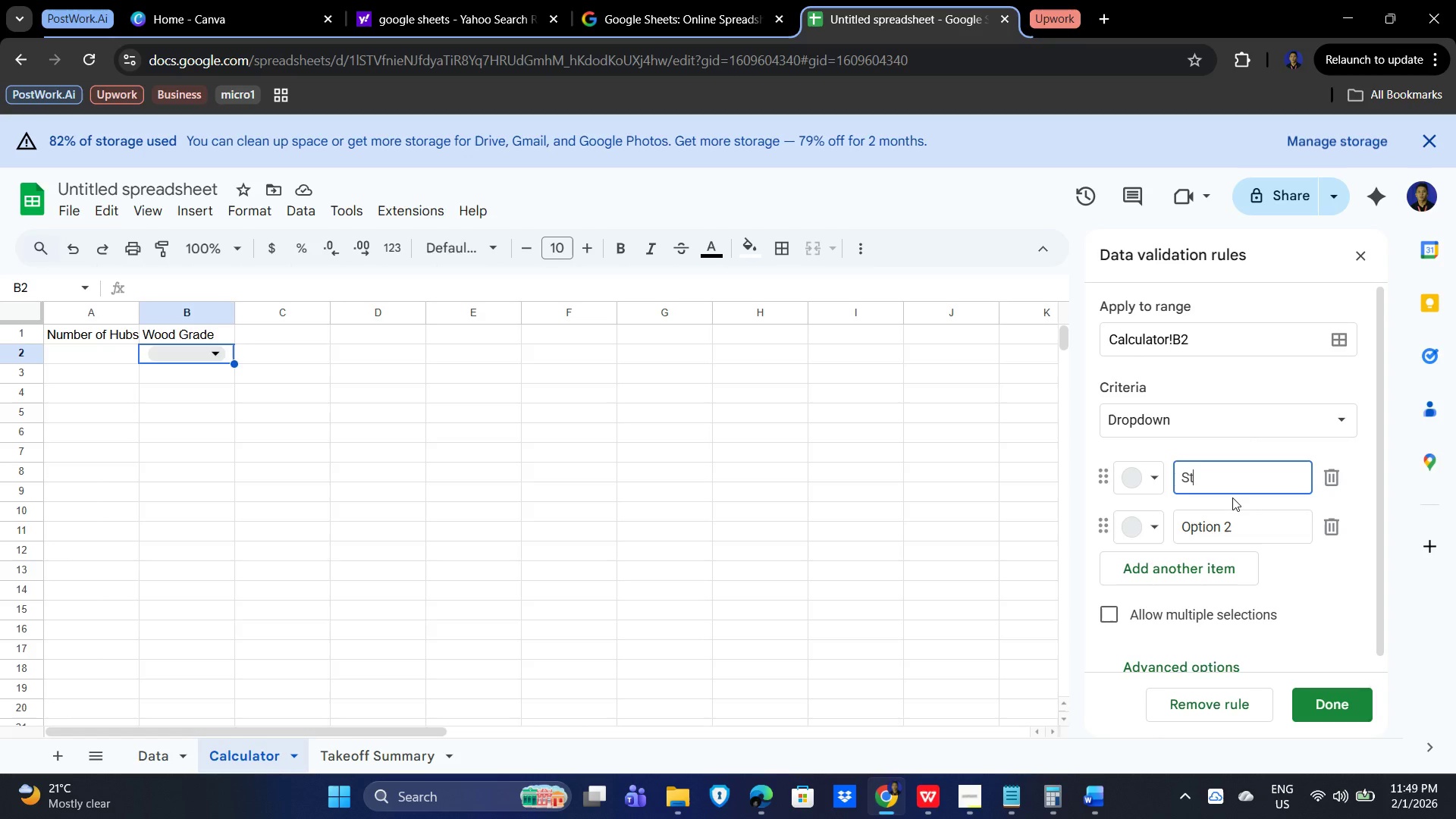 
type(tandard)
 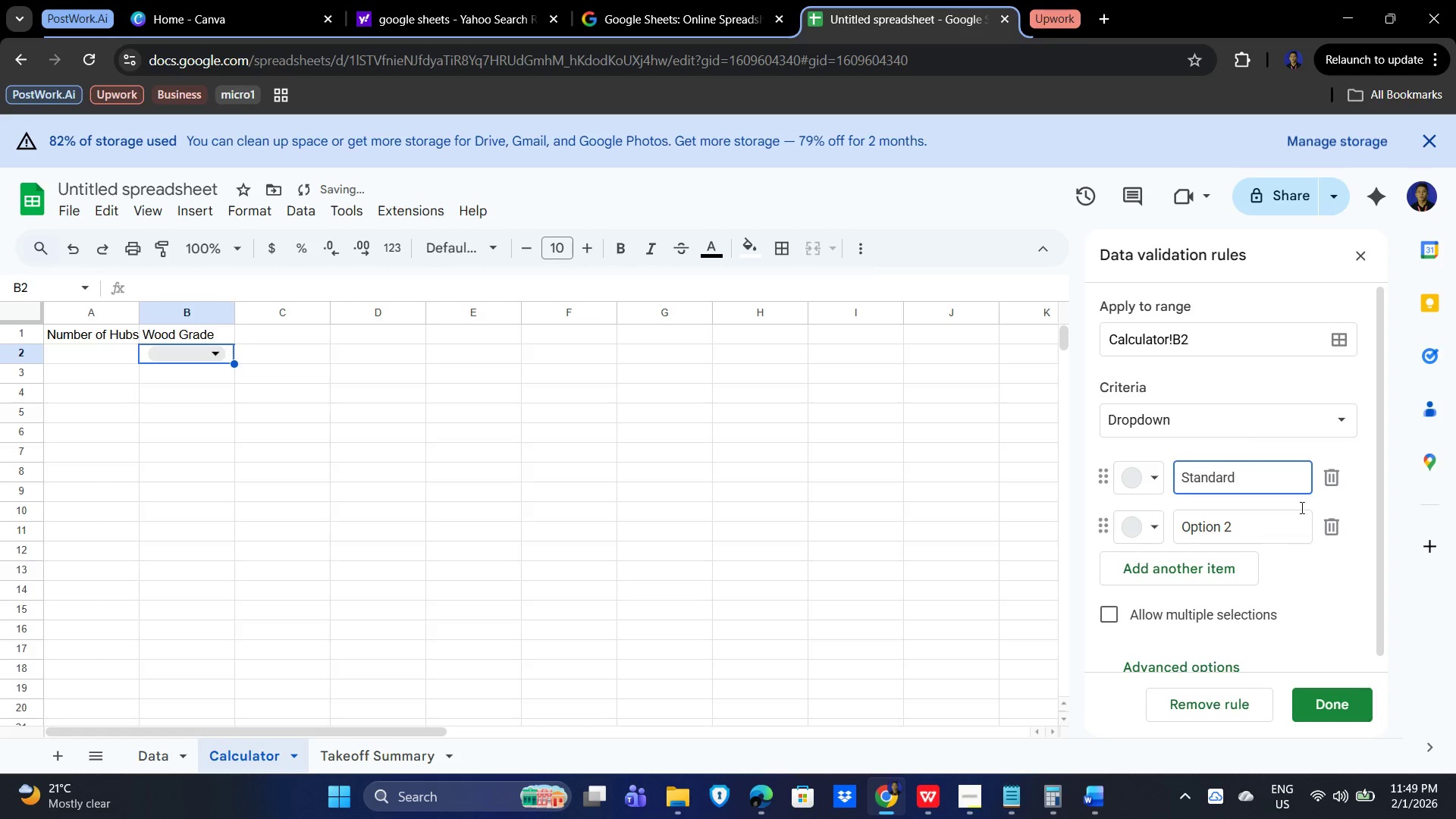 
left_click_drag(start_coordinate=[1249, 526], to_coordinate=[1166, 531])
 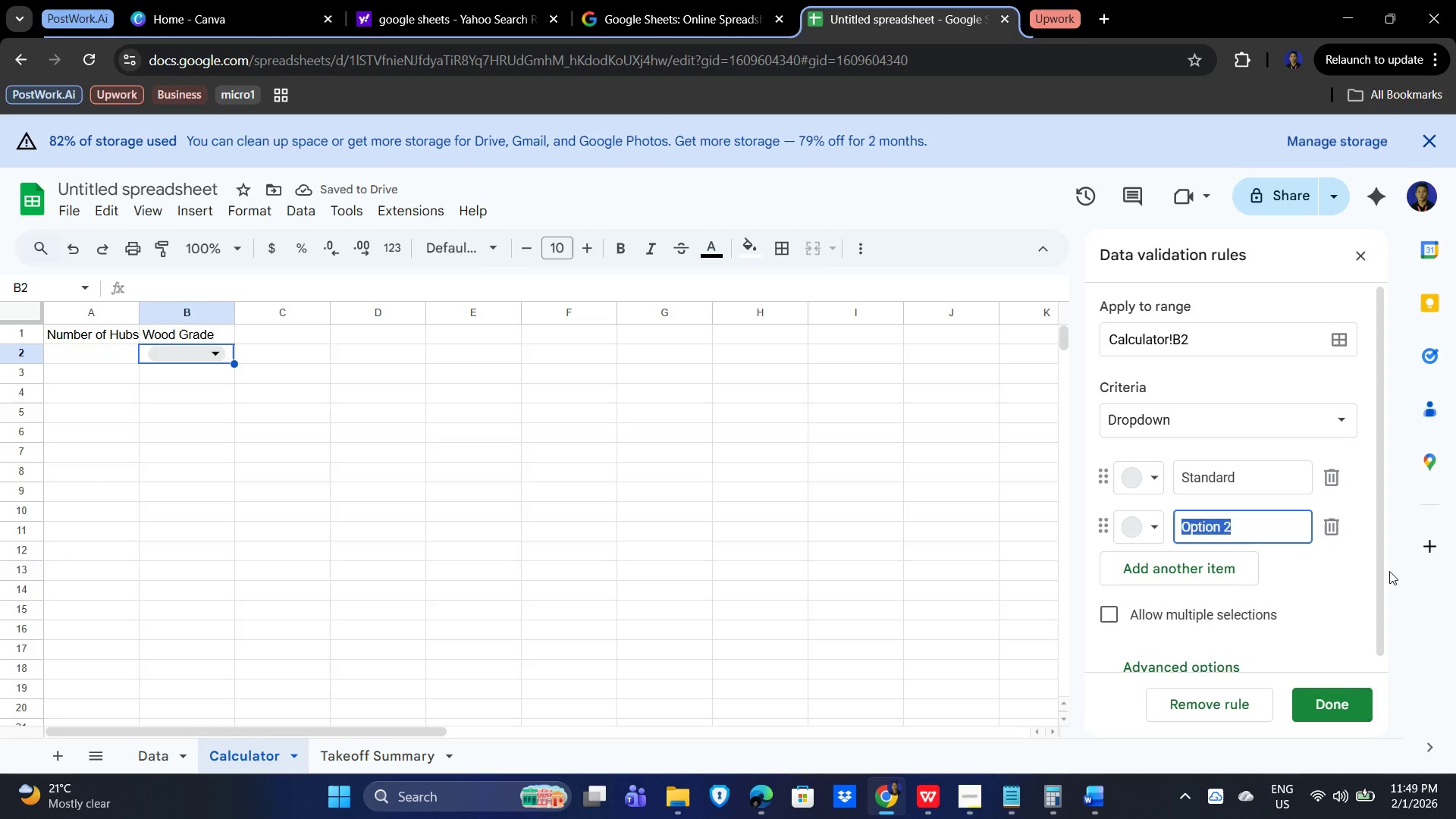 
type(Premium)
 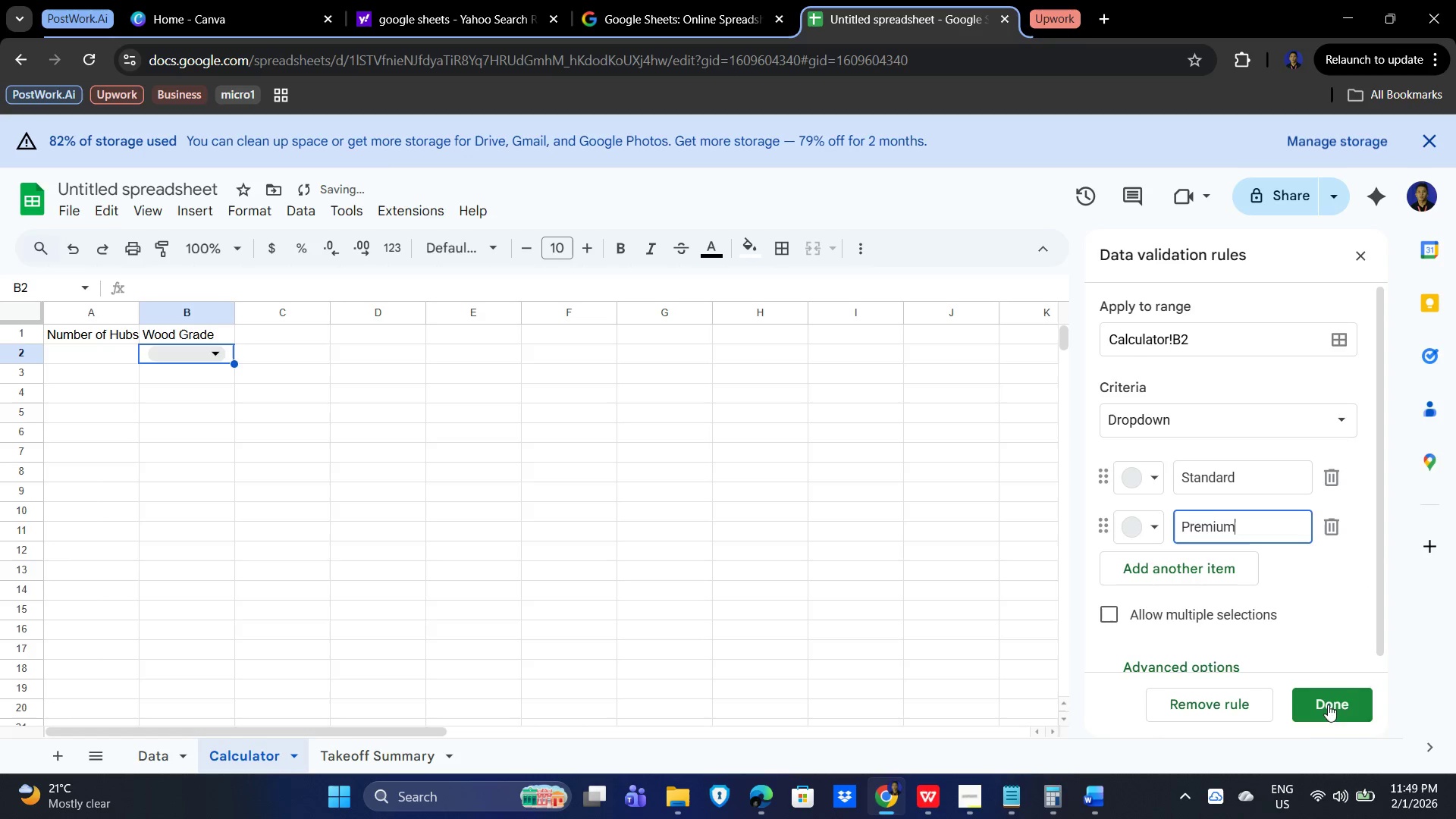 
left_click([1345, 704])
 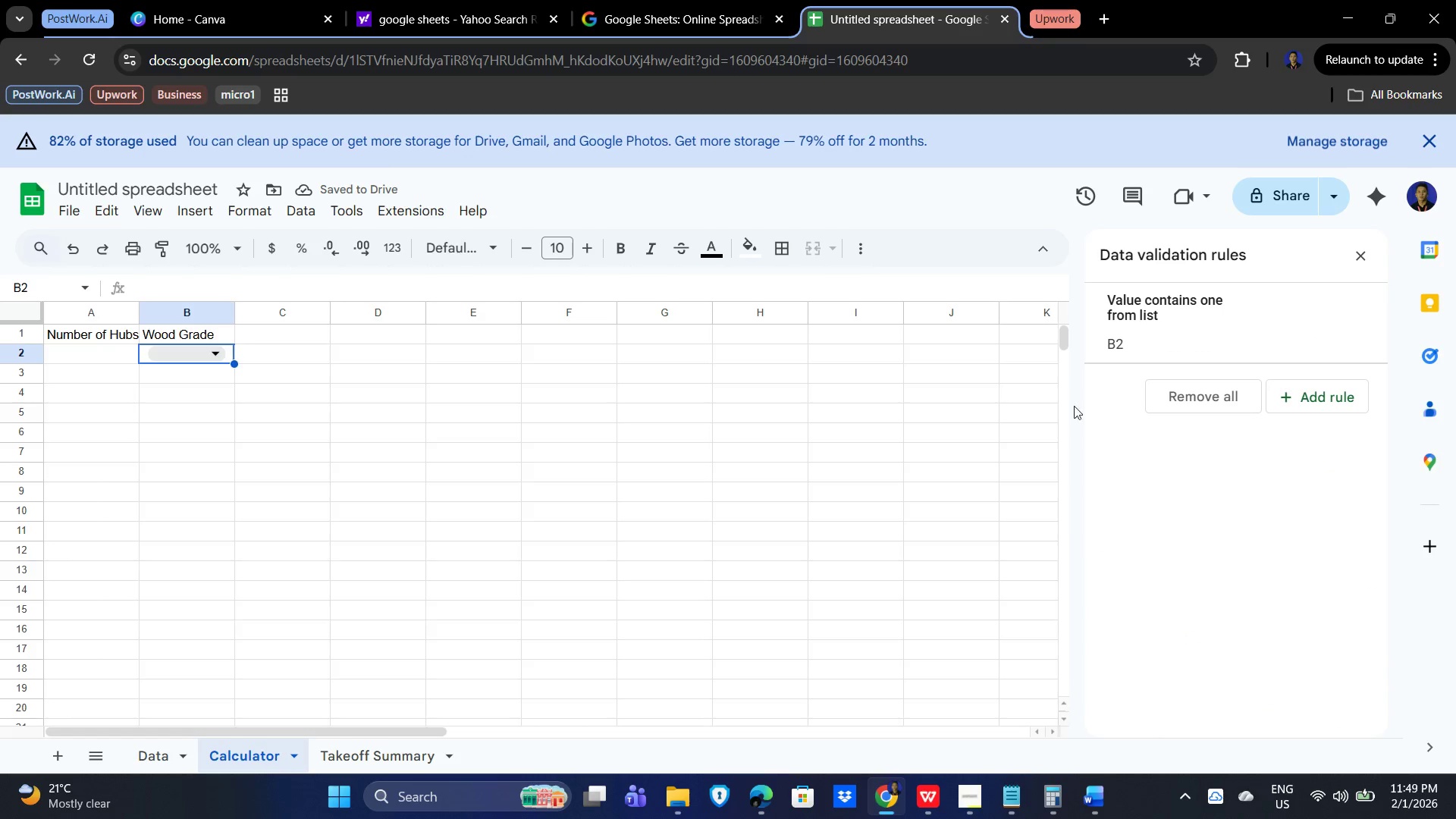 
left_click([357, 475])
 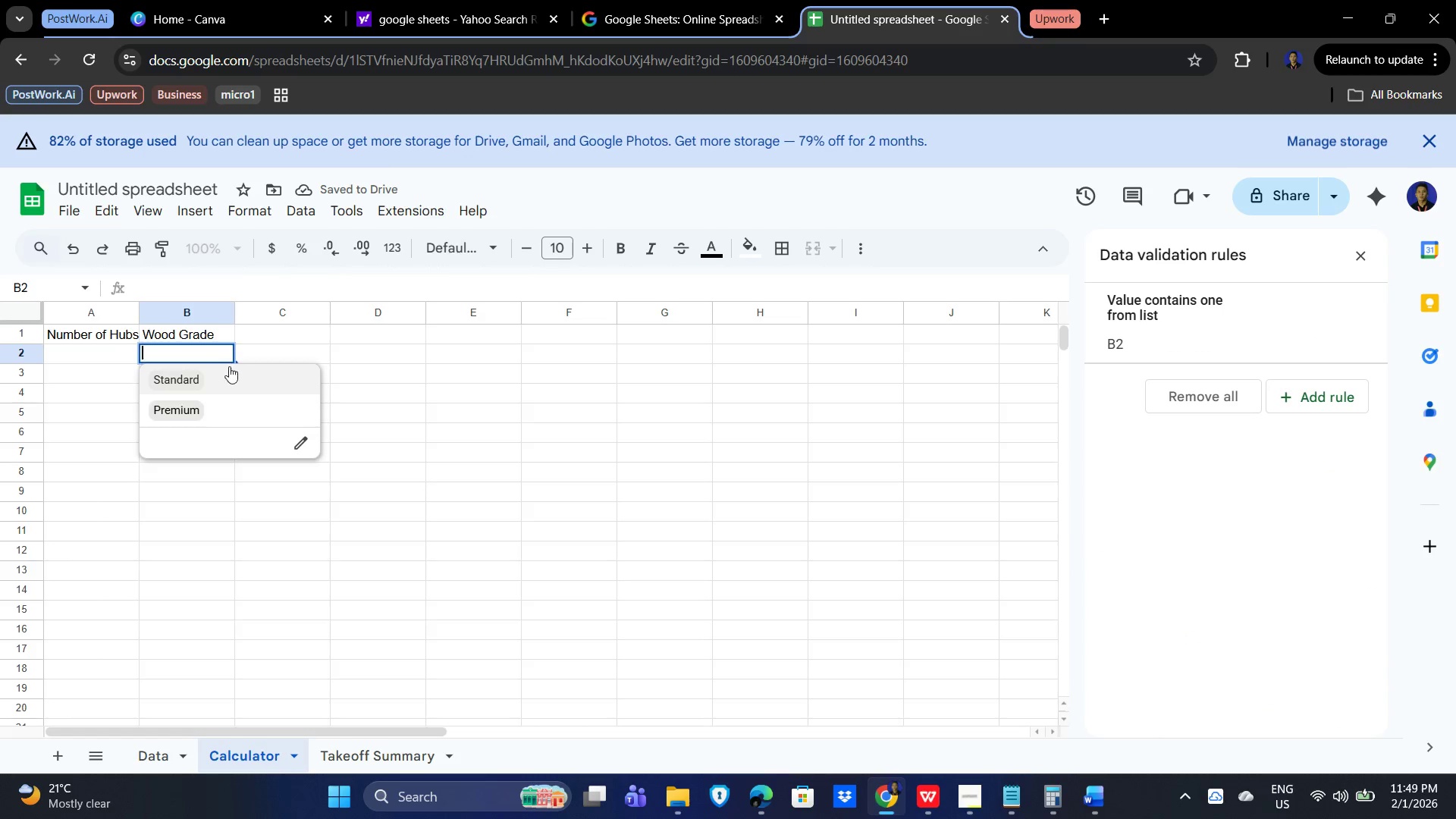 
left_click([444, 369])
 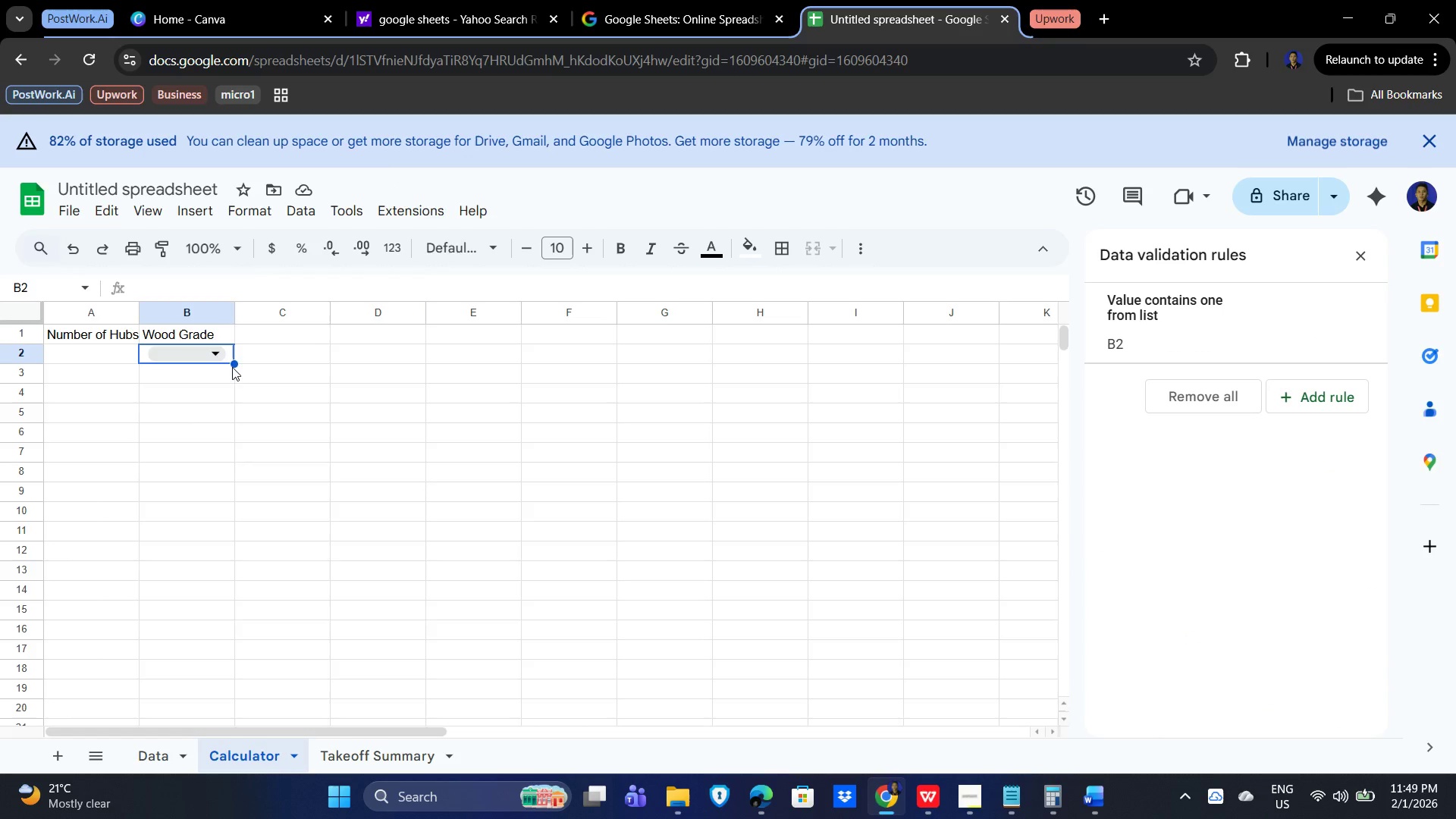 
left_click_drag(start_coordinate=[231, 365], to_coordinate=[222, 449])
 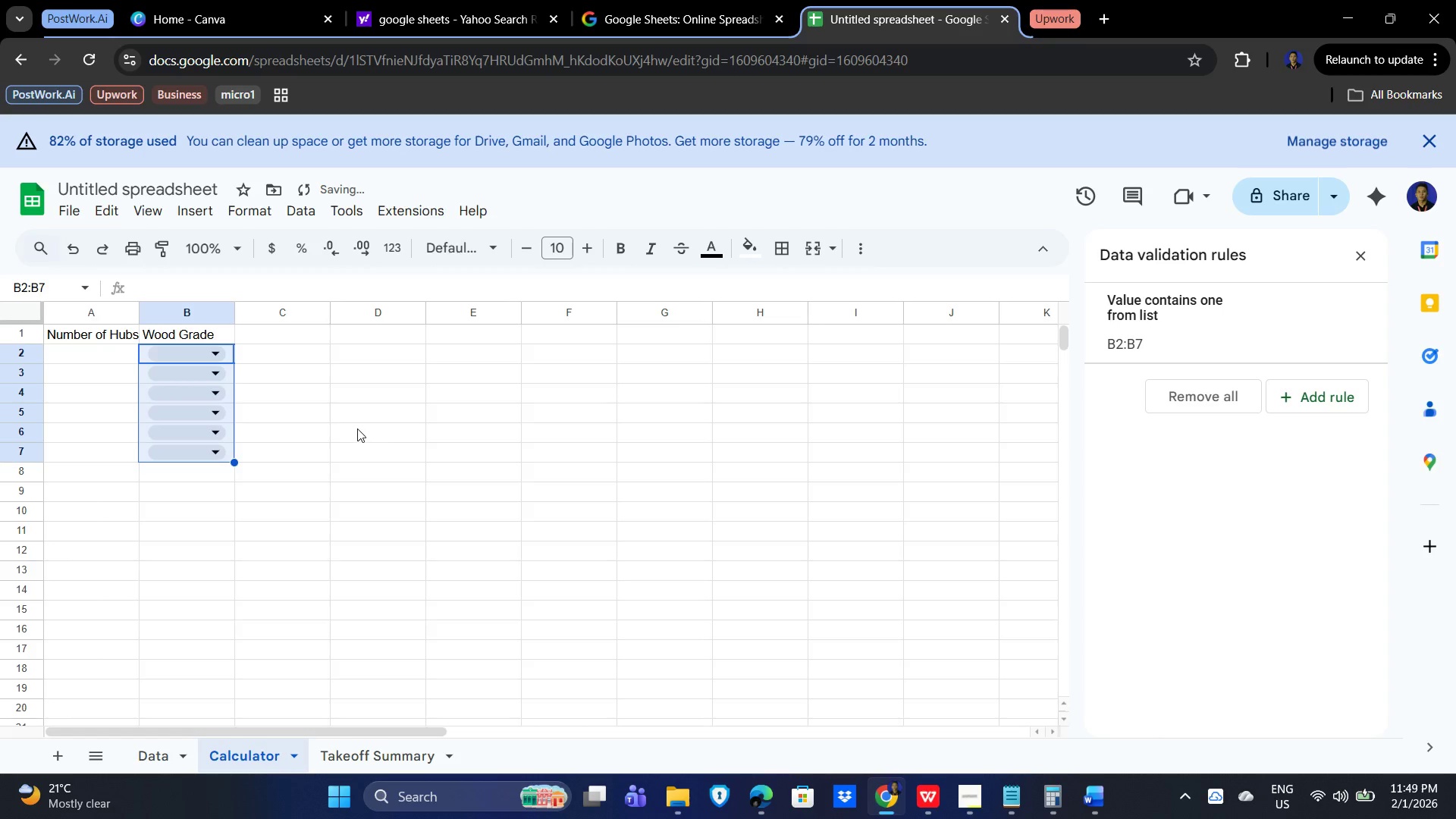 
left_click([357, 428])
 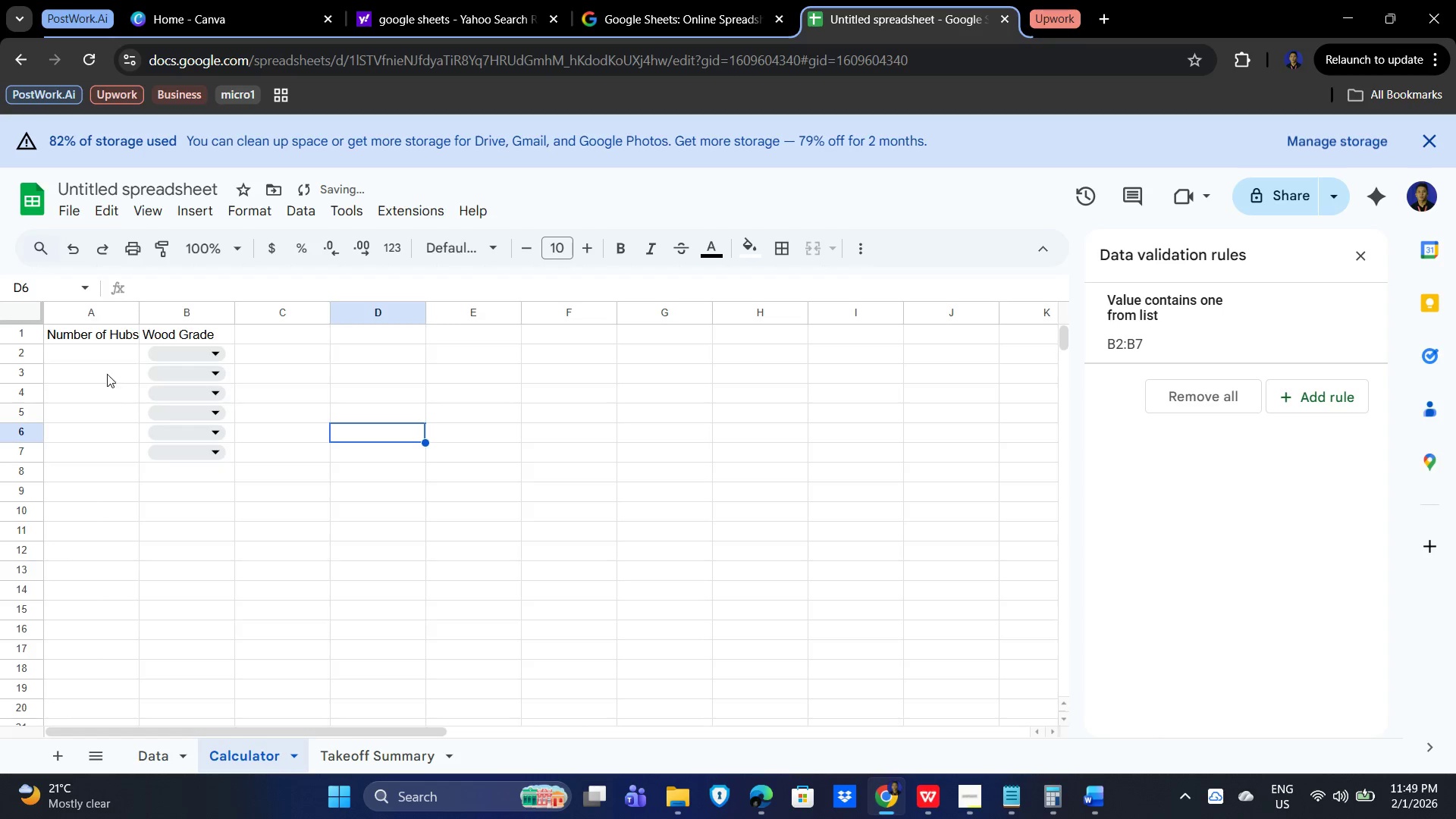 
left_click([81, 349])
 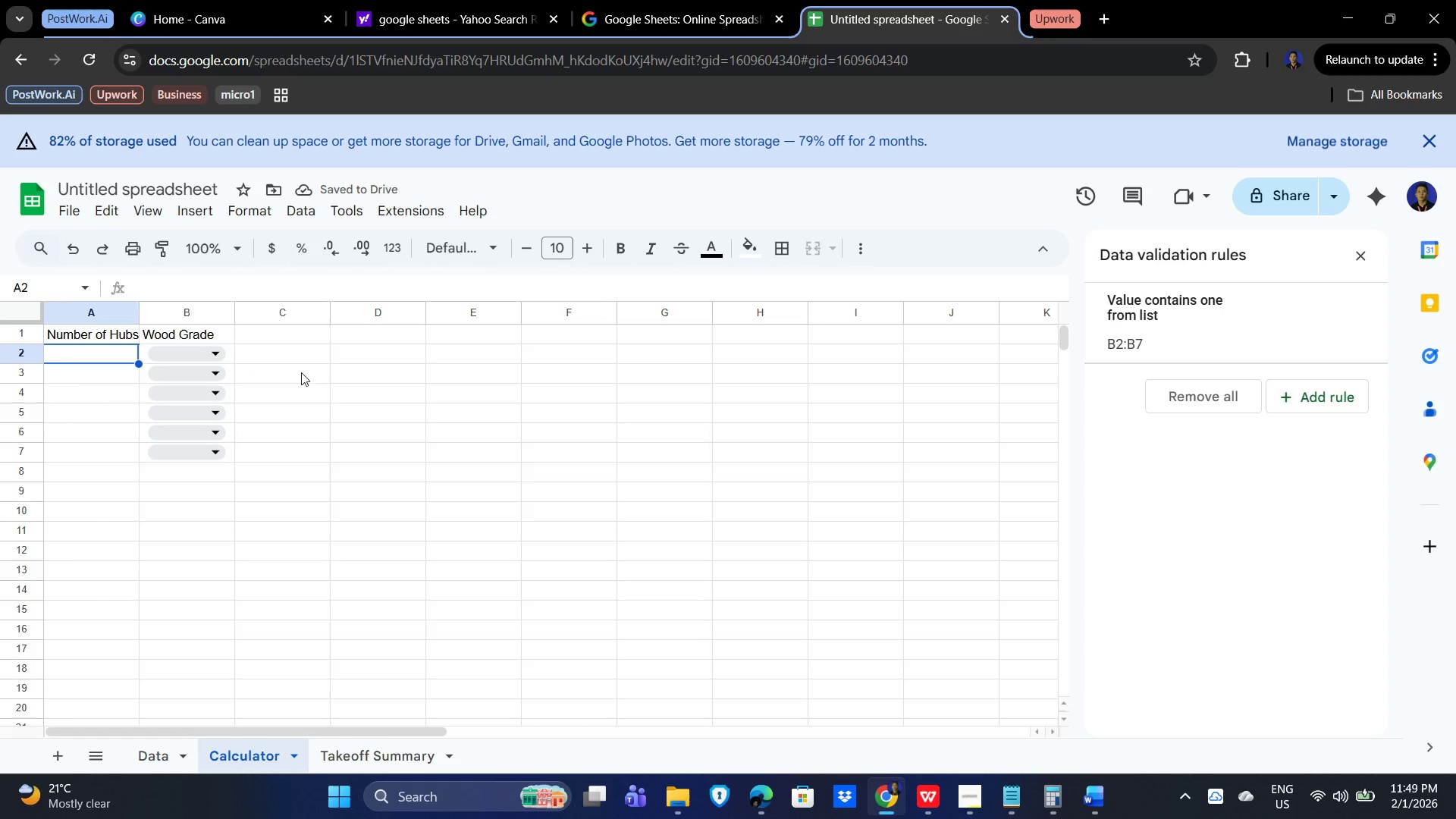 
left_click_drag(start_coordinate=[281, 359], to_coordinate=[287, 360])
 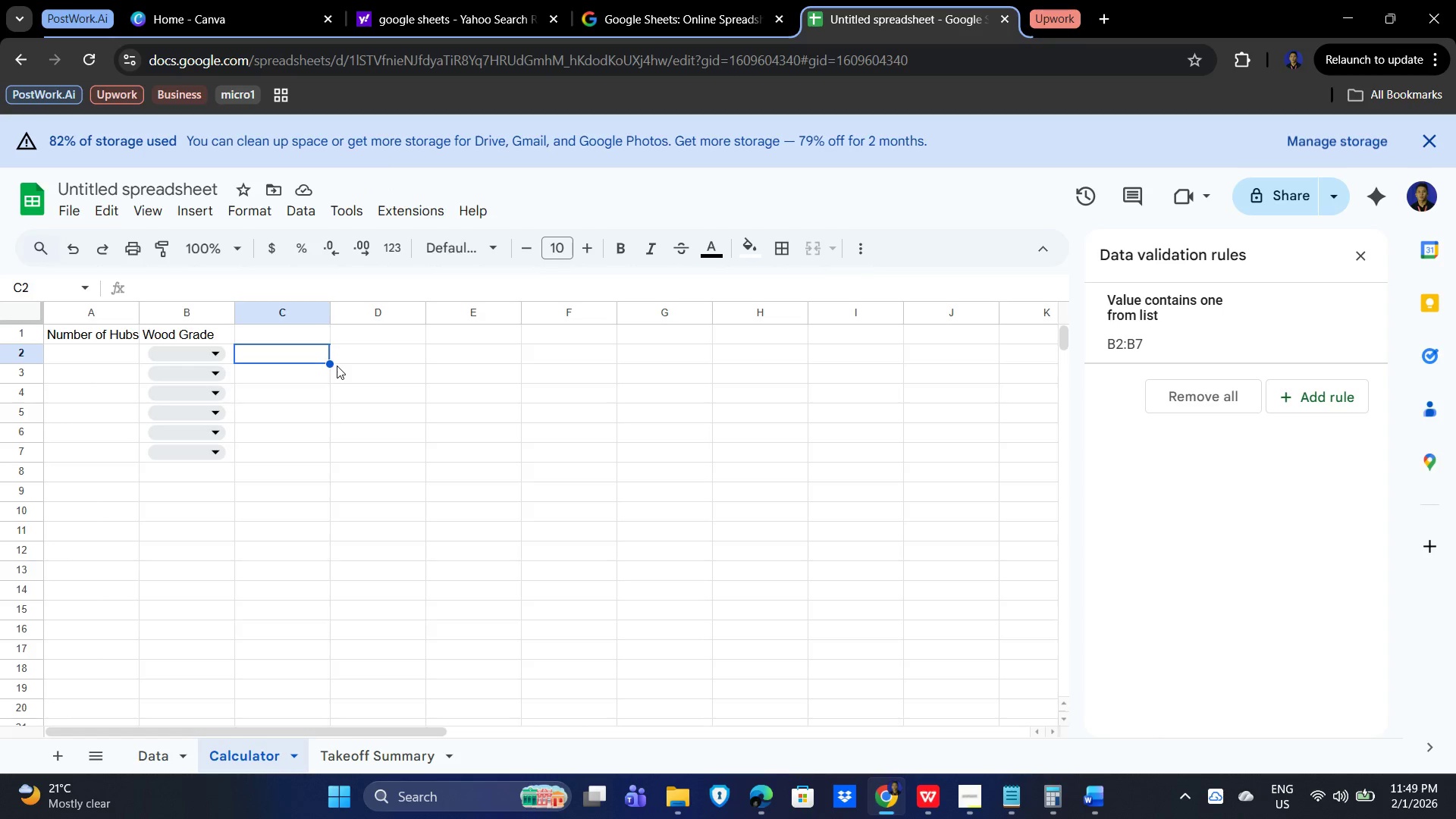 
key(Control+ControlLeft)
 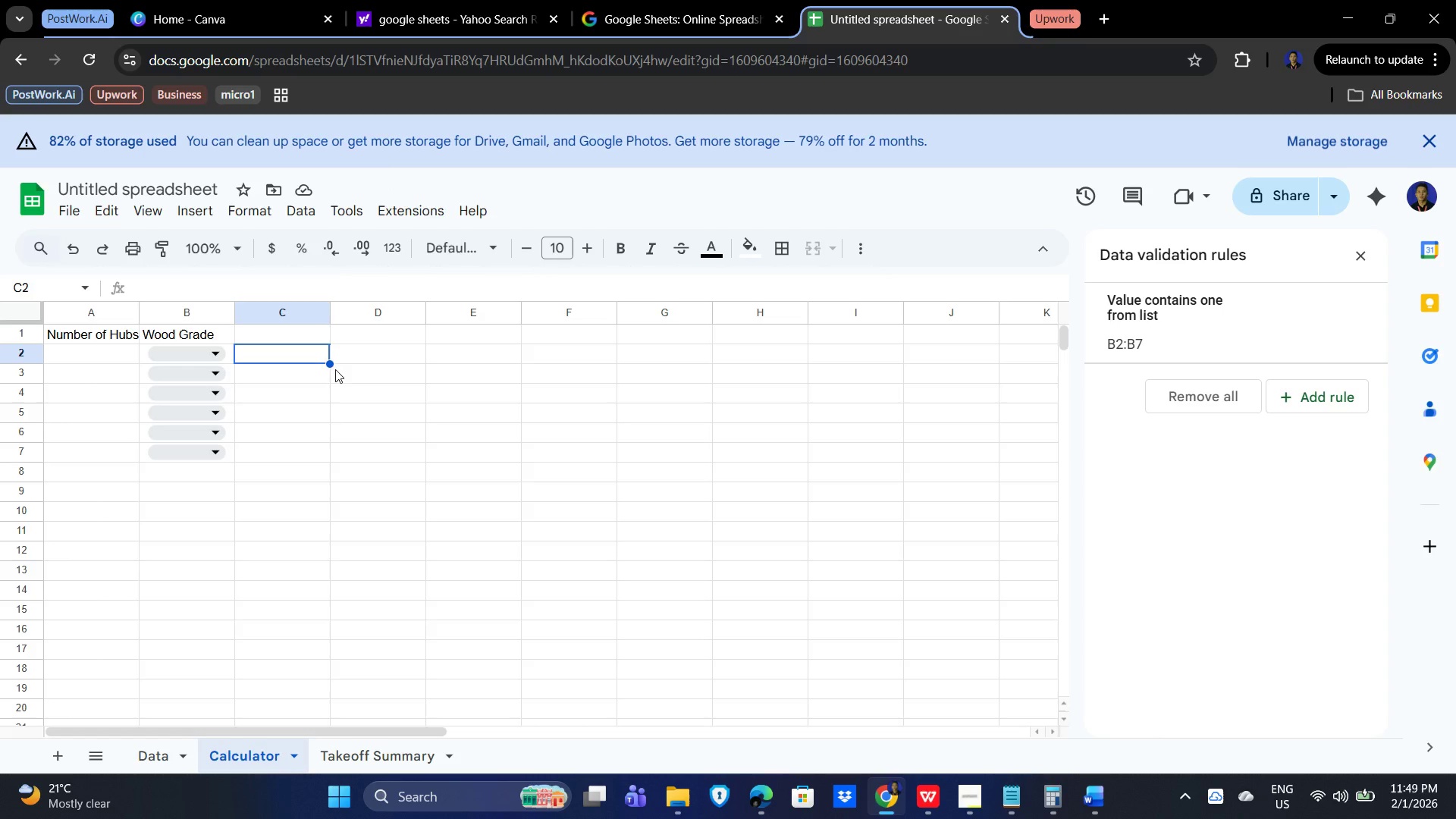 
key(Control+ControlLeft)
 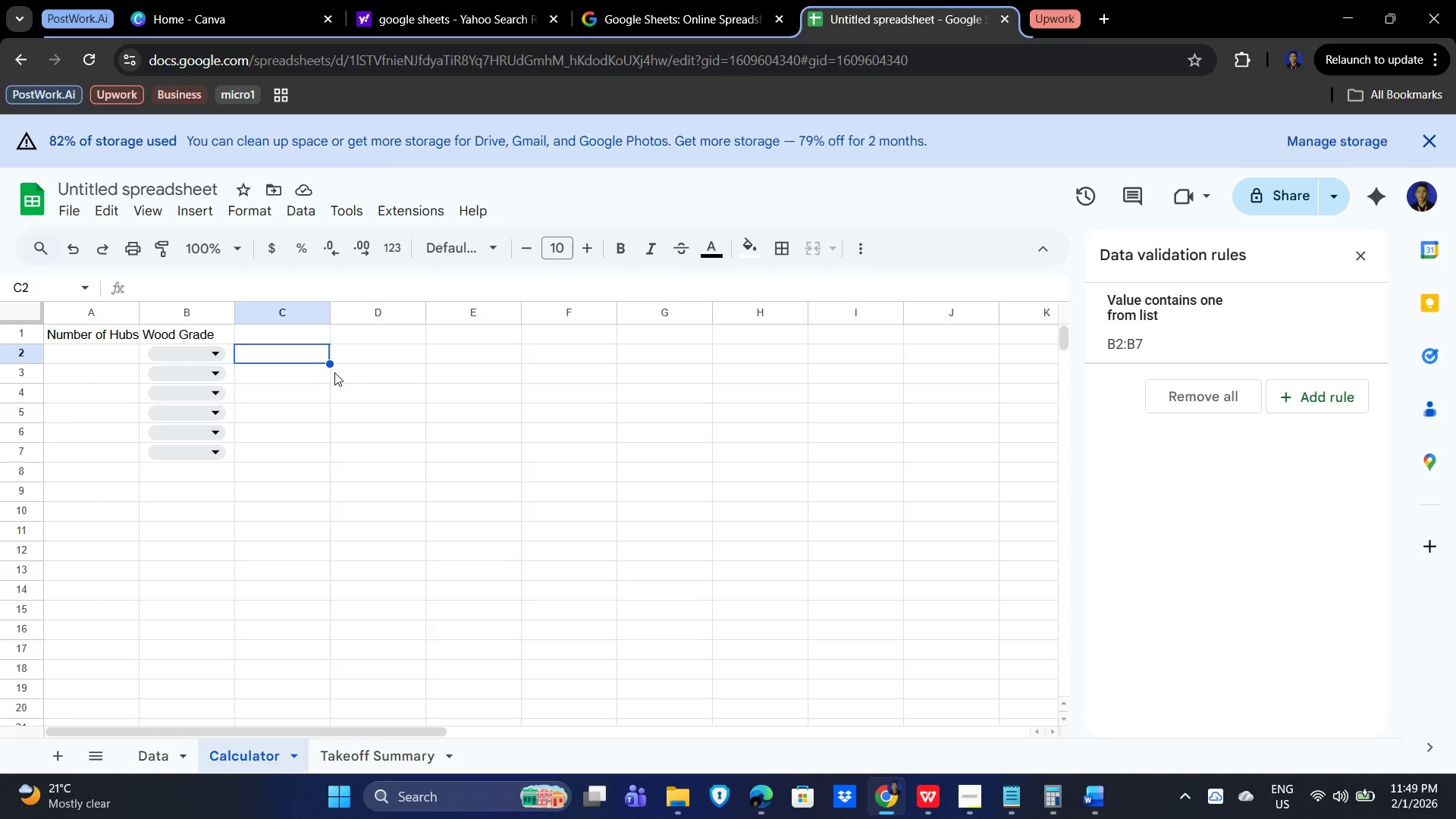 
key(Control+S)
 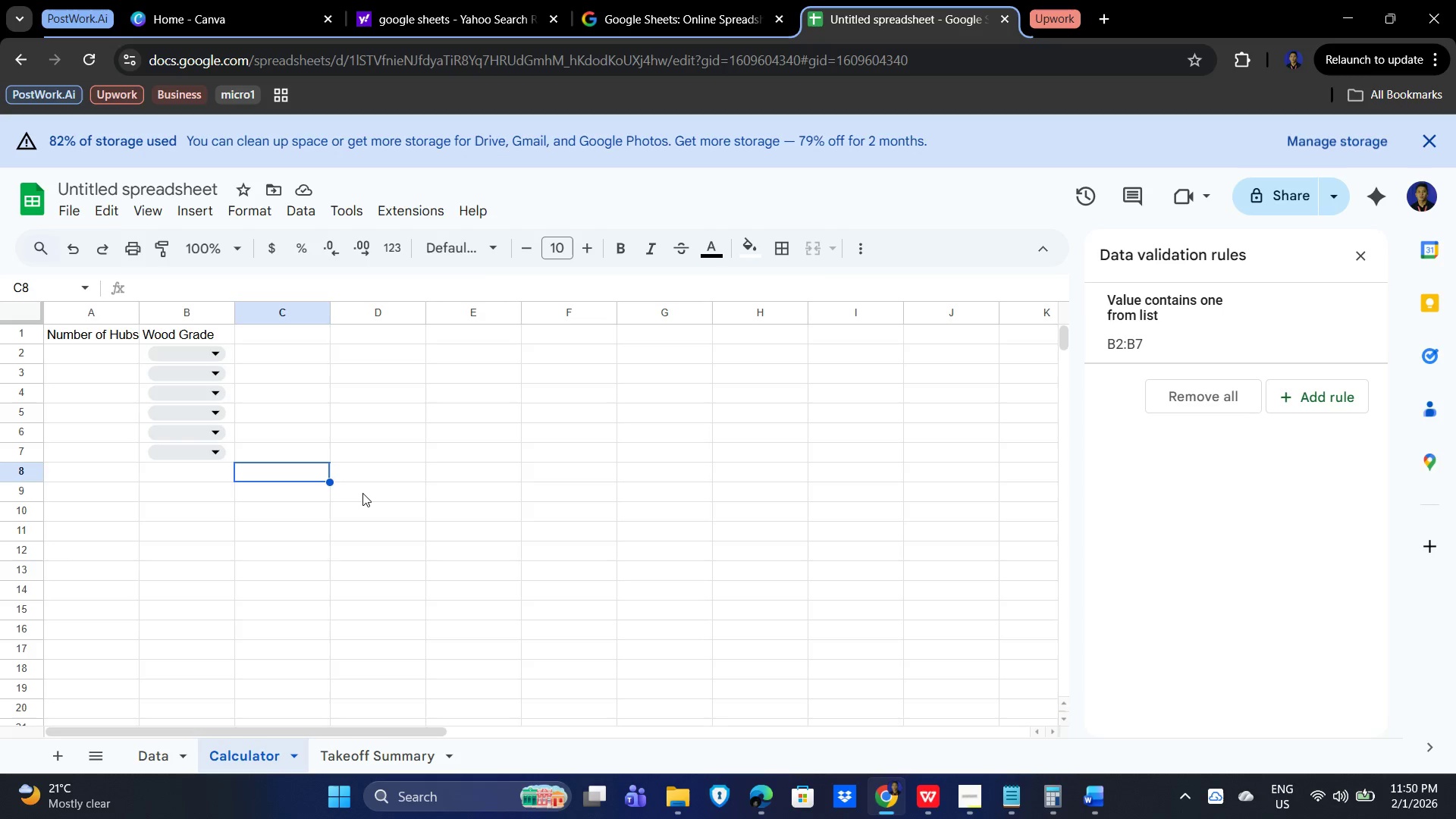 
wait(51.05)
 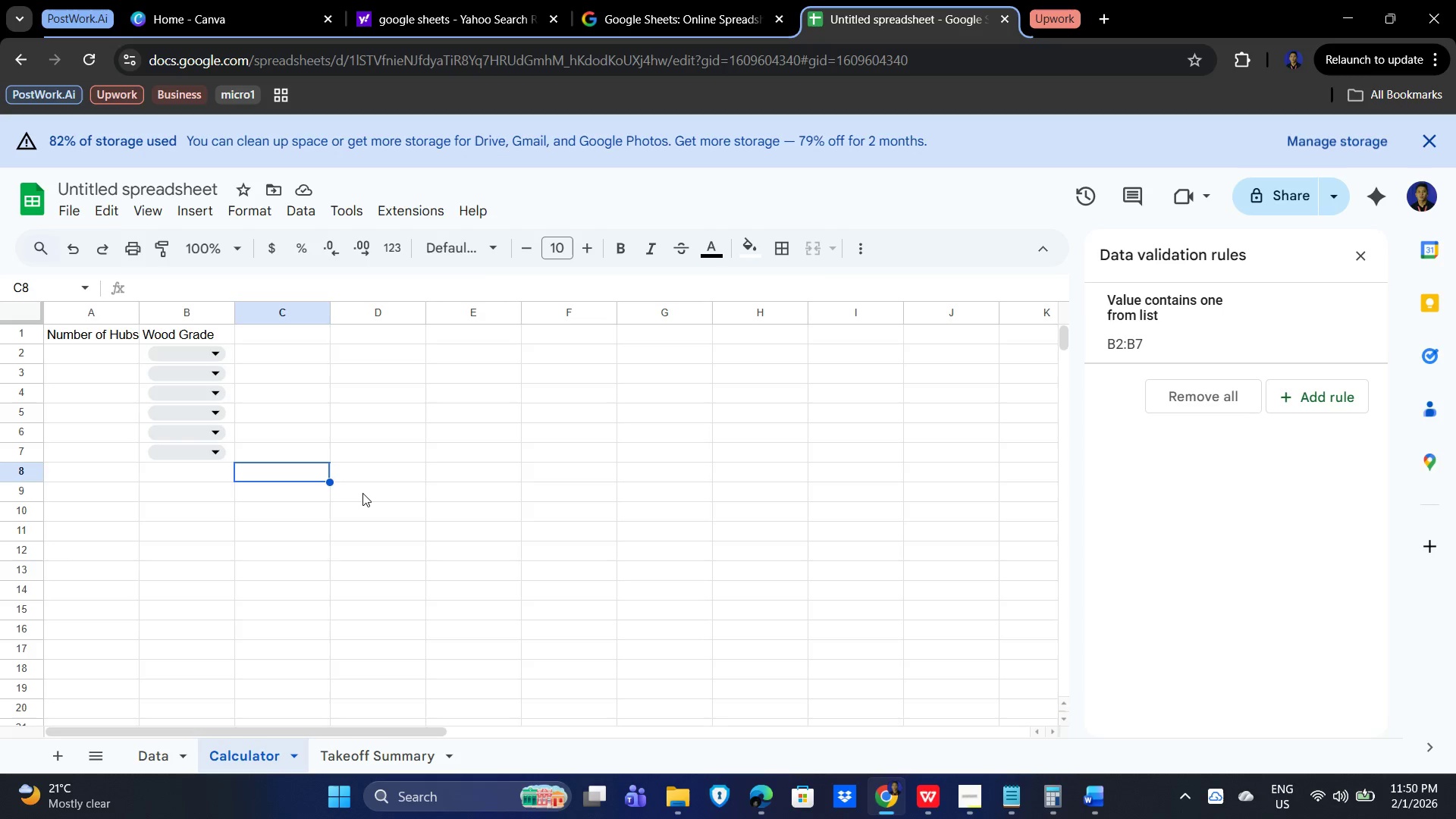 
left_click_drag(start_coordinate=[359, 529], to_coordinate=[359, 534])
 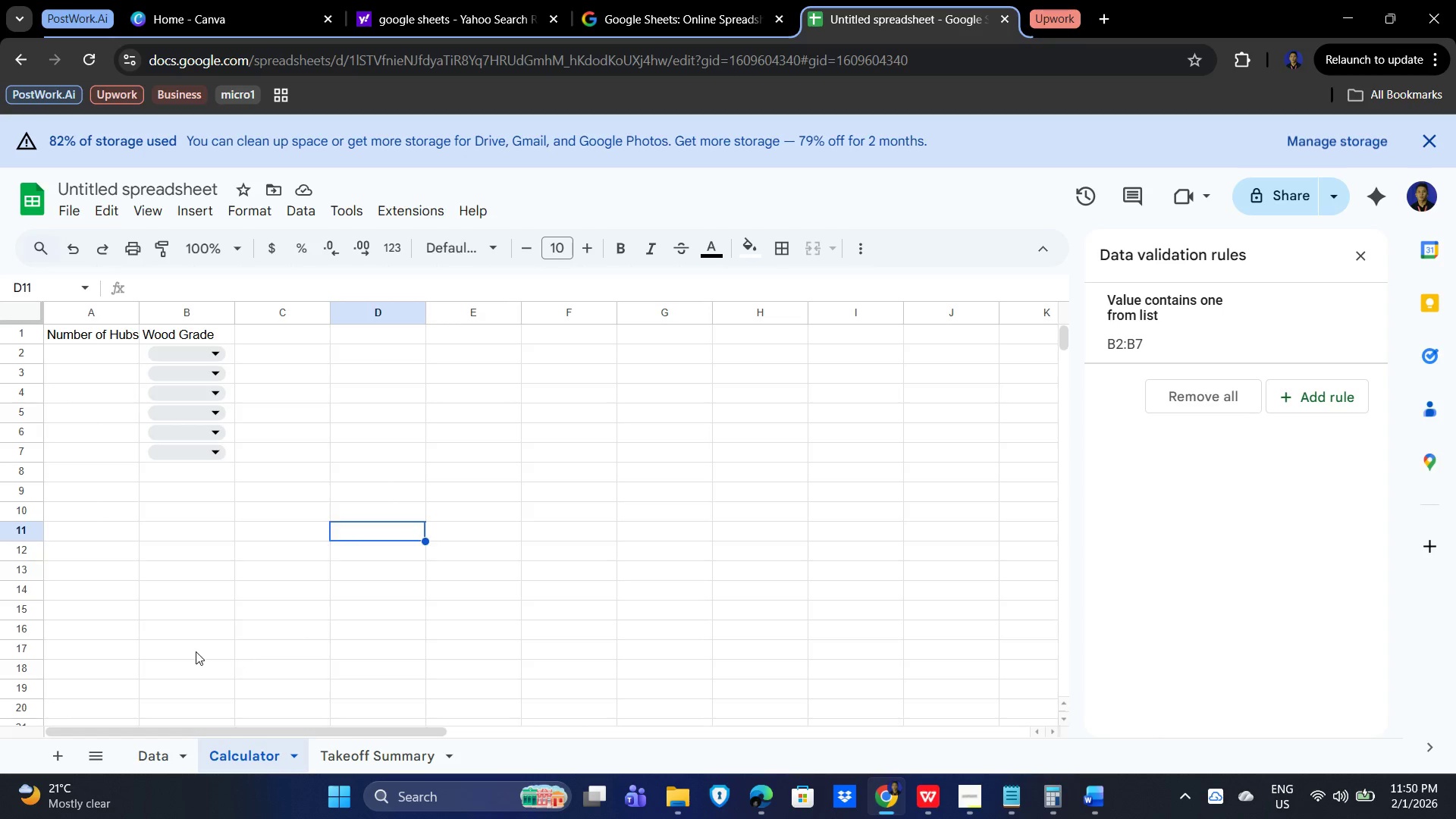 
double_click([195, 651])
 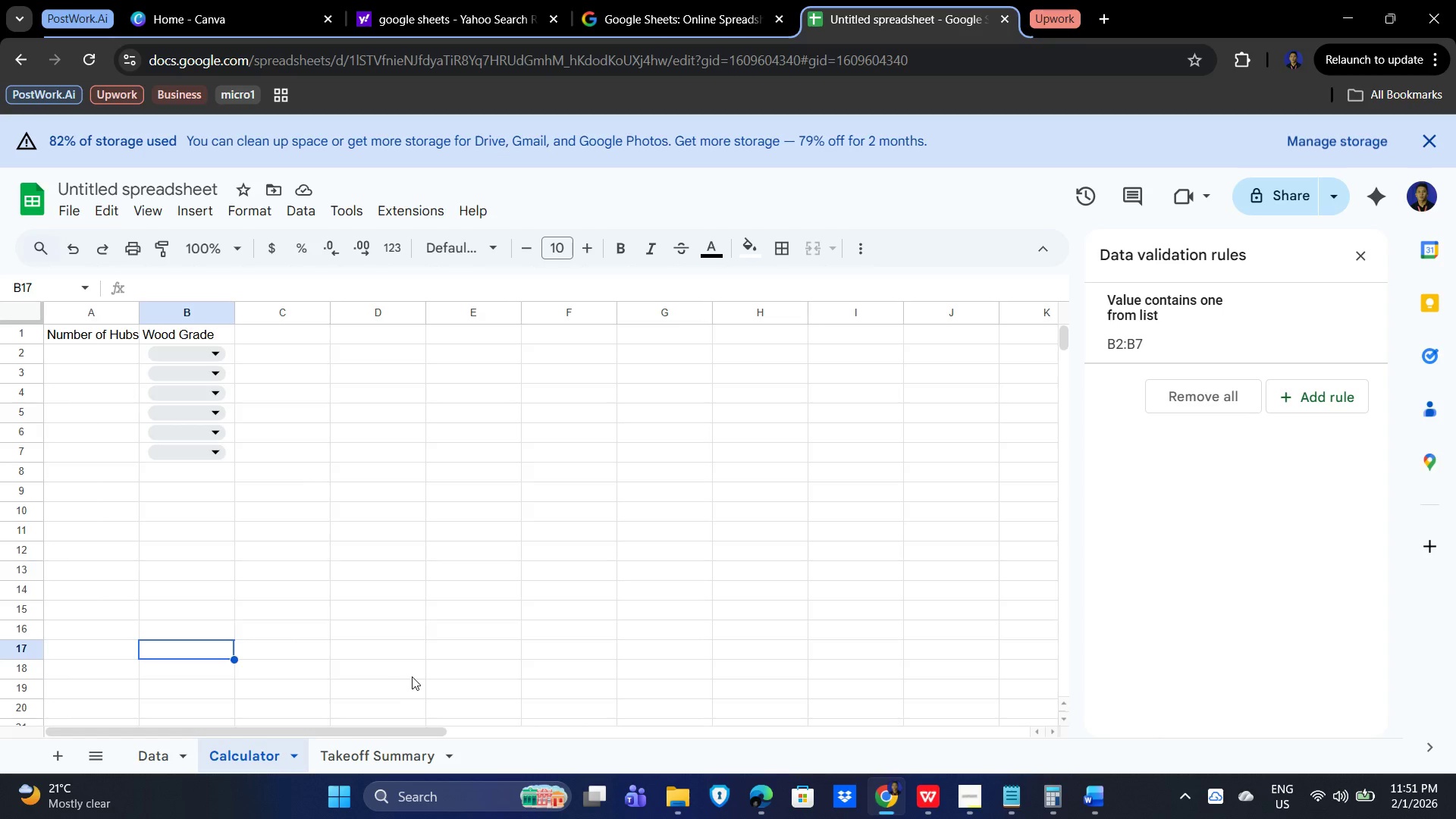 
wait(48.17)
 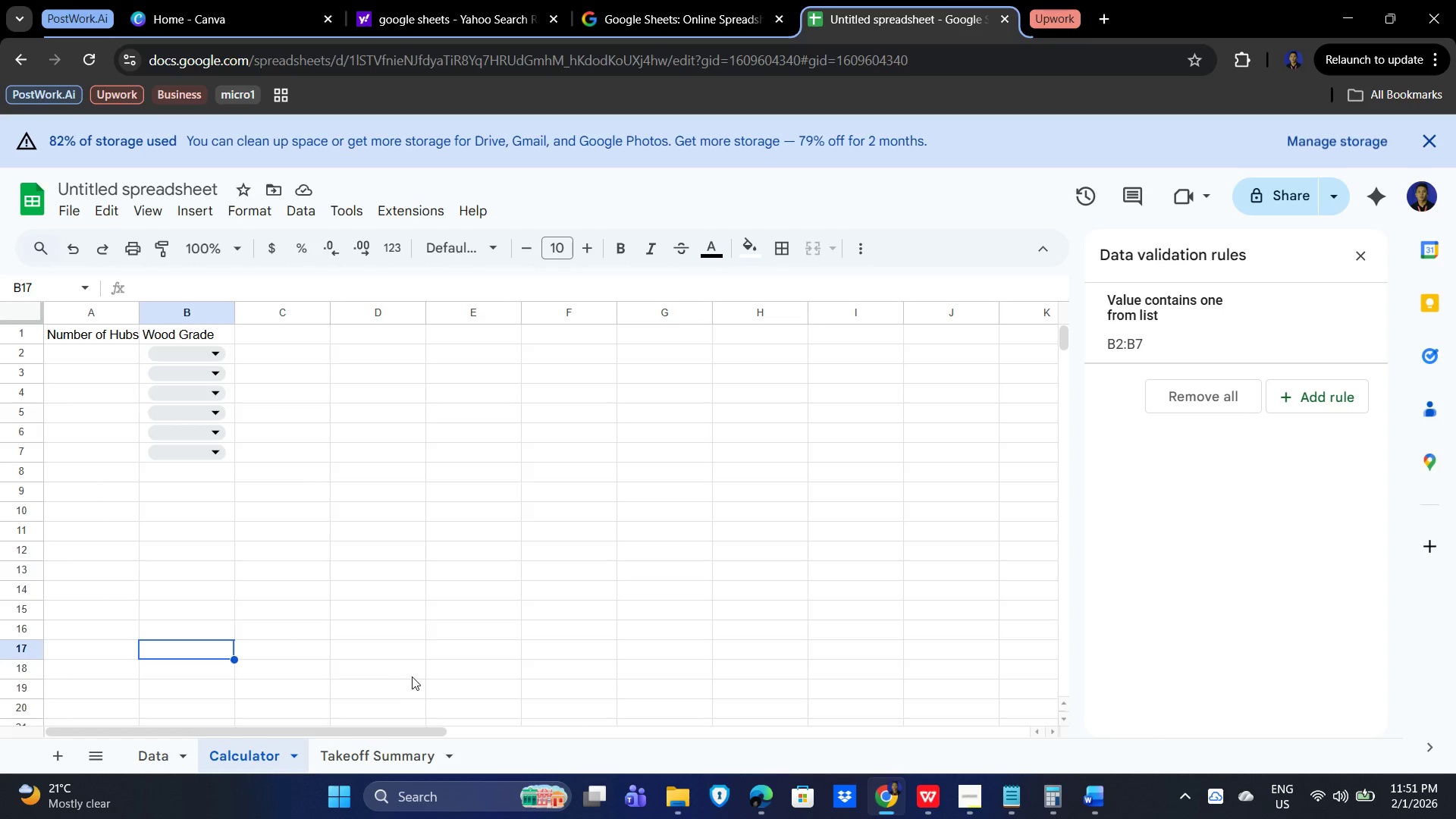 
mouse_move([513, 789])
 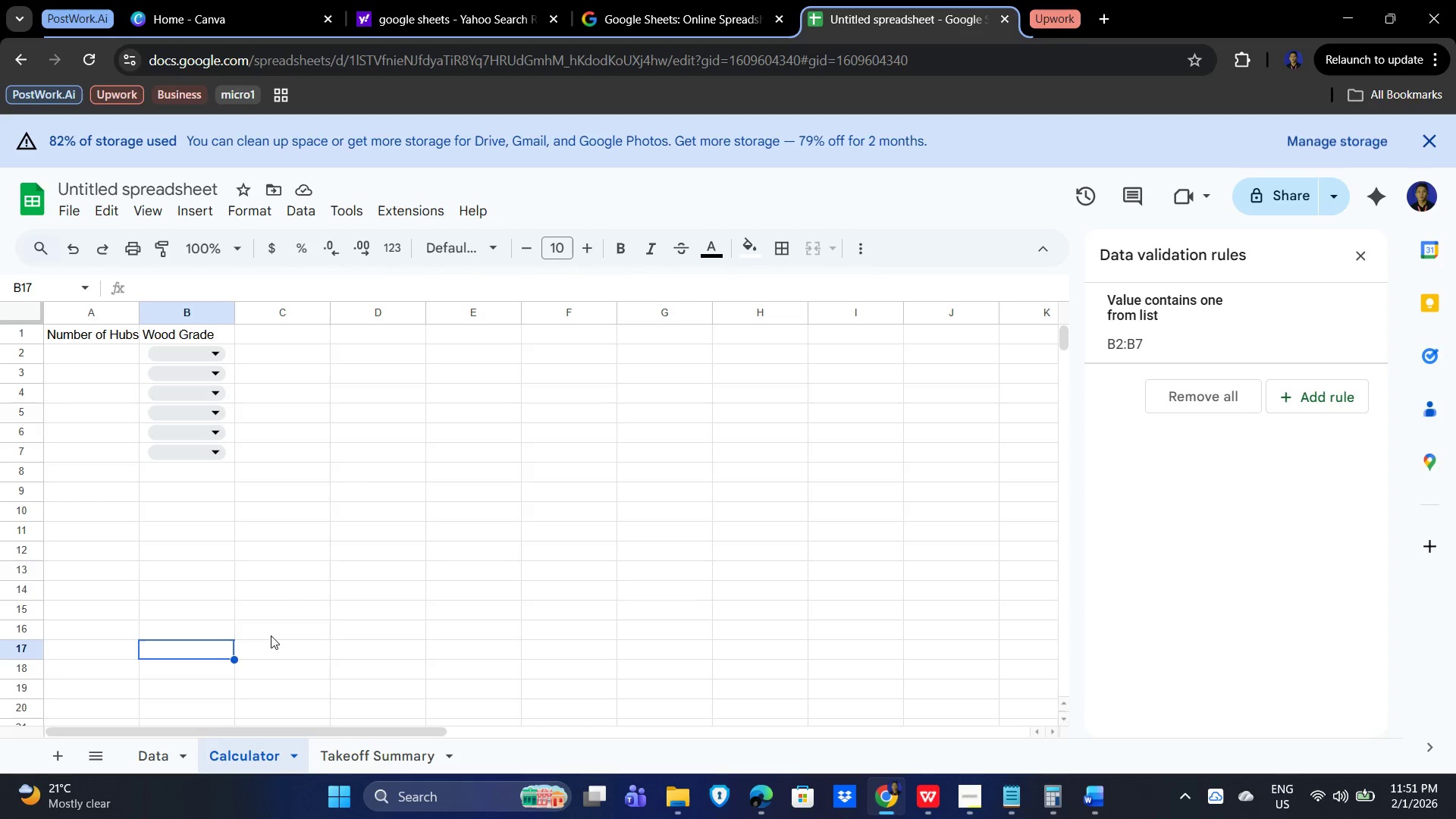 
wait(5.12)
 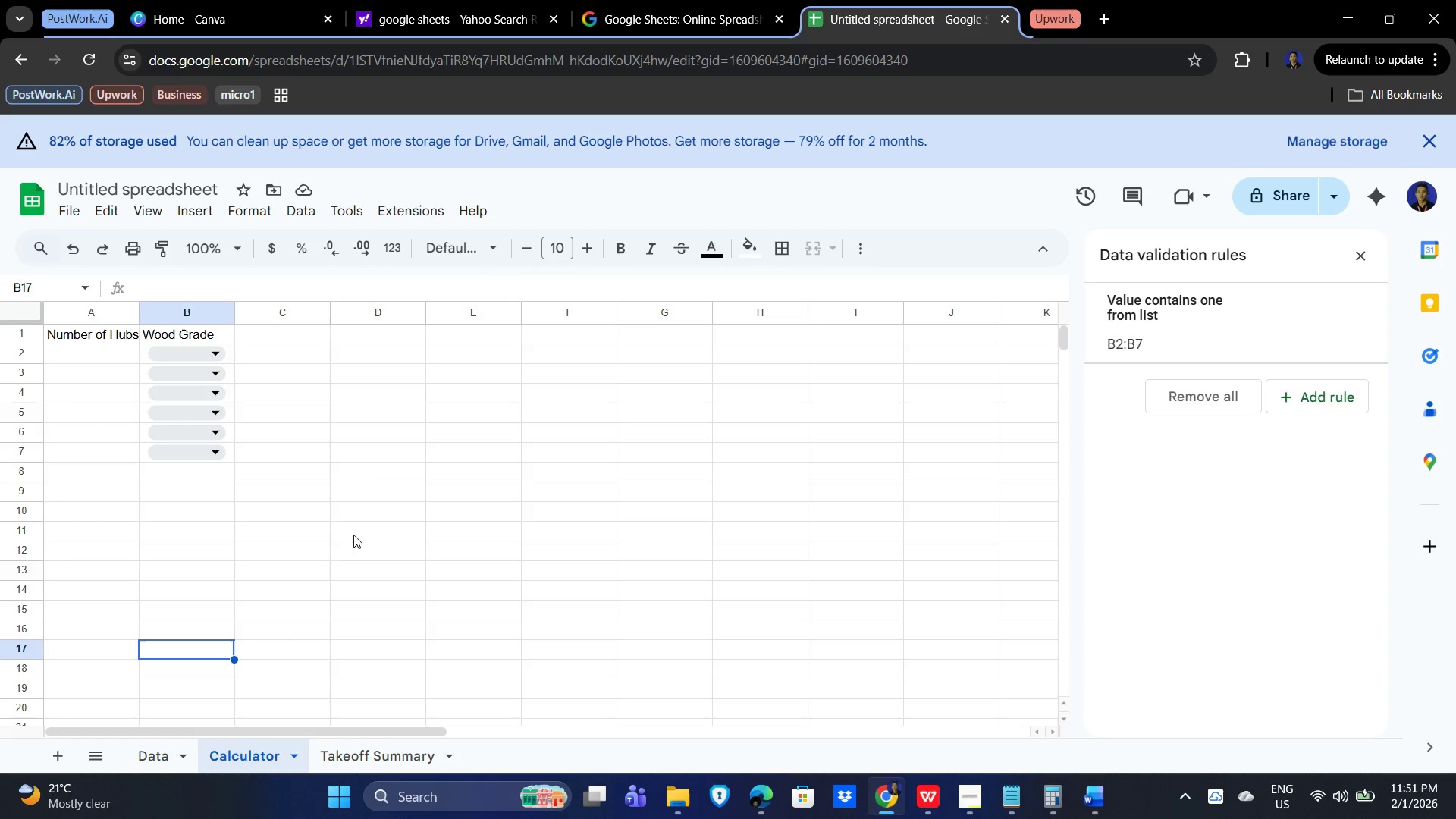 
mouse_move([184, 765])
 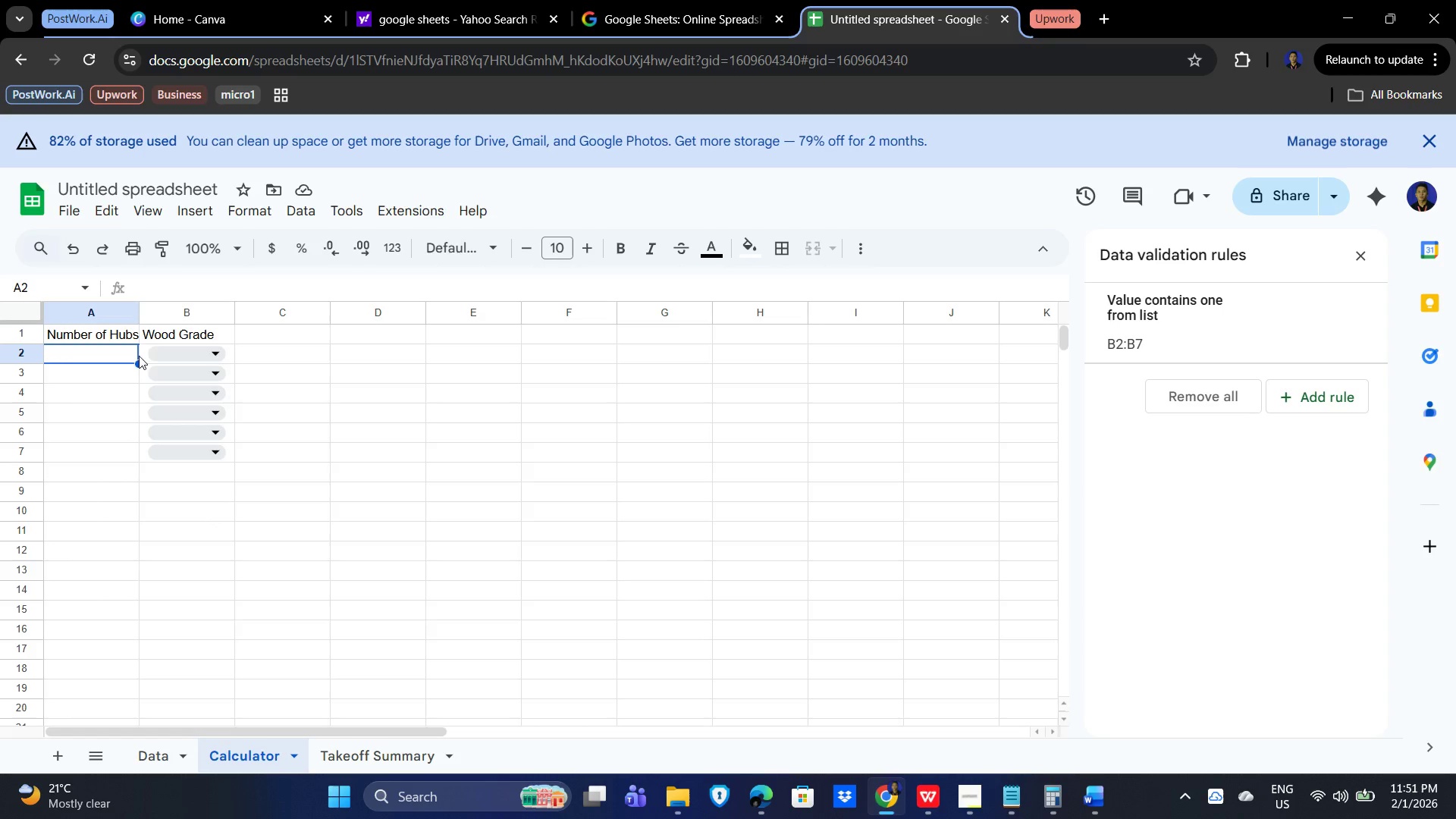 
left_click([187, 334])
 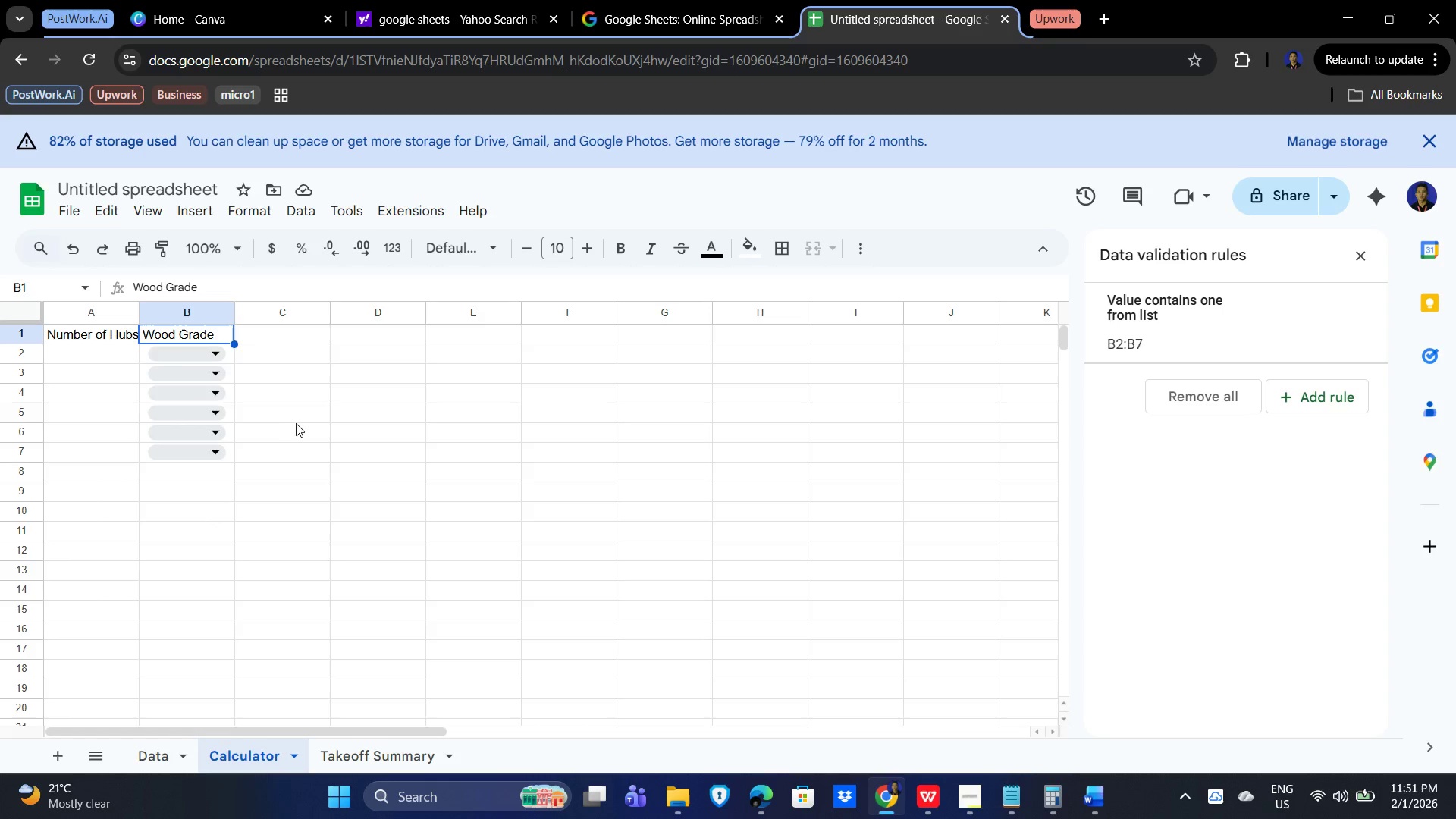 
key(Control+X)
 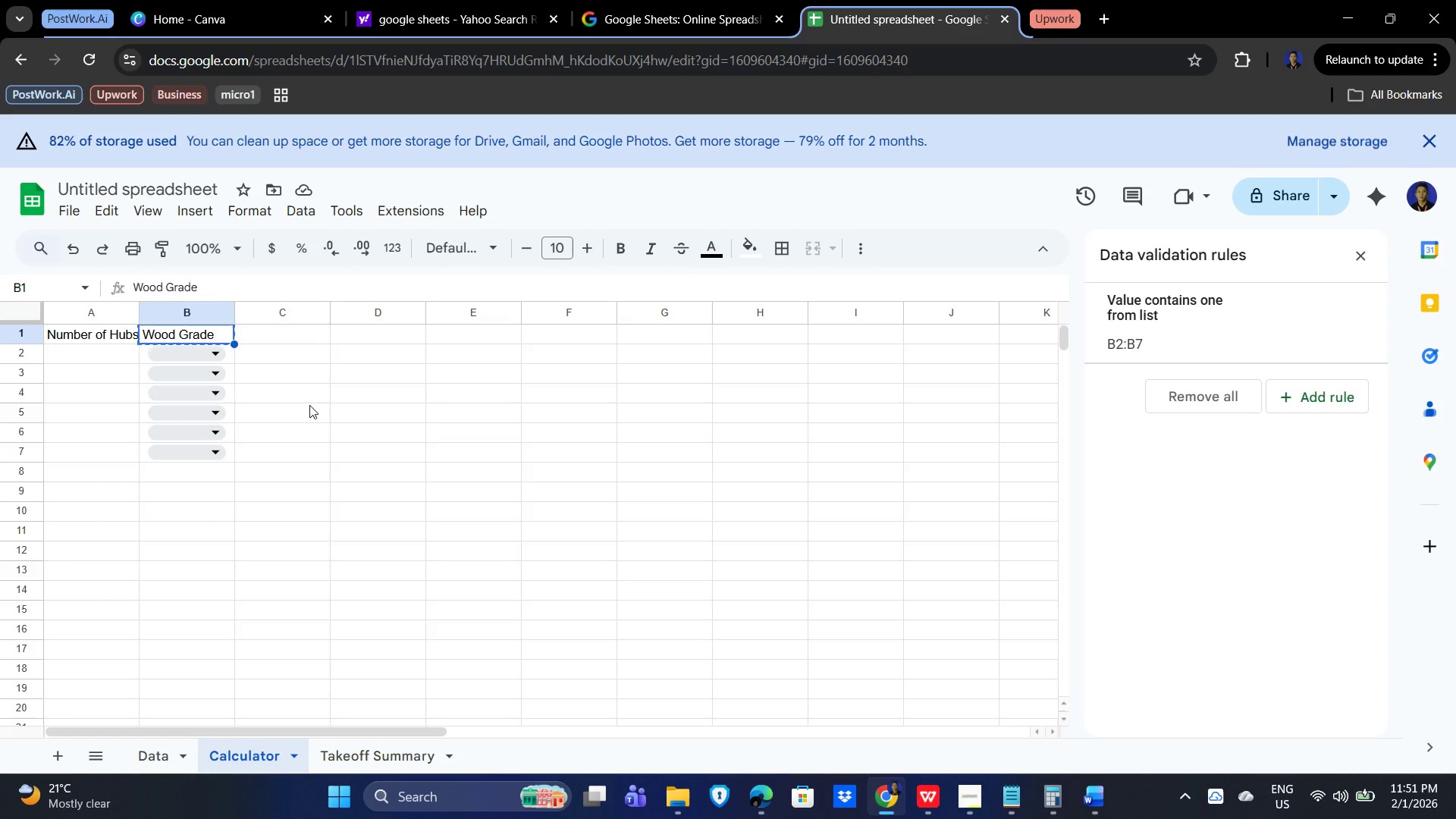 
left_click([309, 405])
 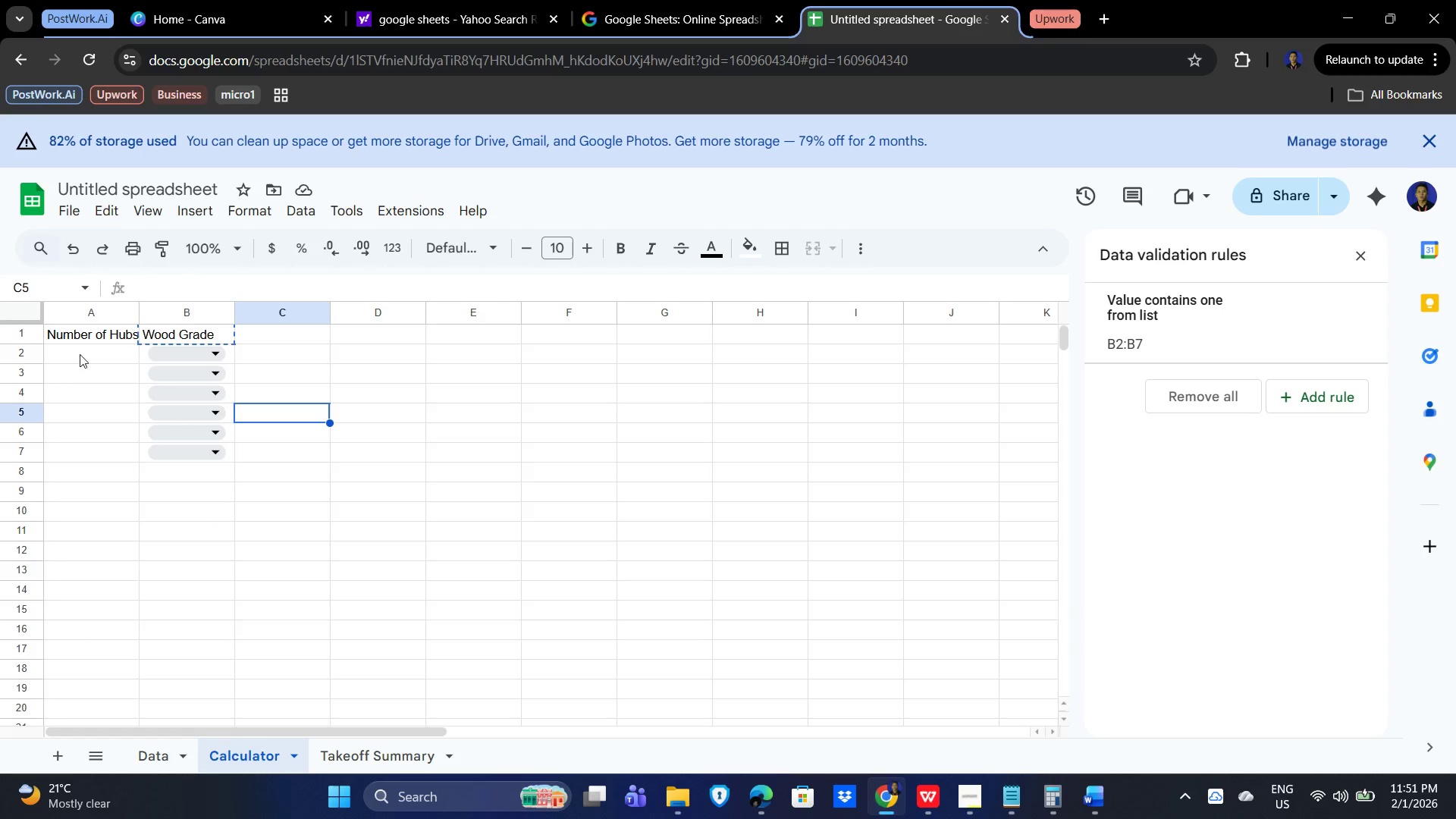 
left_click([80, 352])
 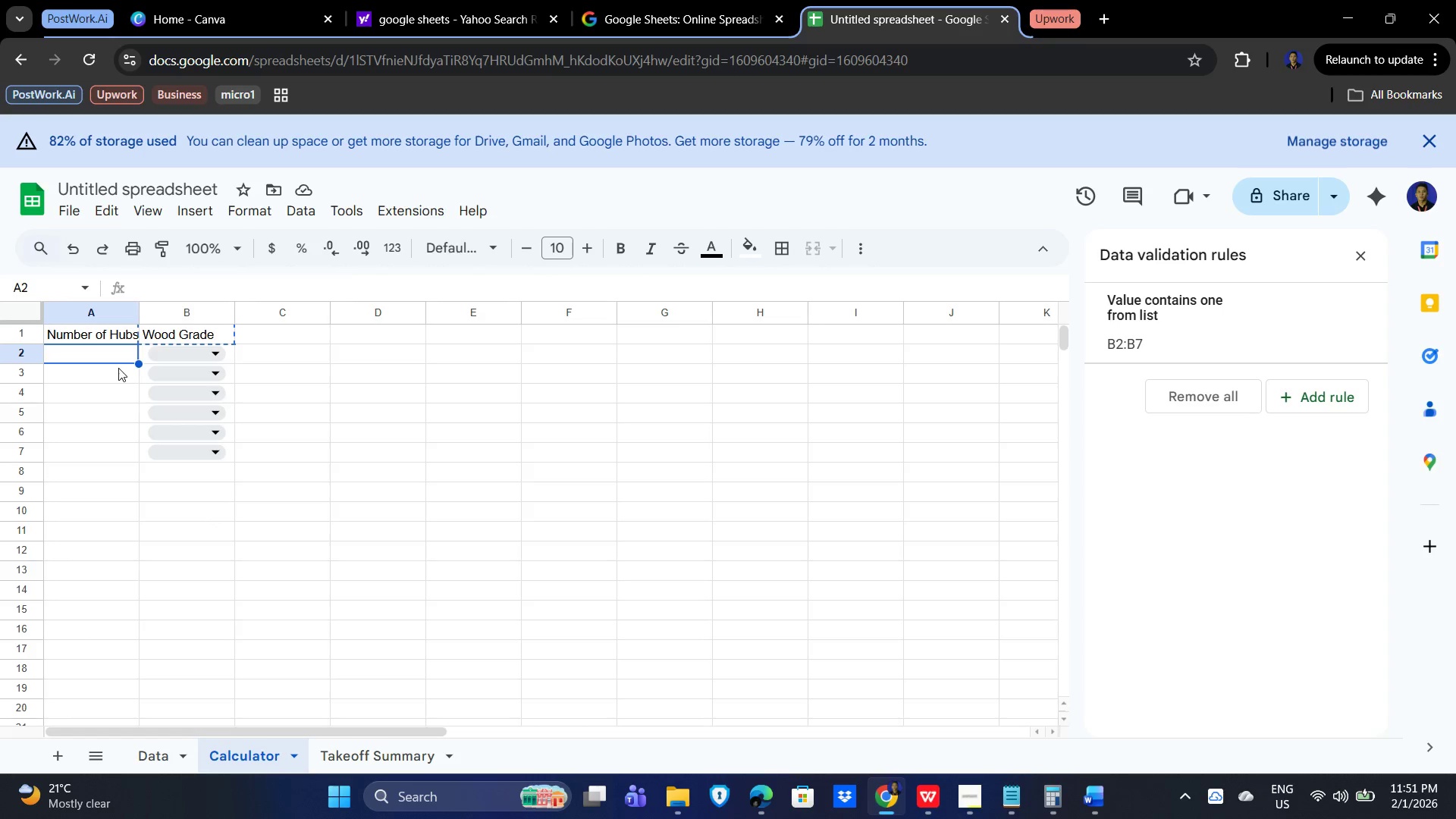 
hold_key(key=ControlLeft, duration=0.36)
 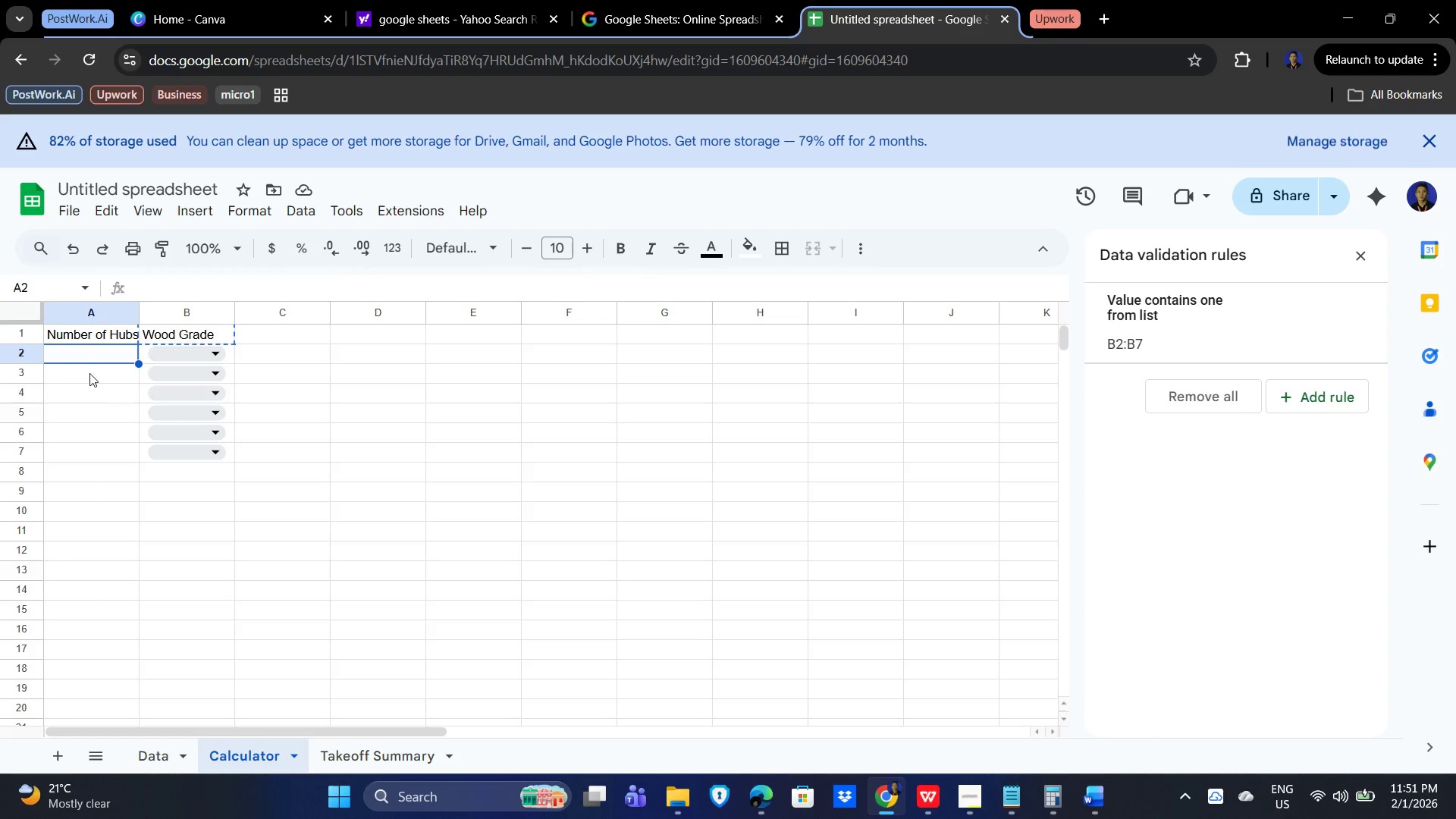 
left_click([89, 373])
 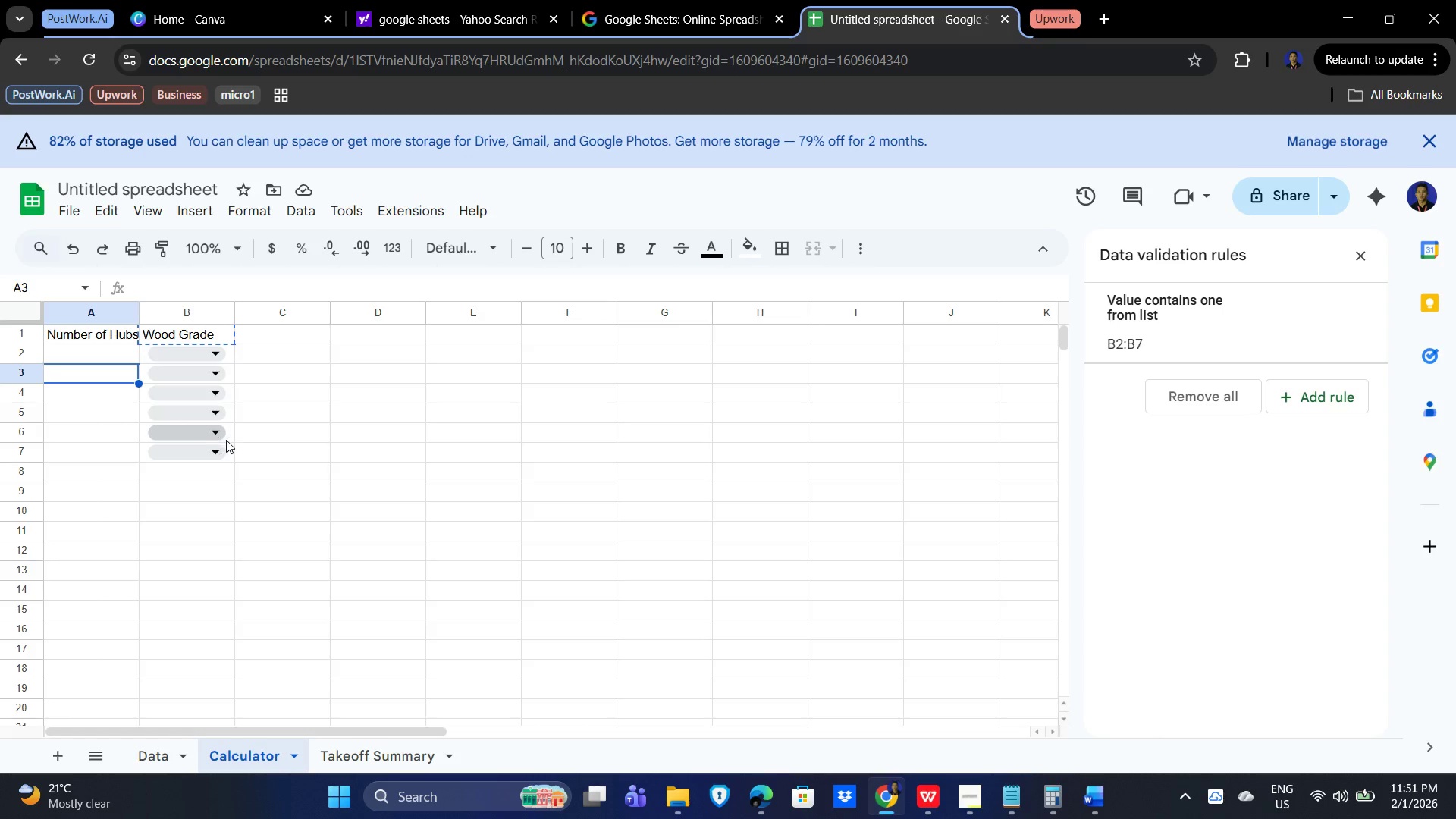 
key(Control+V)
 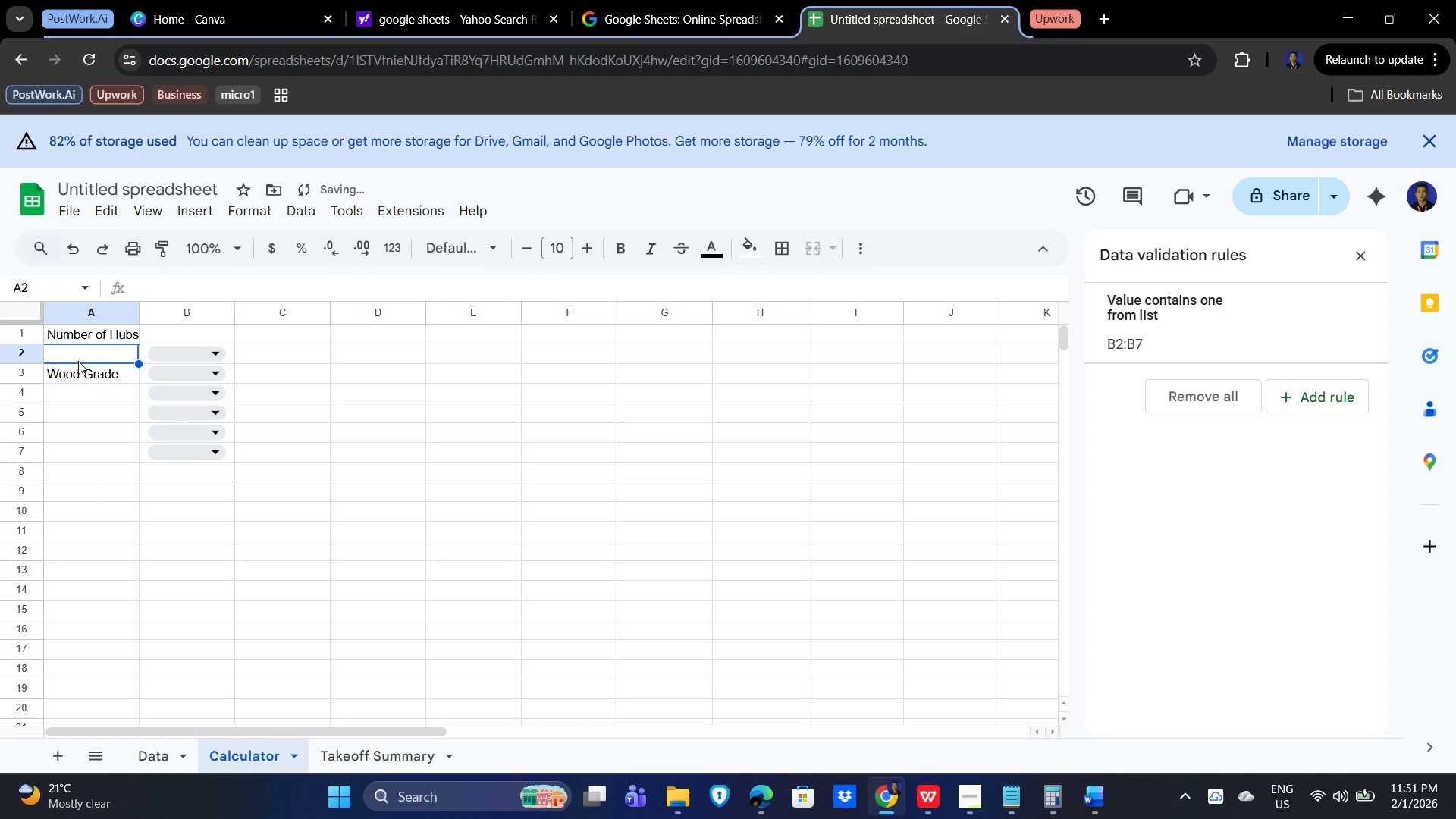 
double_click([108, 334])
 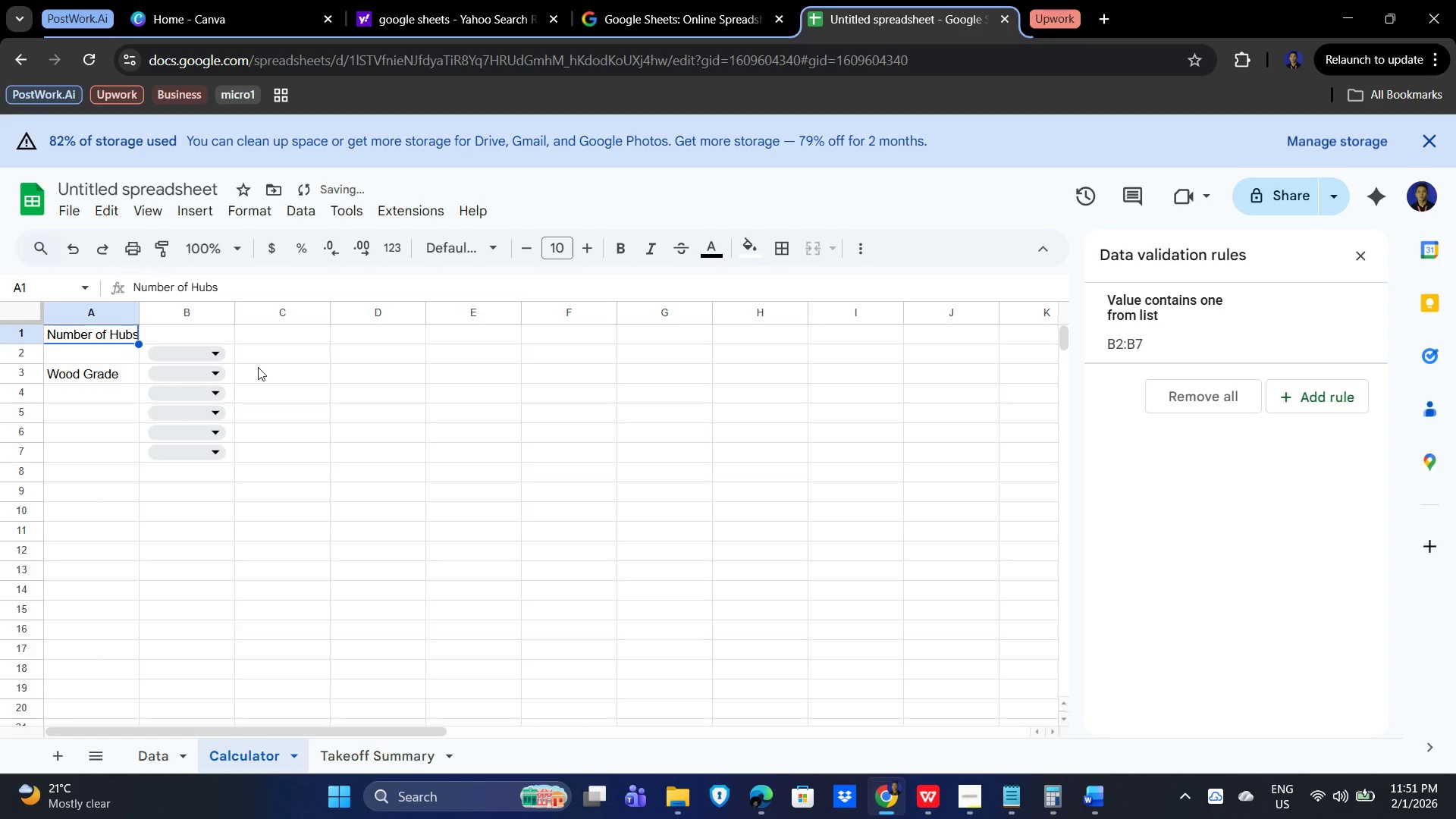 
key(Control+C)
 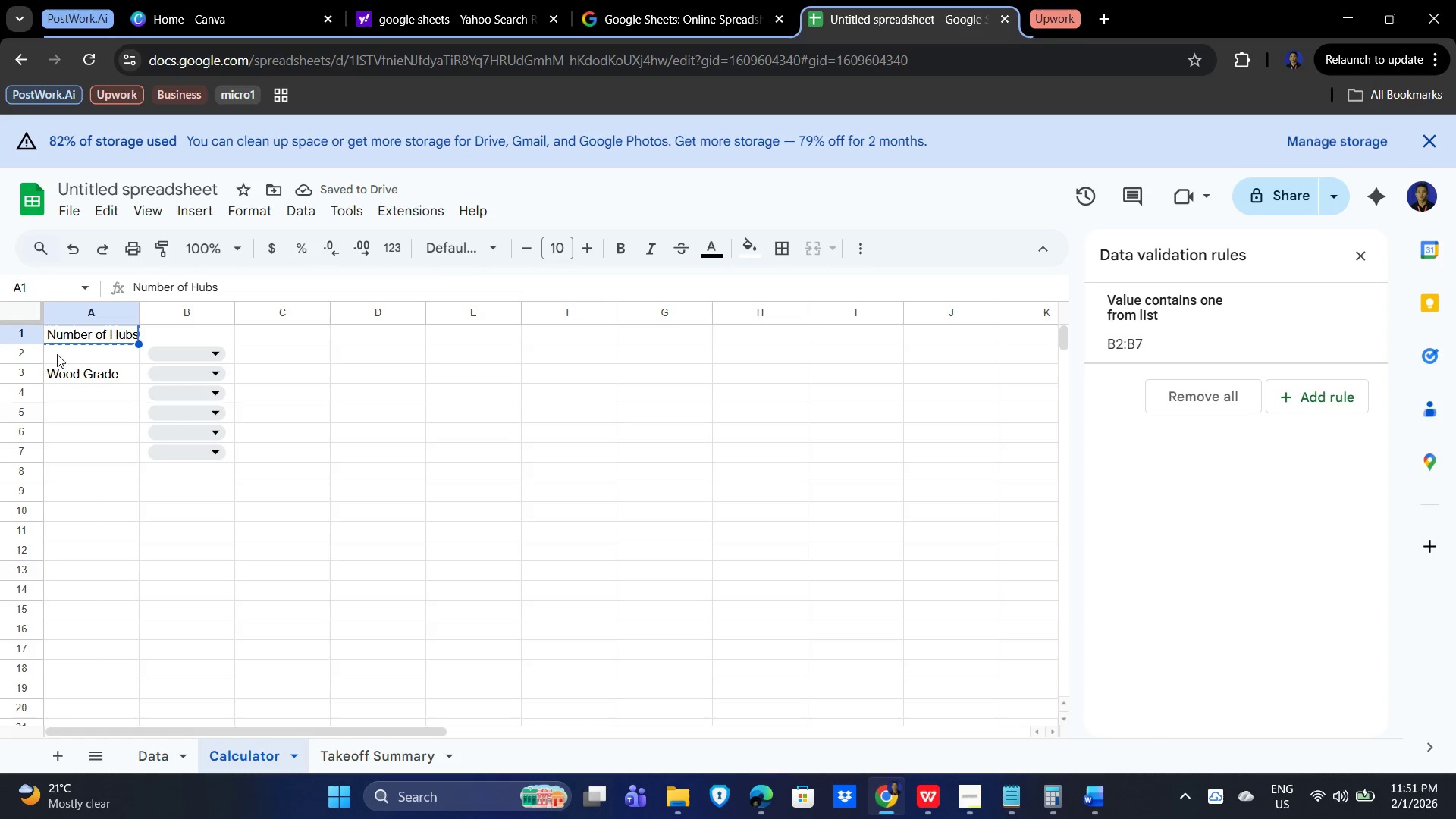 
left_click([71, 344])
 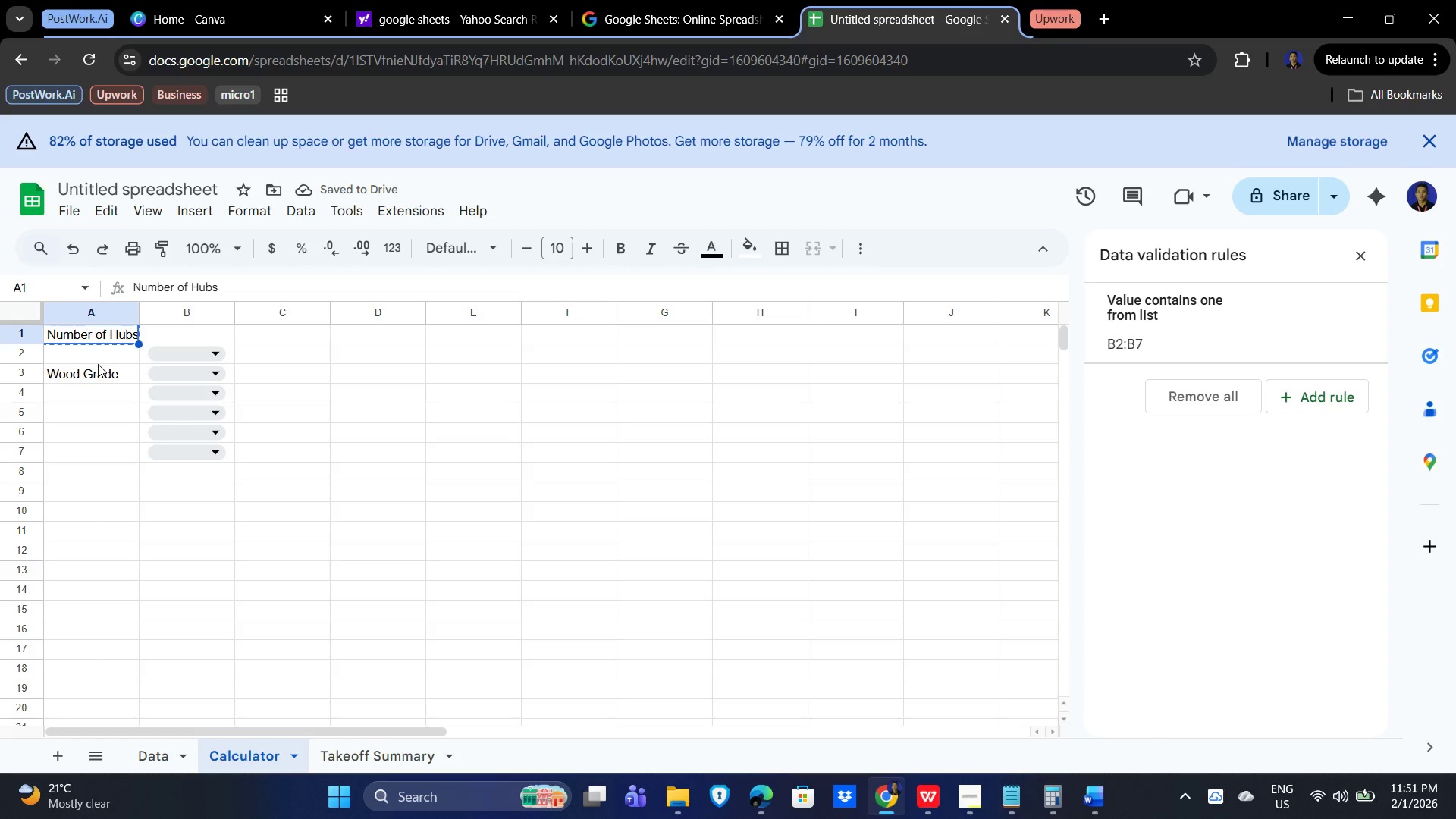 
left_click([98, 361])
 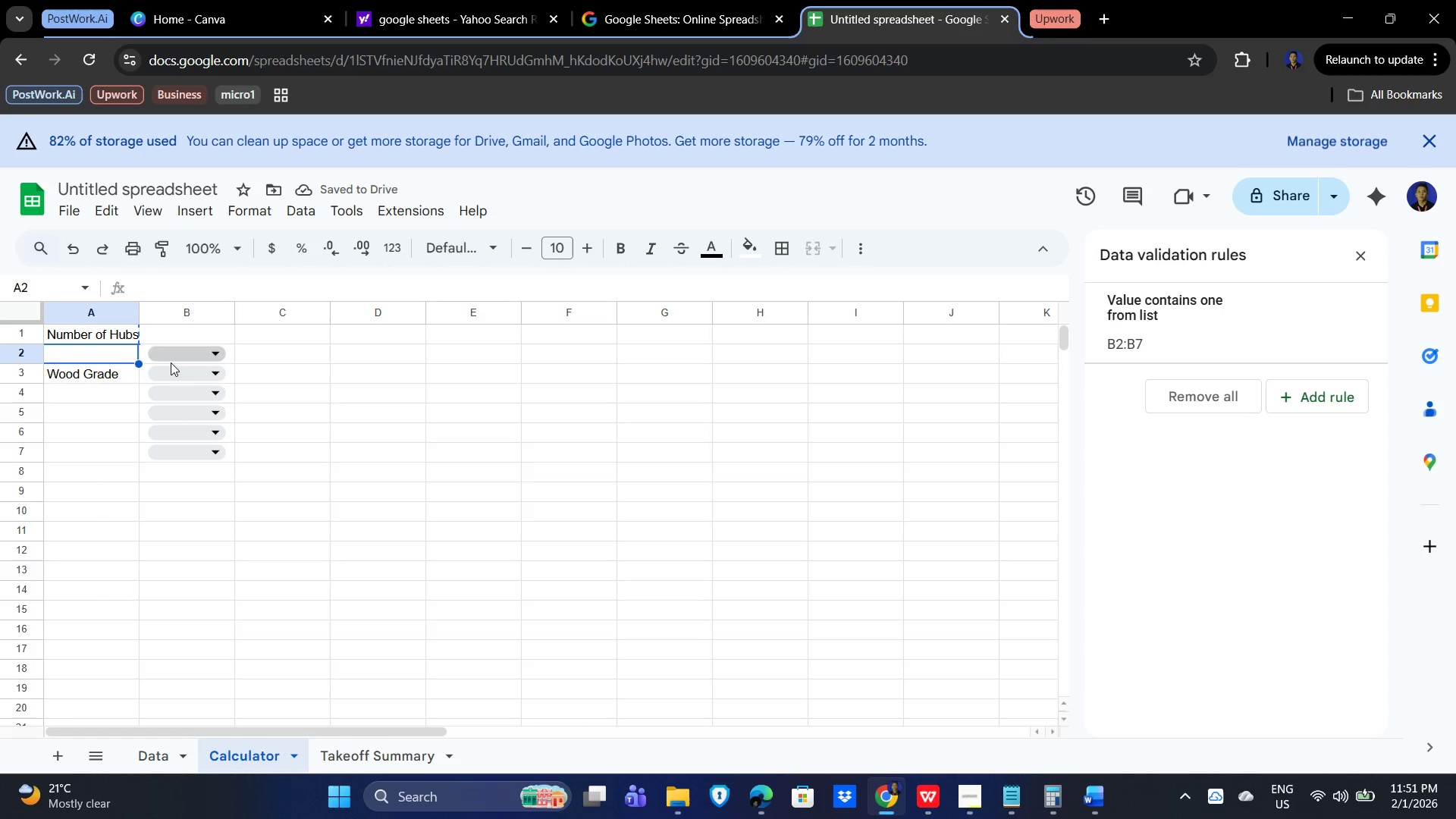 
key(Control+V)
 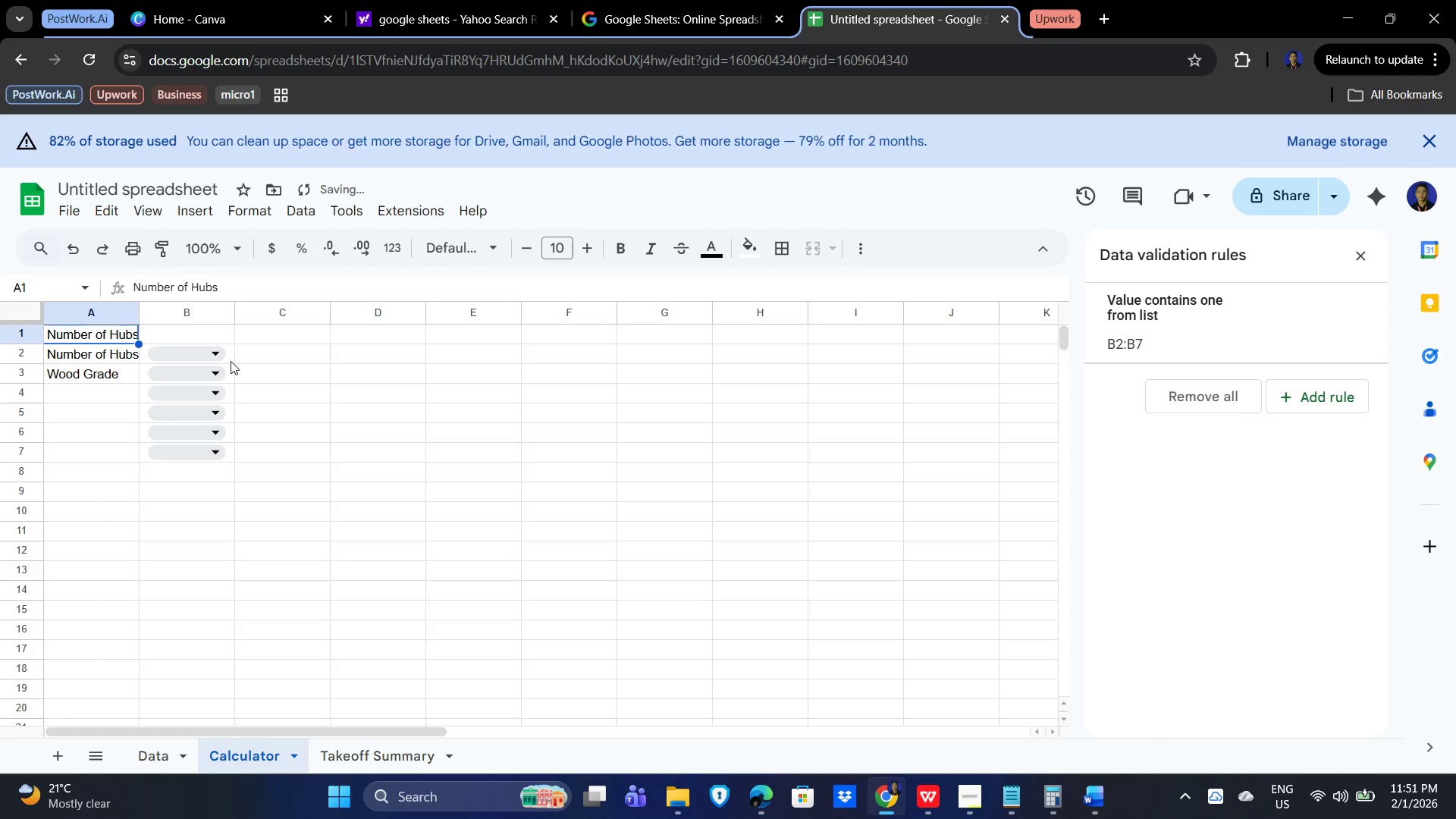 
key(Delete)
 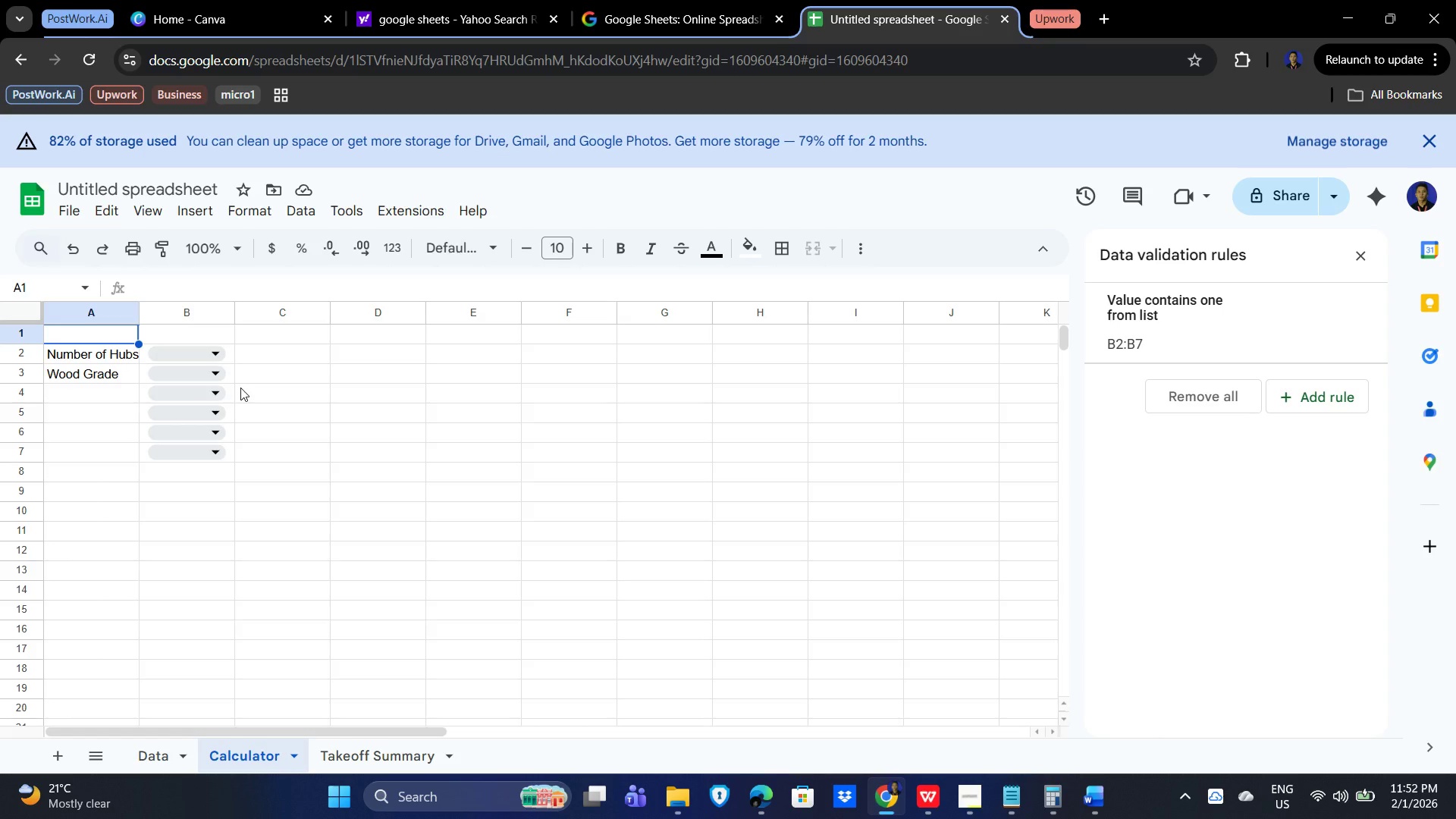 
wait(24.73)
 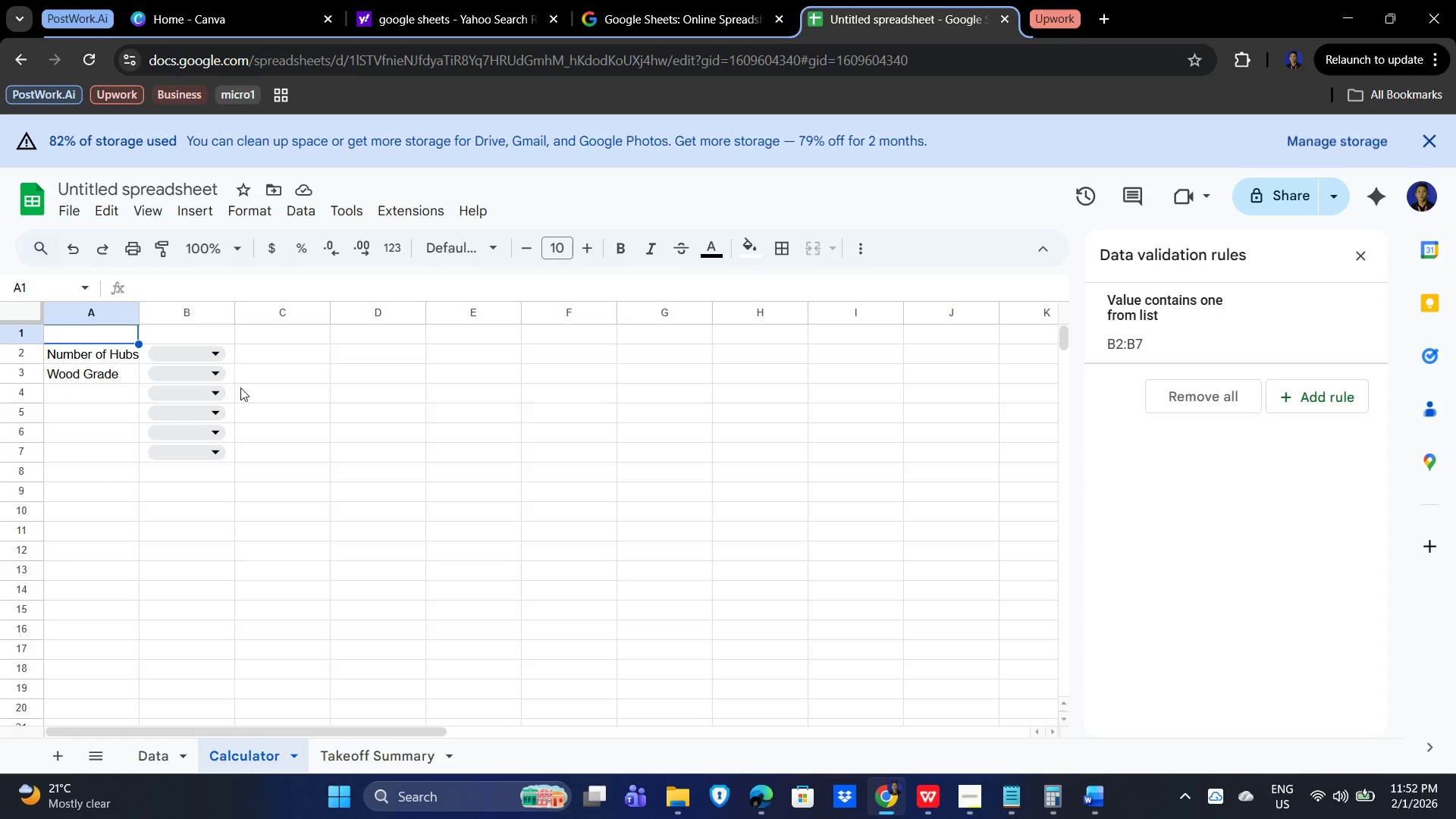 
left_click([389, 394])
 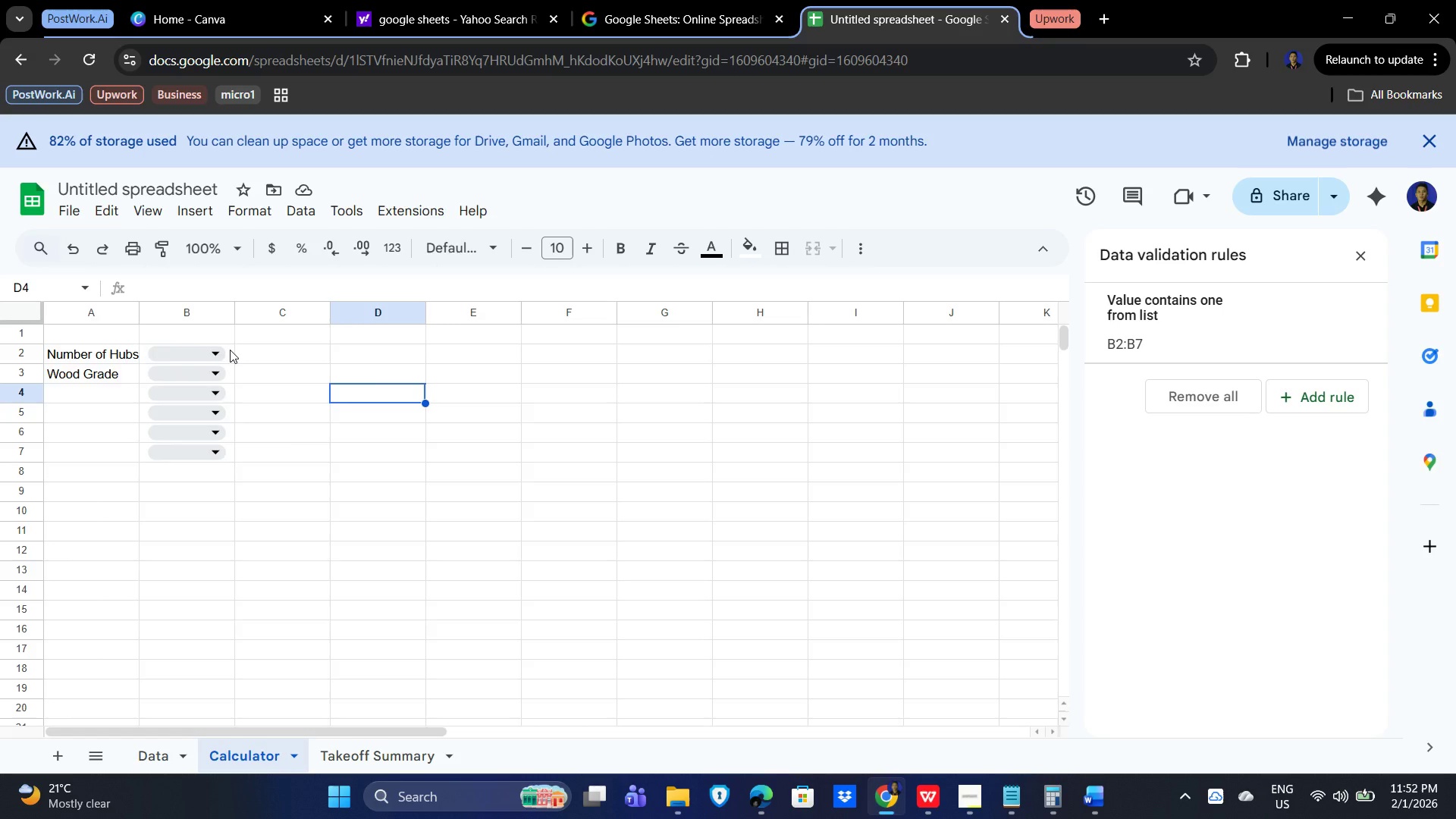 
left_click([230, 349])
 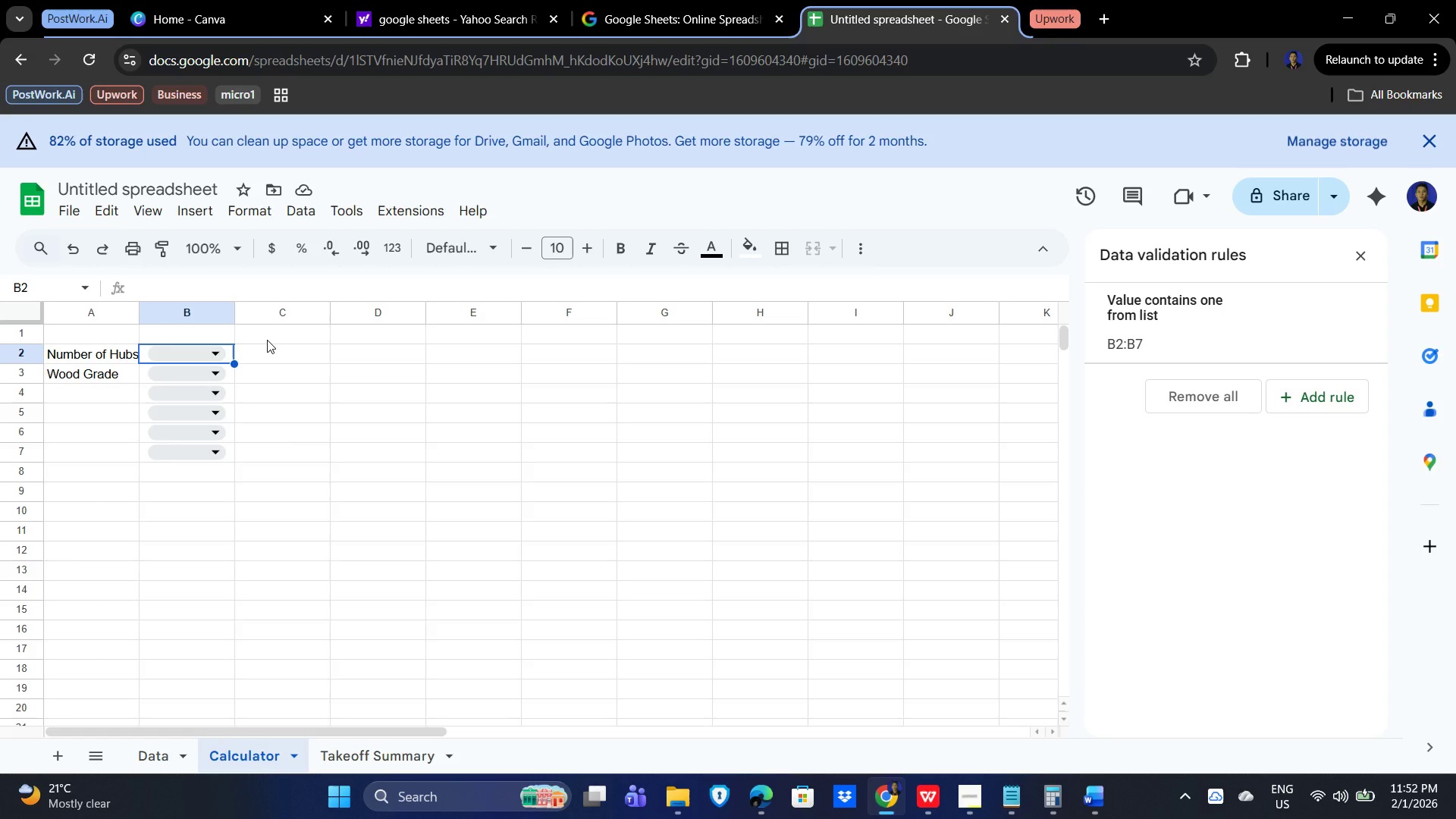 
key(Delete)
 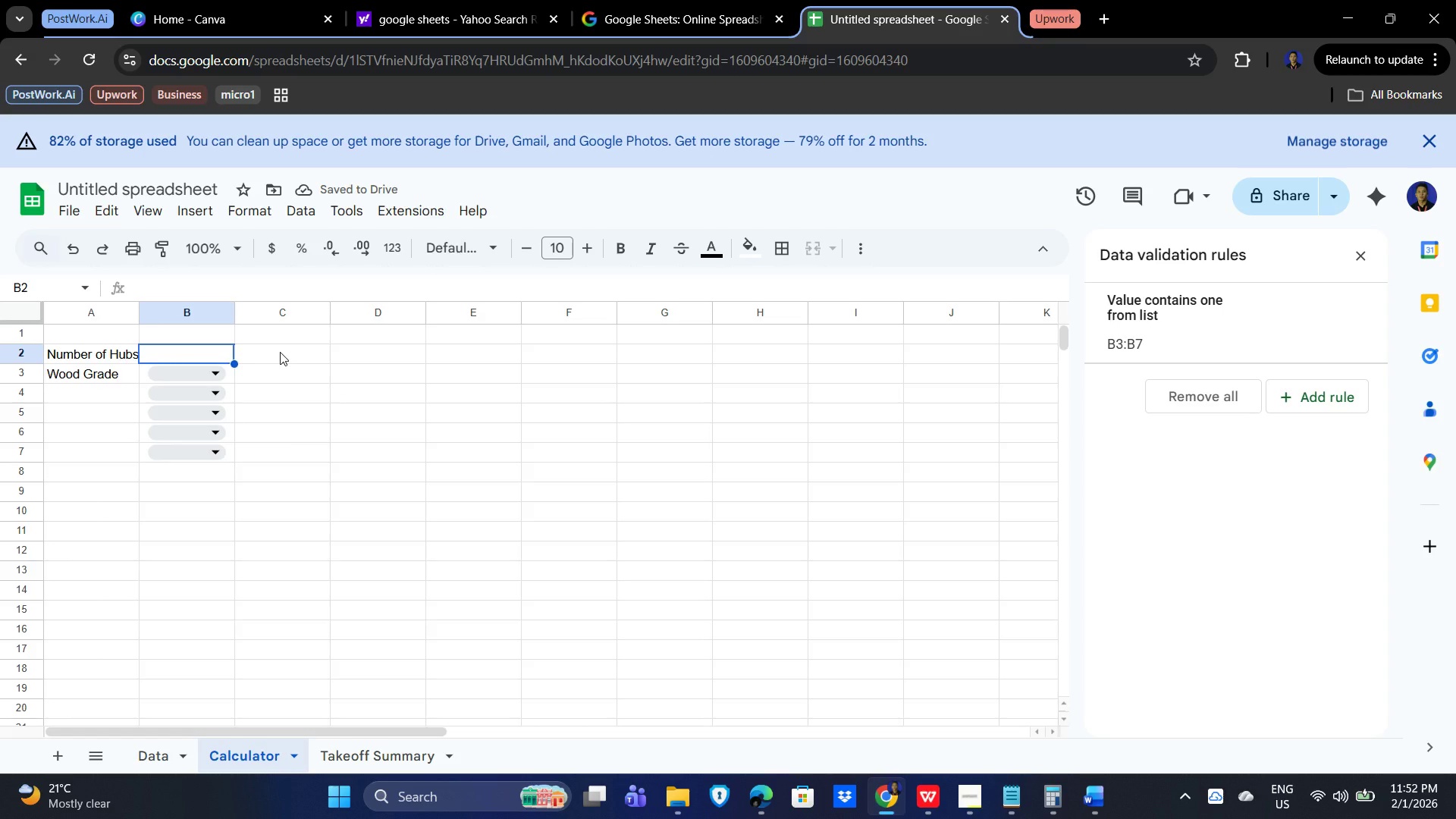 
wait(10.08)
 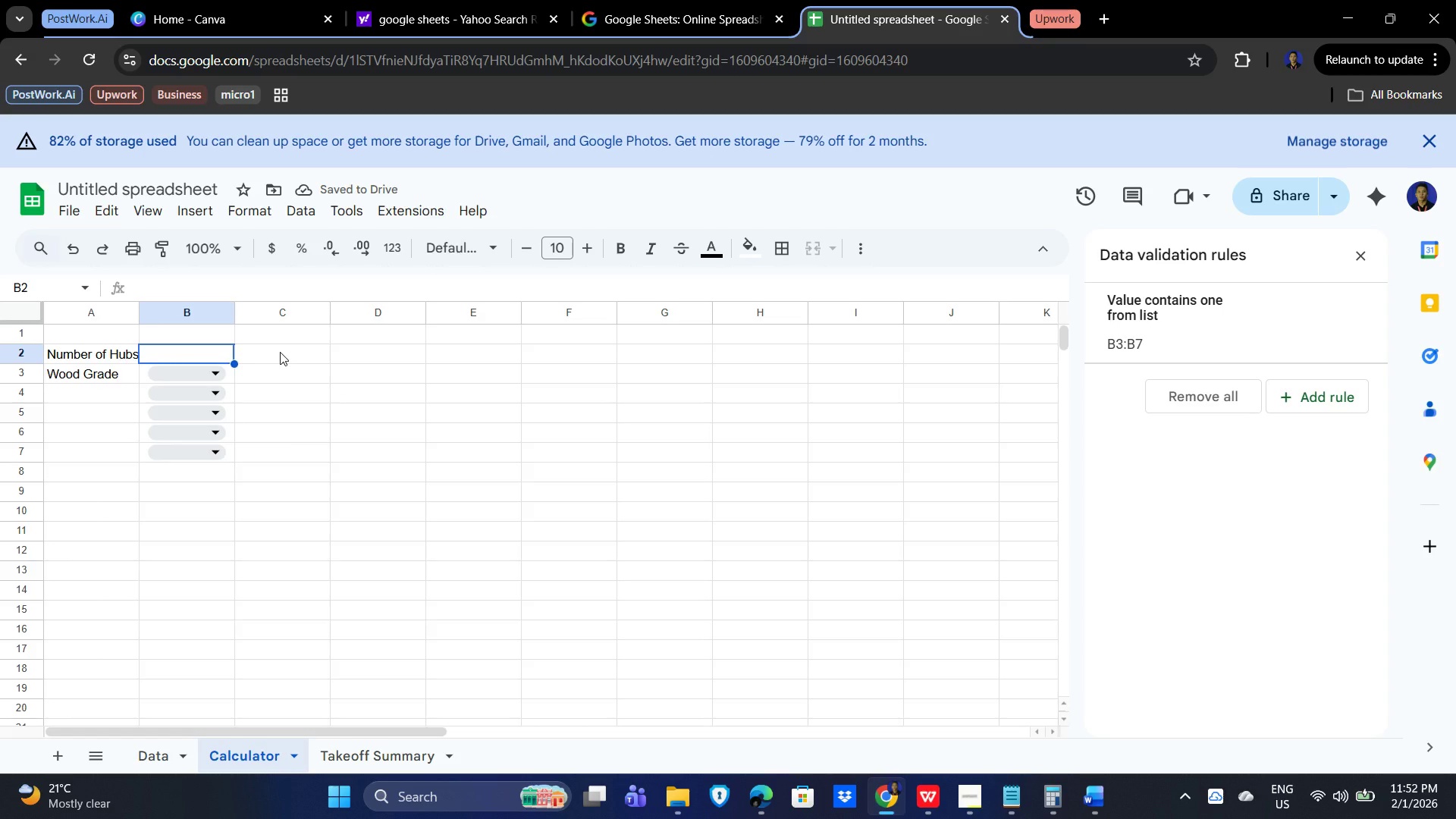 
left_click([249, 212])
 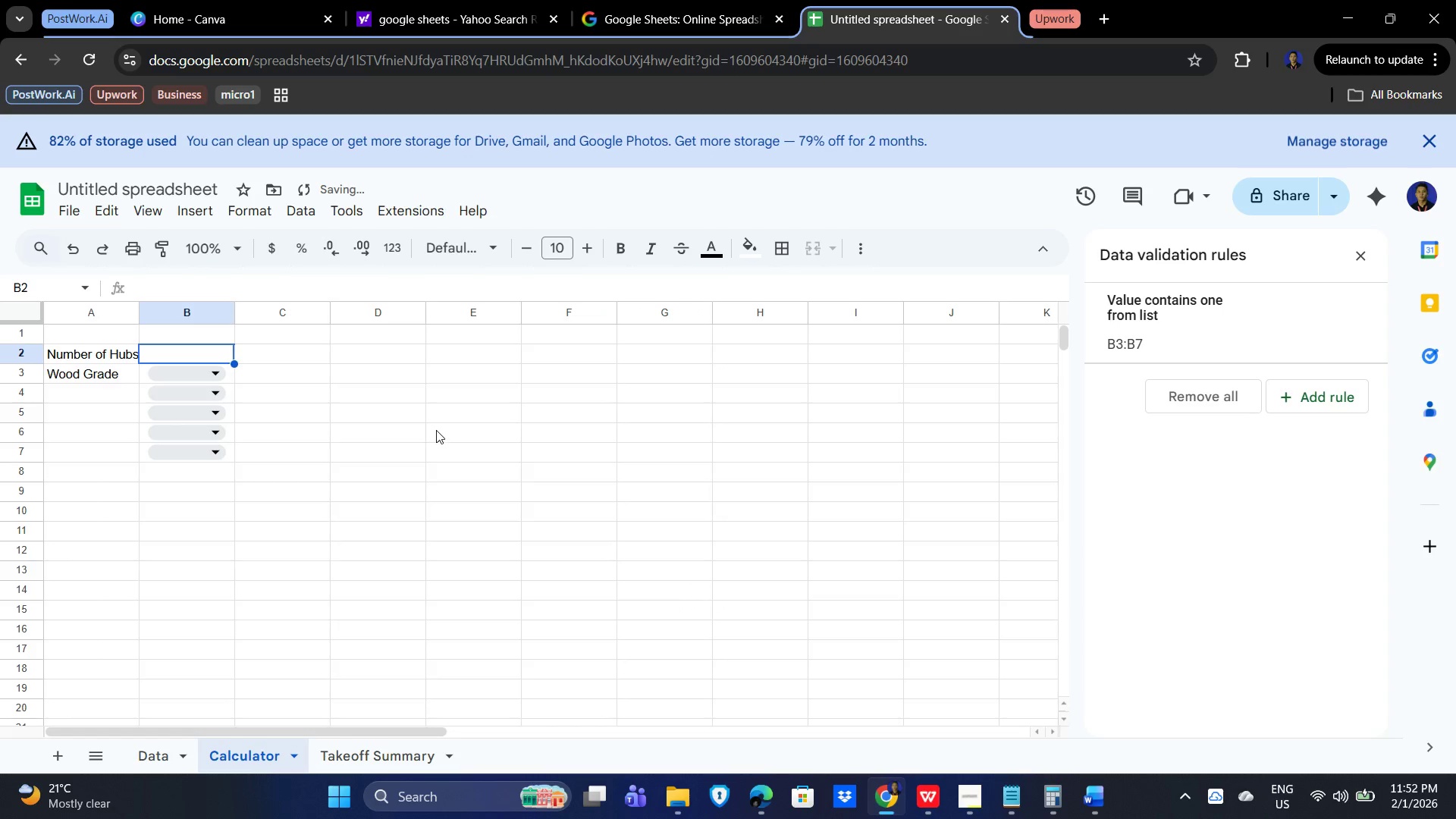 
wait(13.8)
 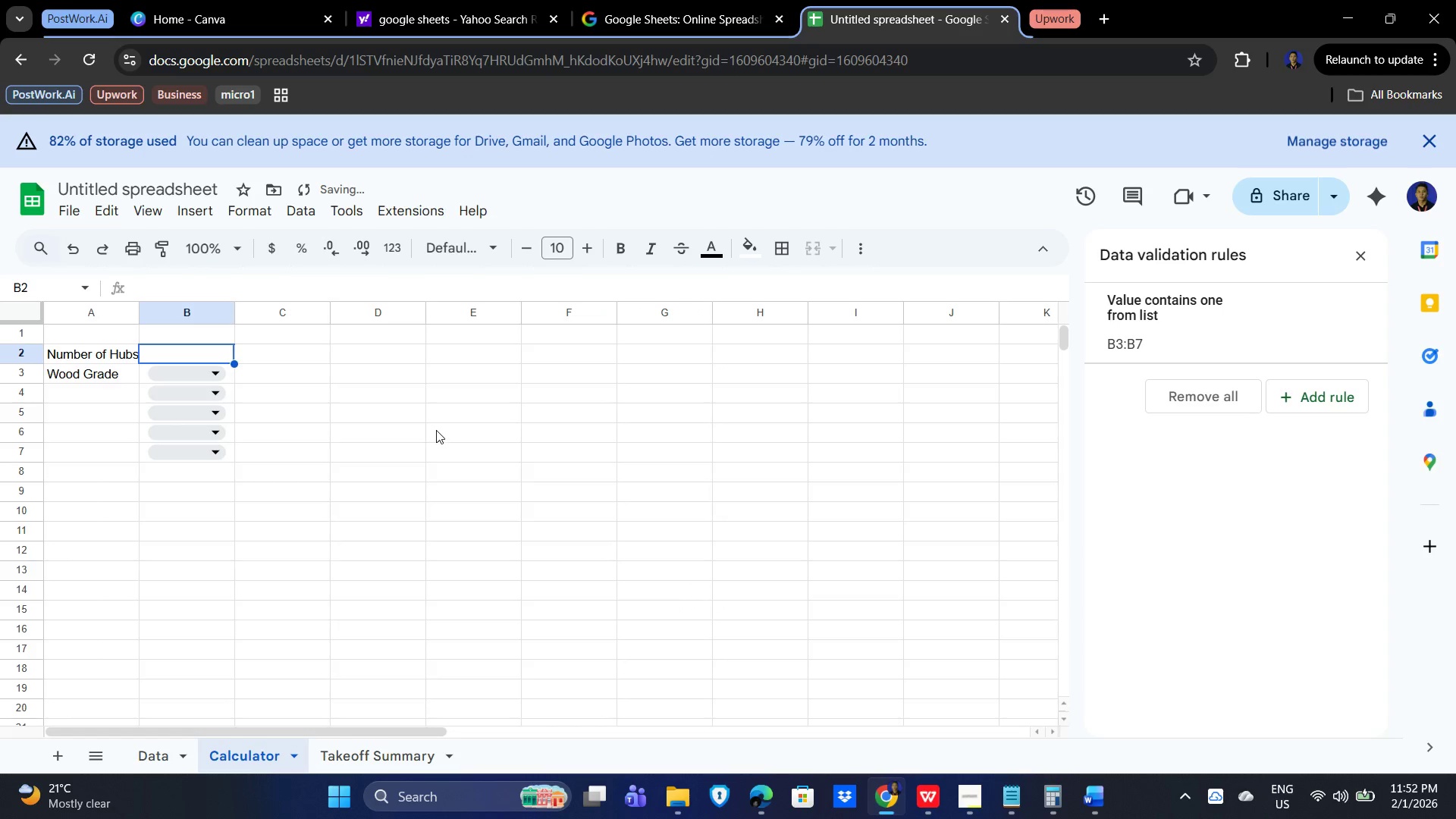 
double_click([365, 248])
 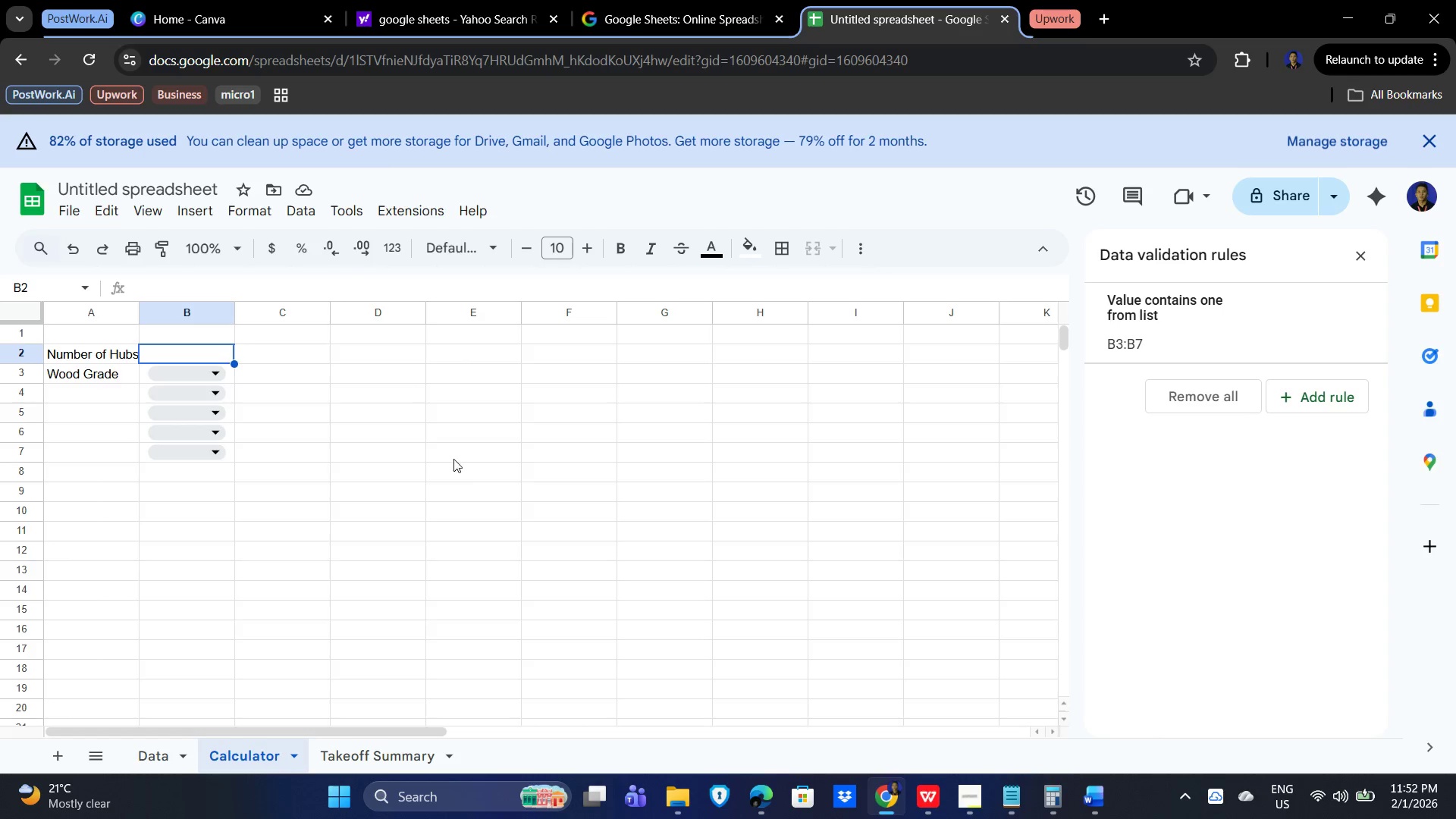 
triple_click([462, 466])
 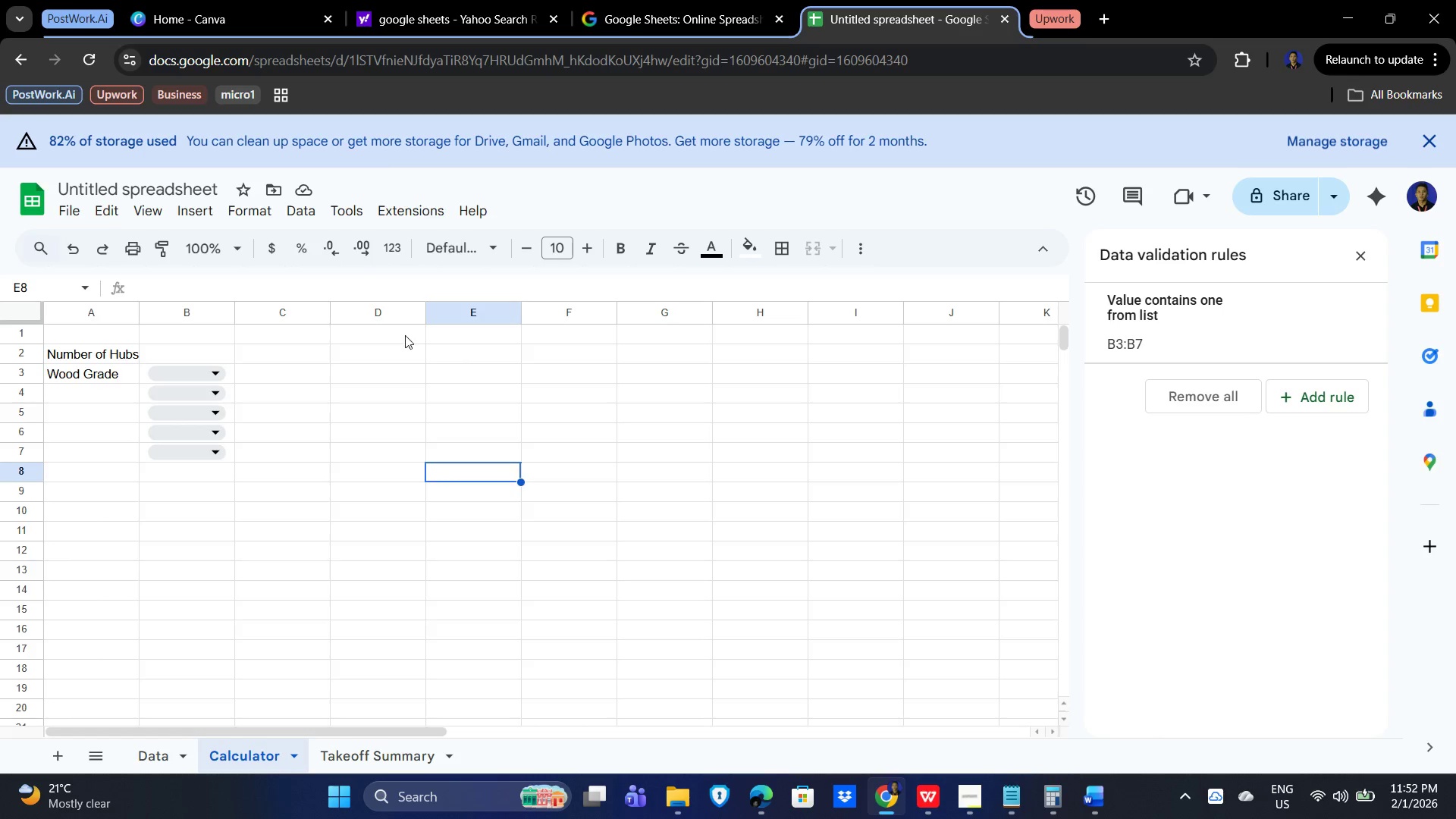 
mouse_move([397, 243])
 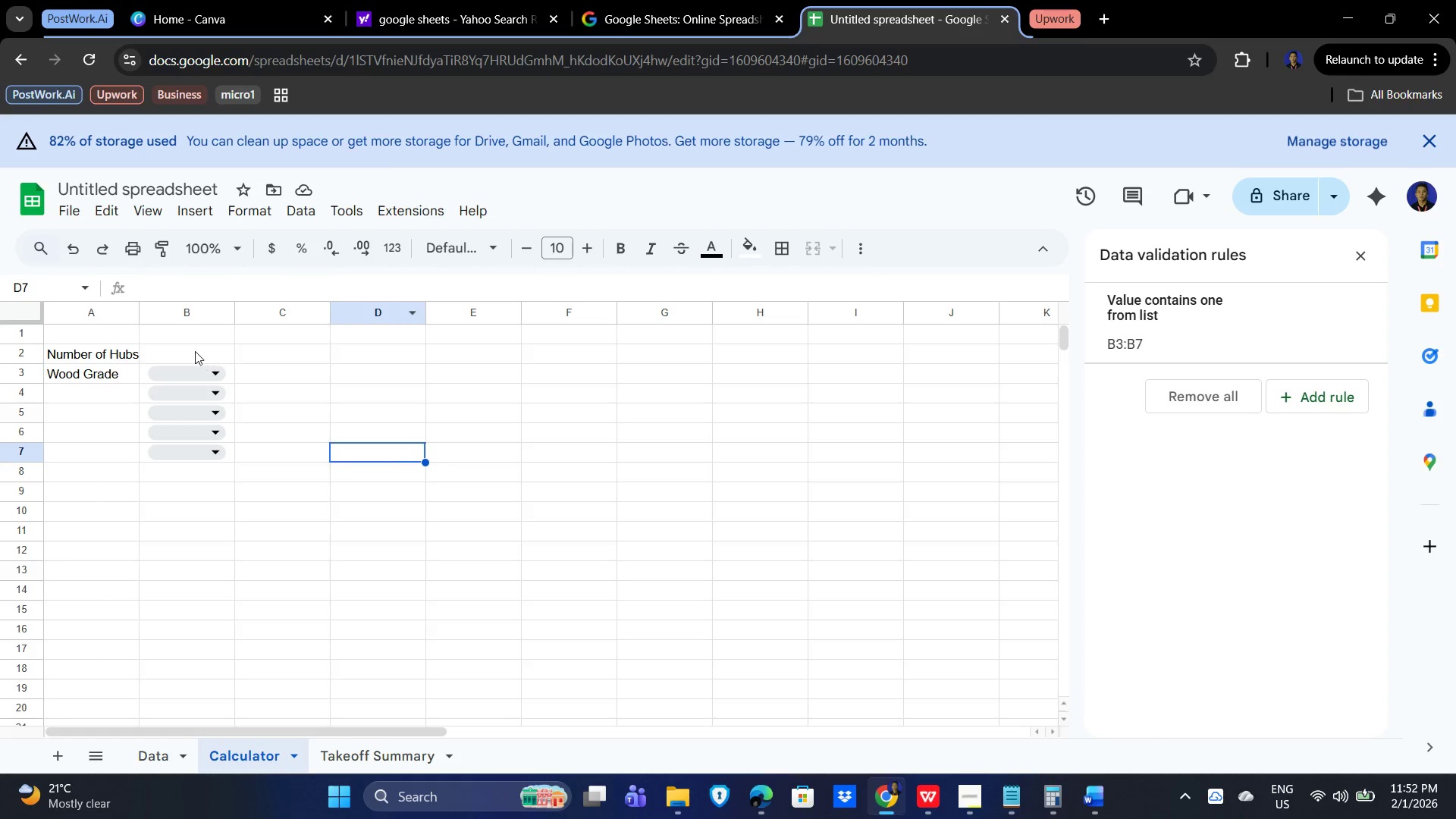 
left_click([200, 349])
 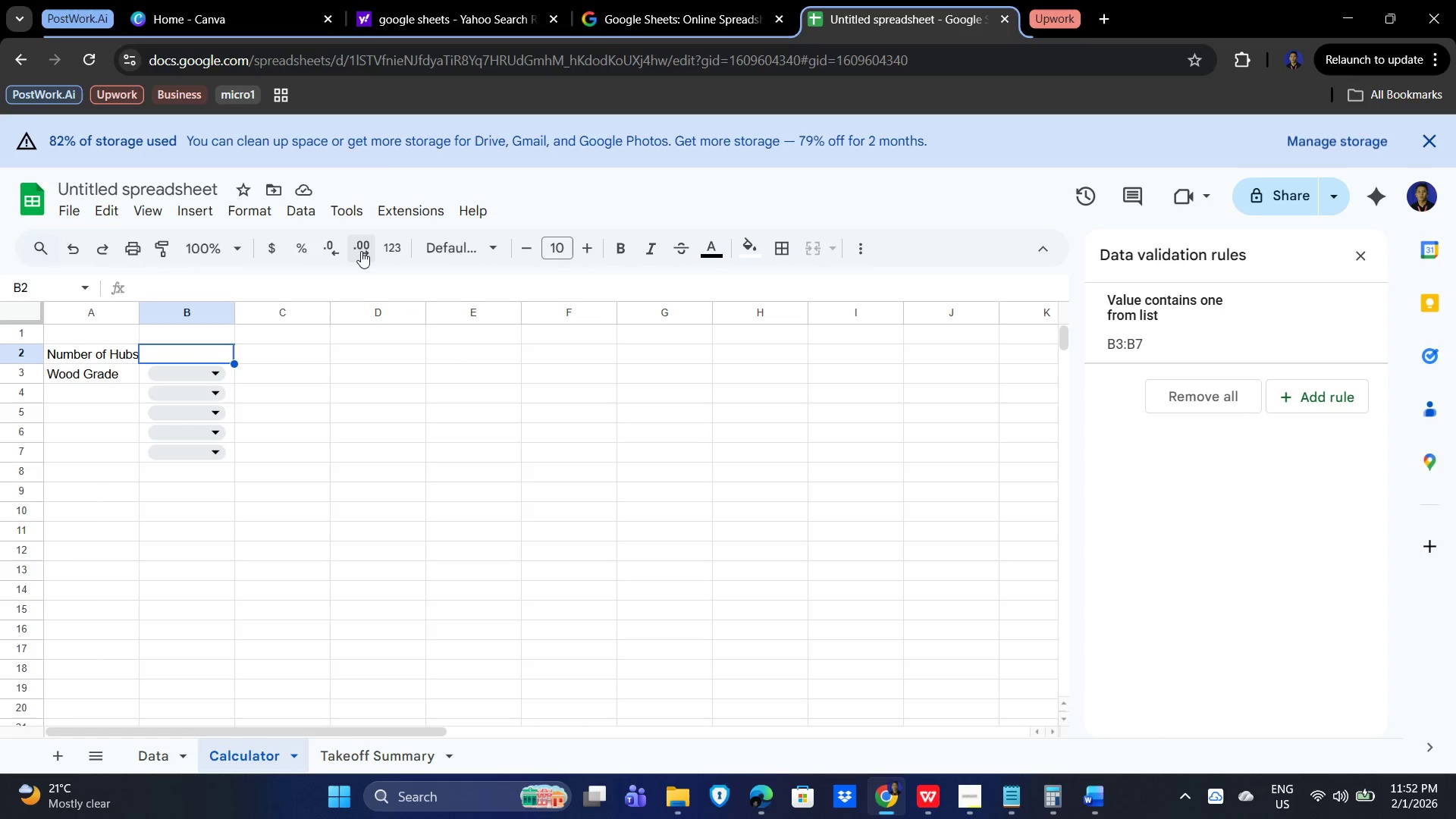 
double_click([360, 249])
 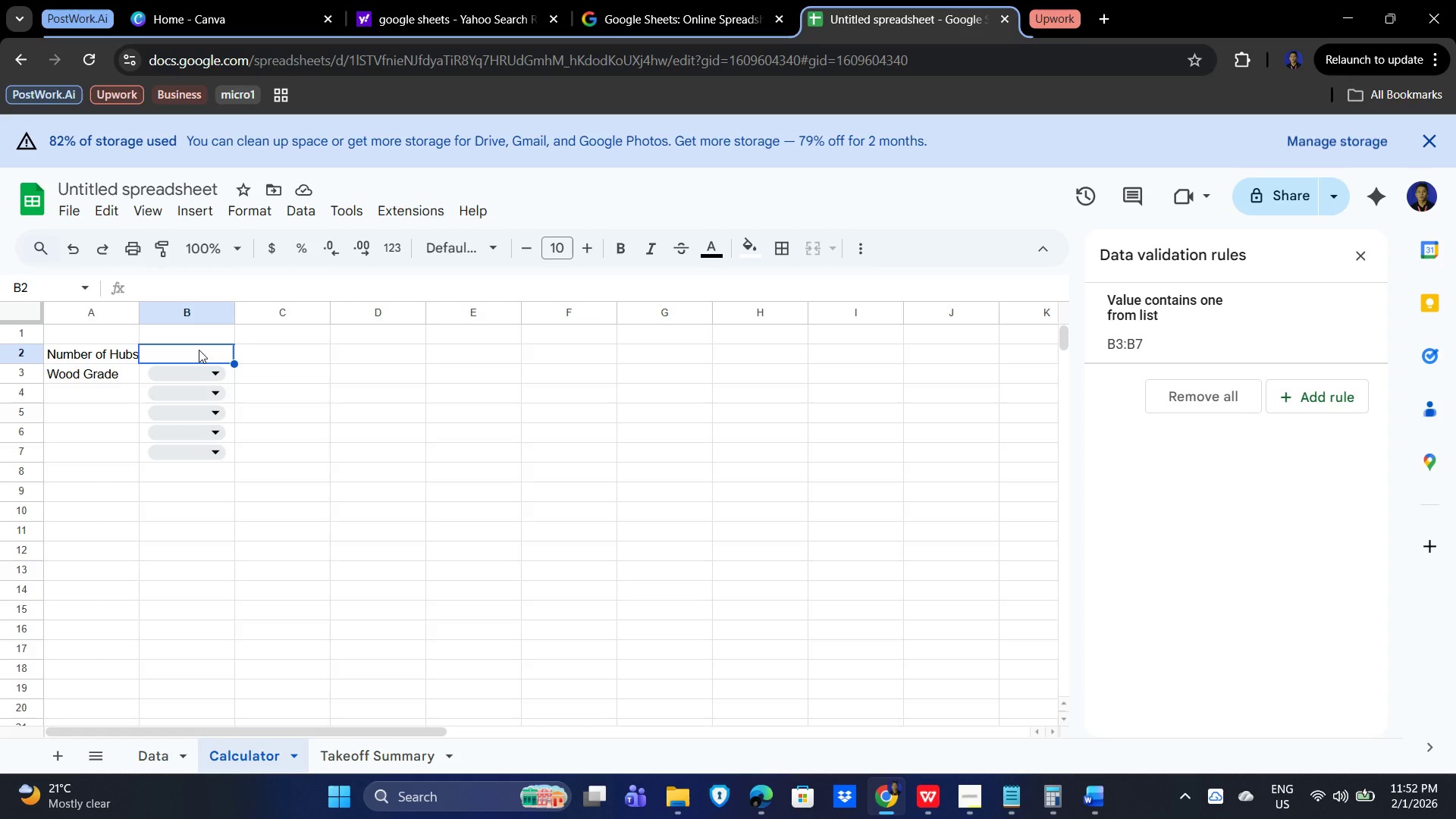 
key(Numpad1)
 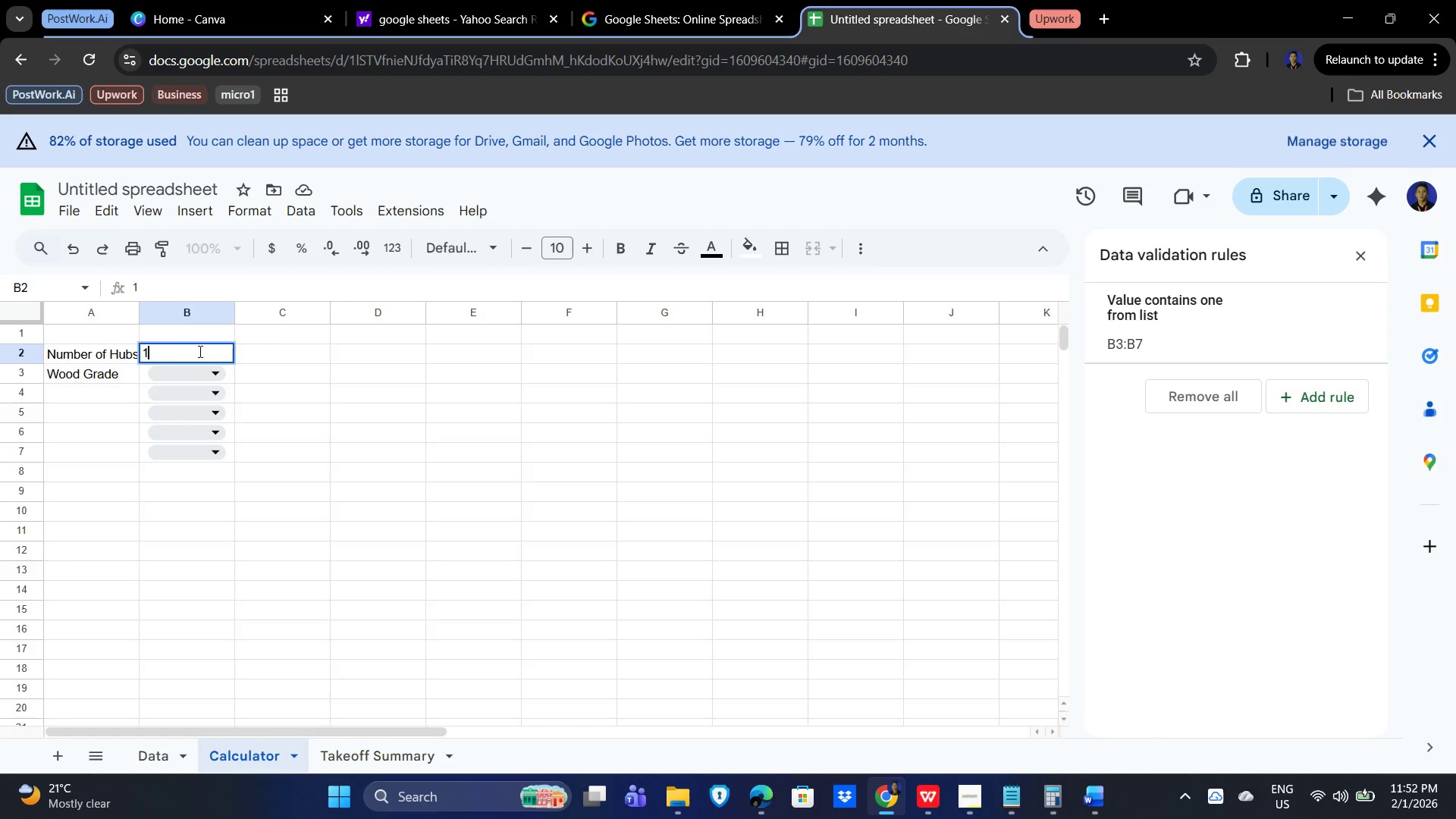 
key(Numpad0)
 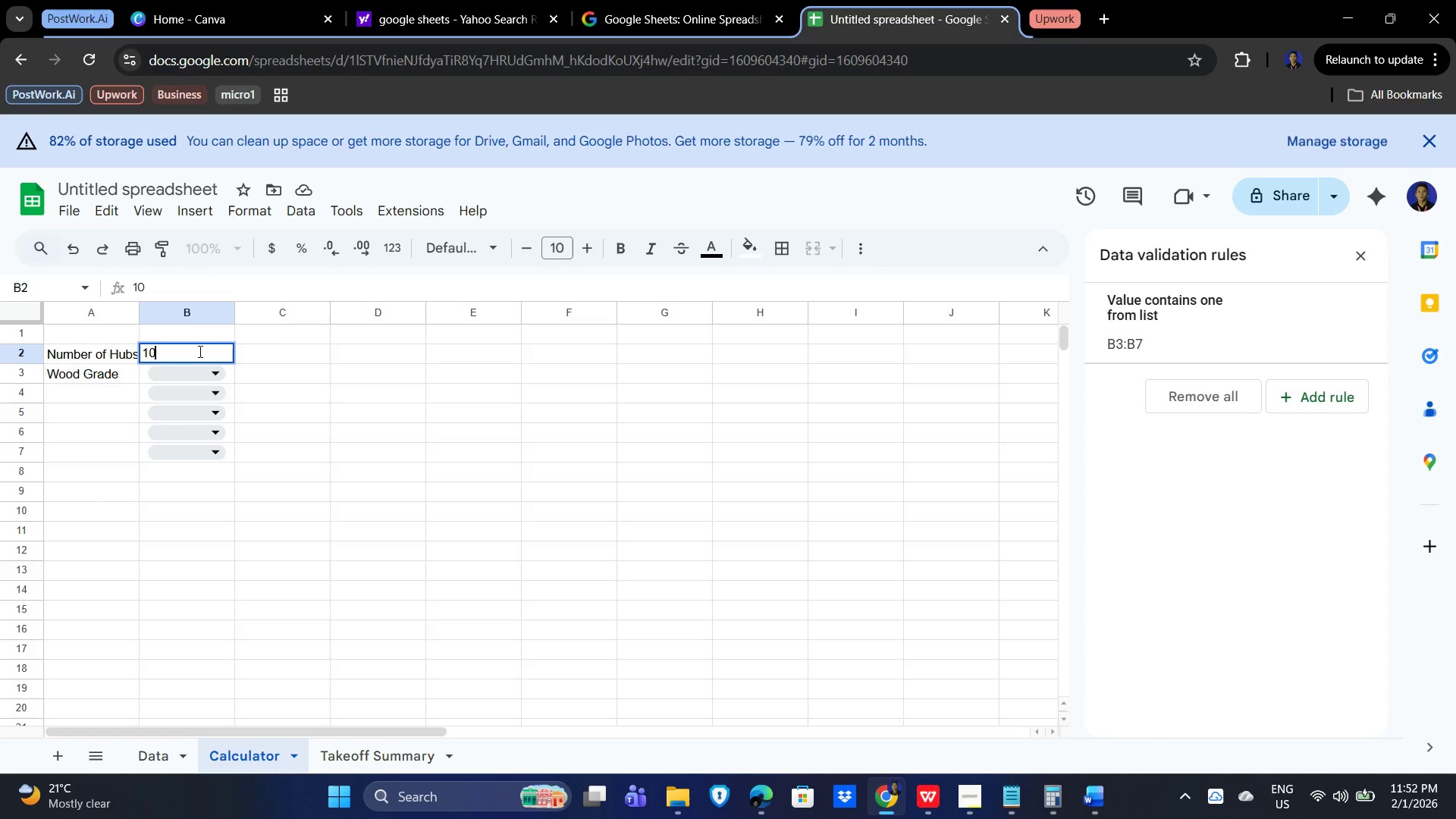 
key(Numpad0)
 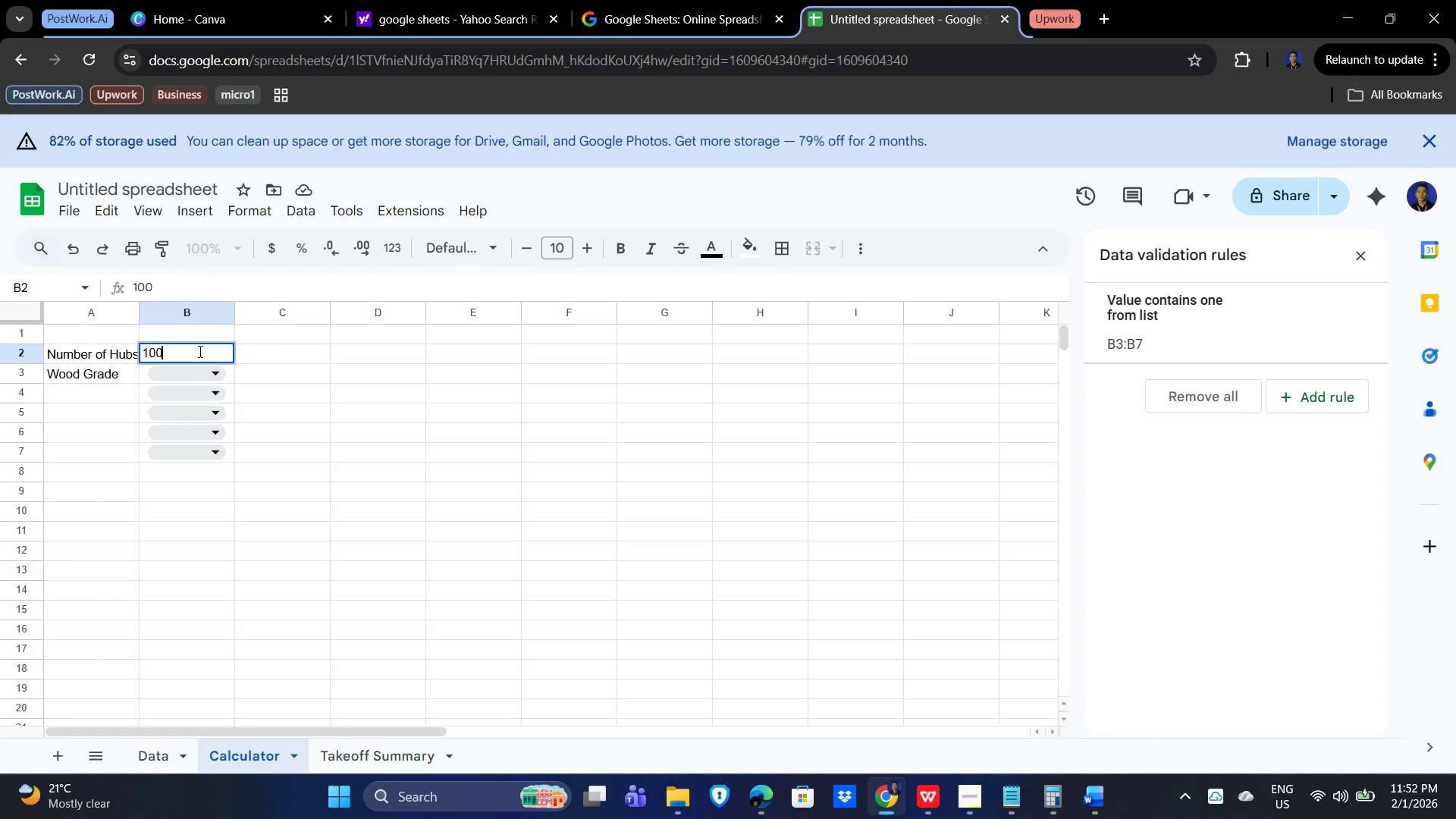 
key(NumpadEnter)
 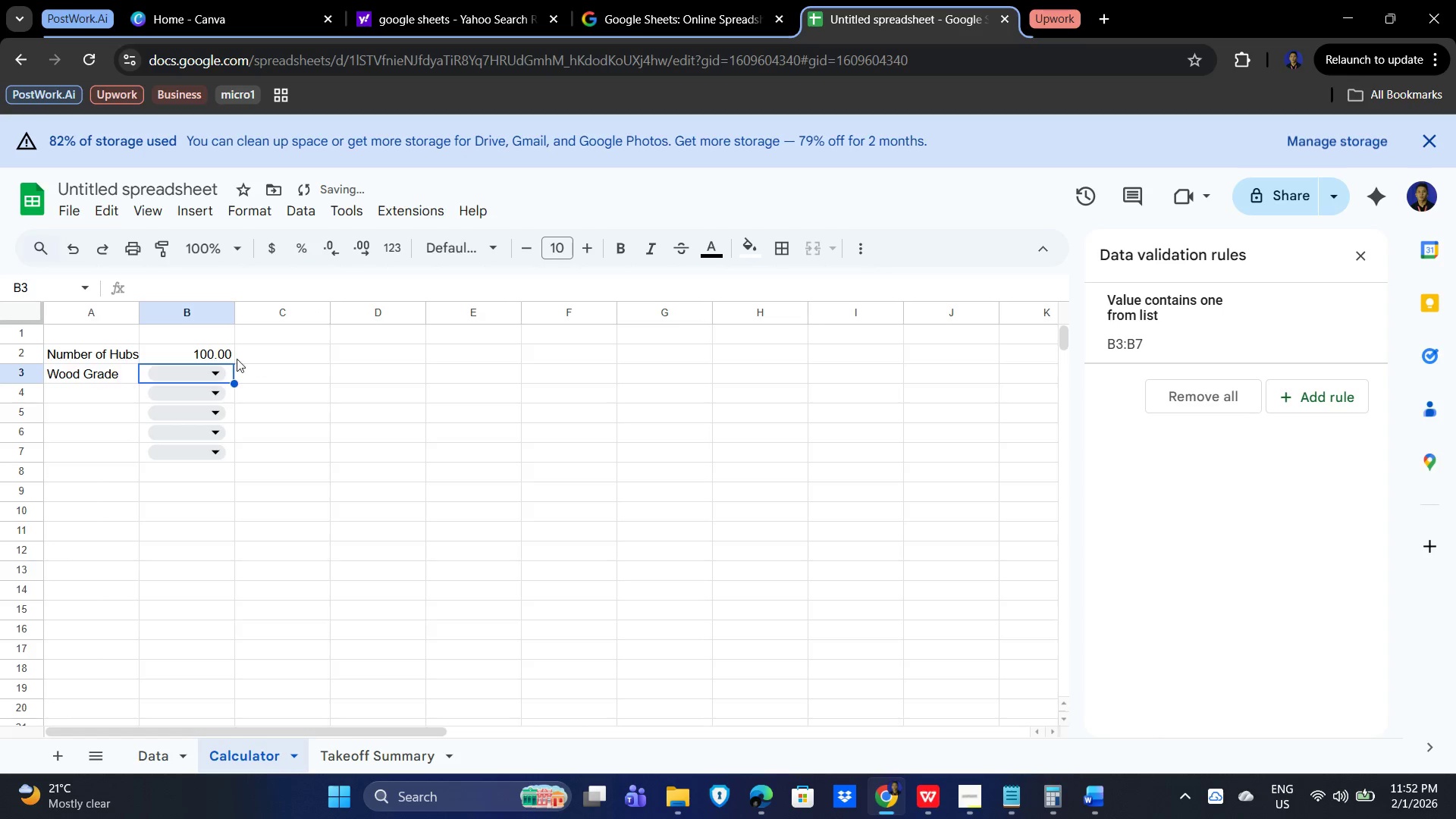 
left_click([217, 356])
 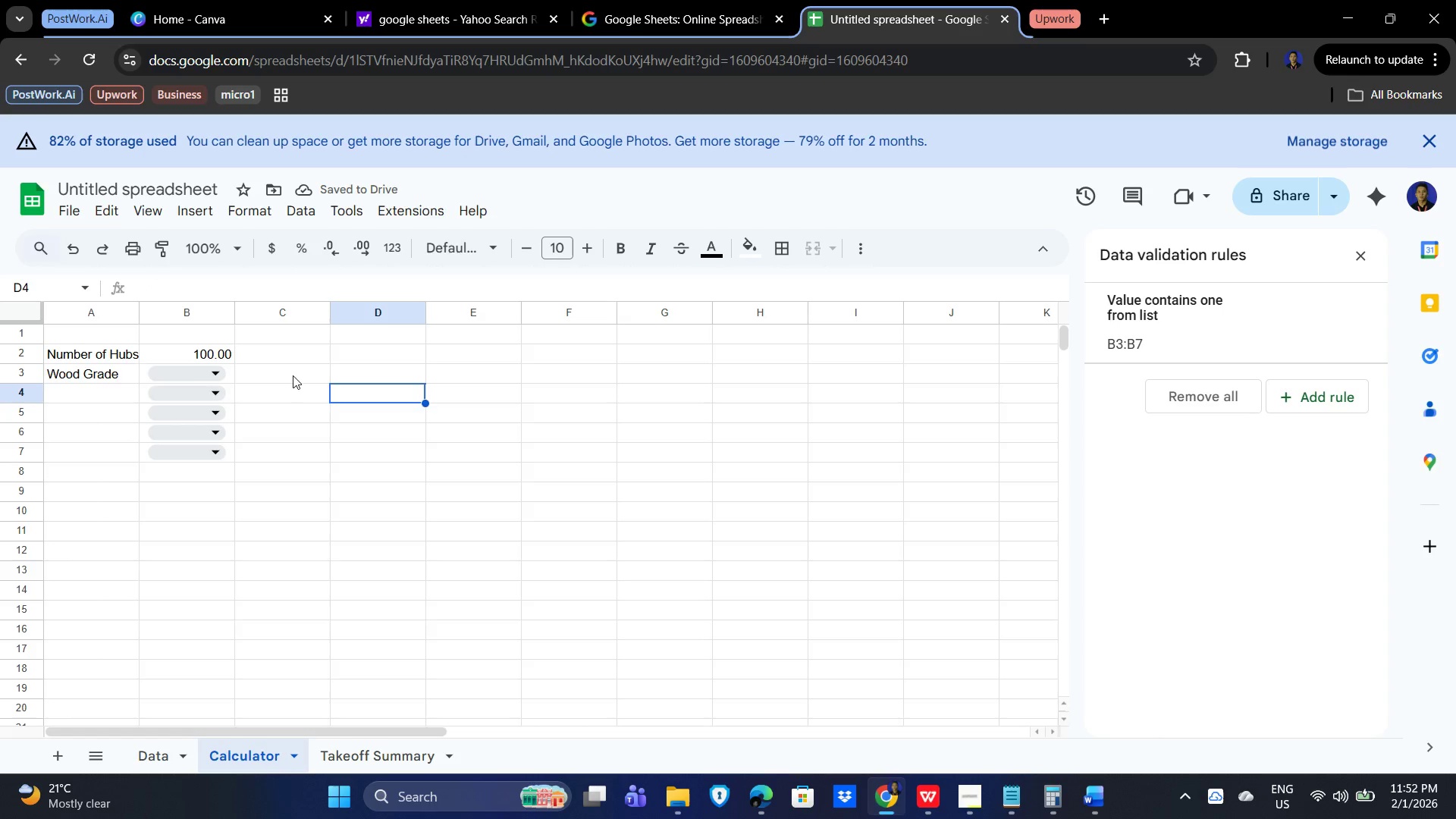 
left_click([211, 356])
 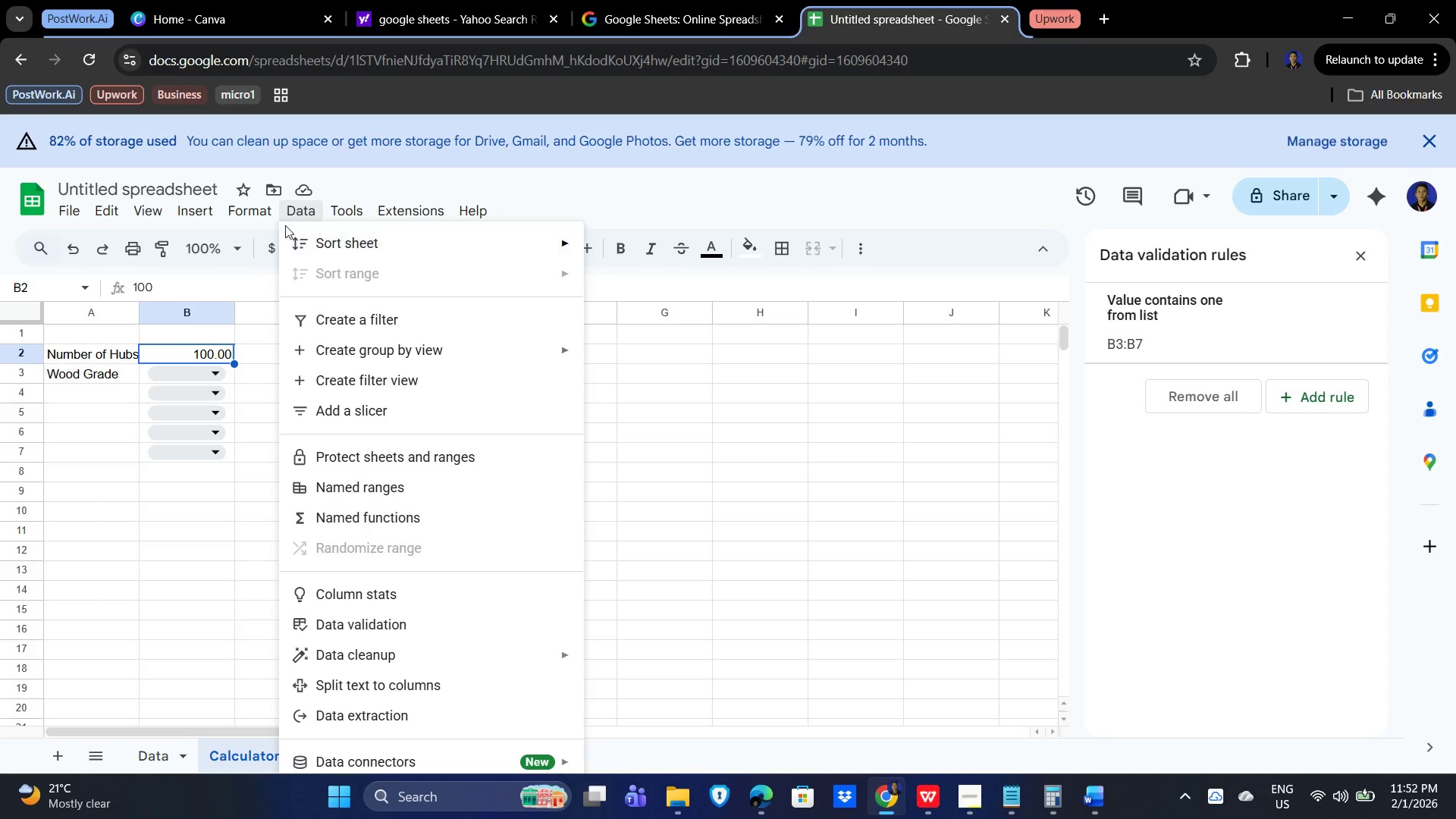 
left_click_drag(start_coordinate=[420, 293], to_coordinate=[431, 292])
 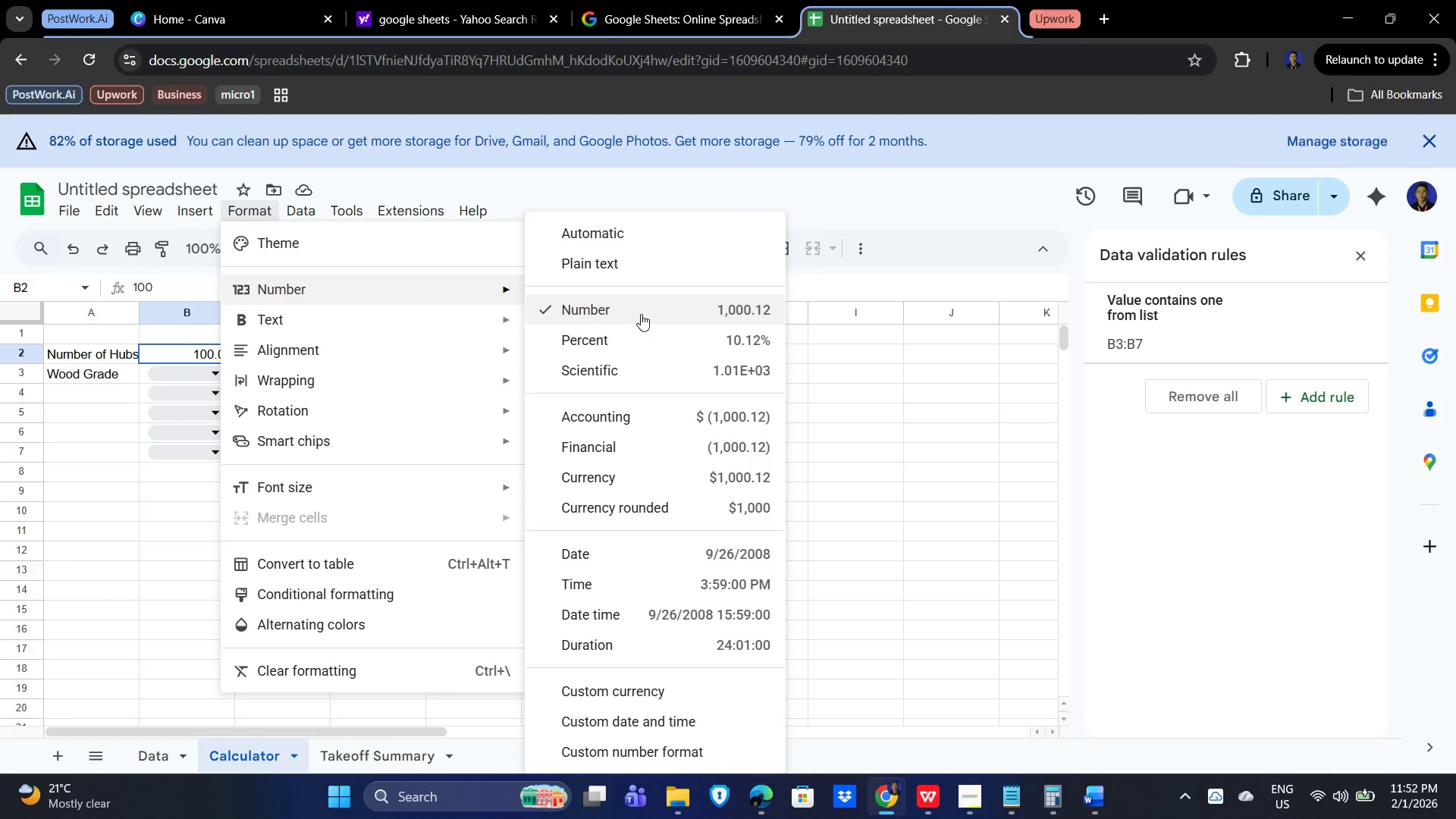 
left_click([641, 314])
 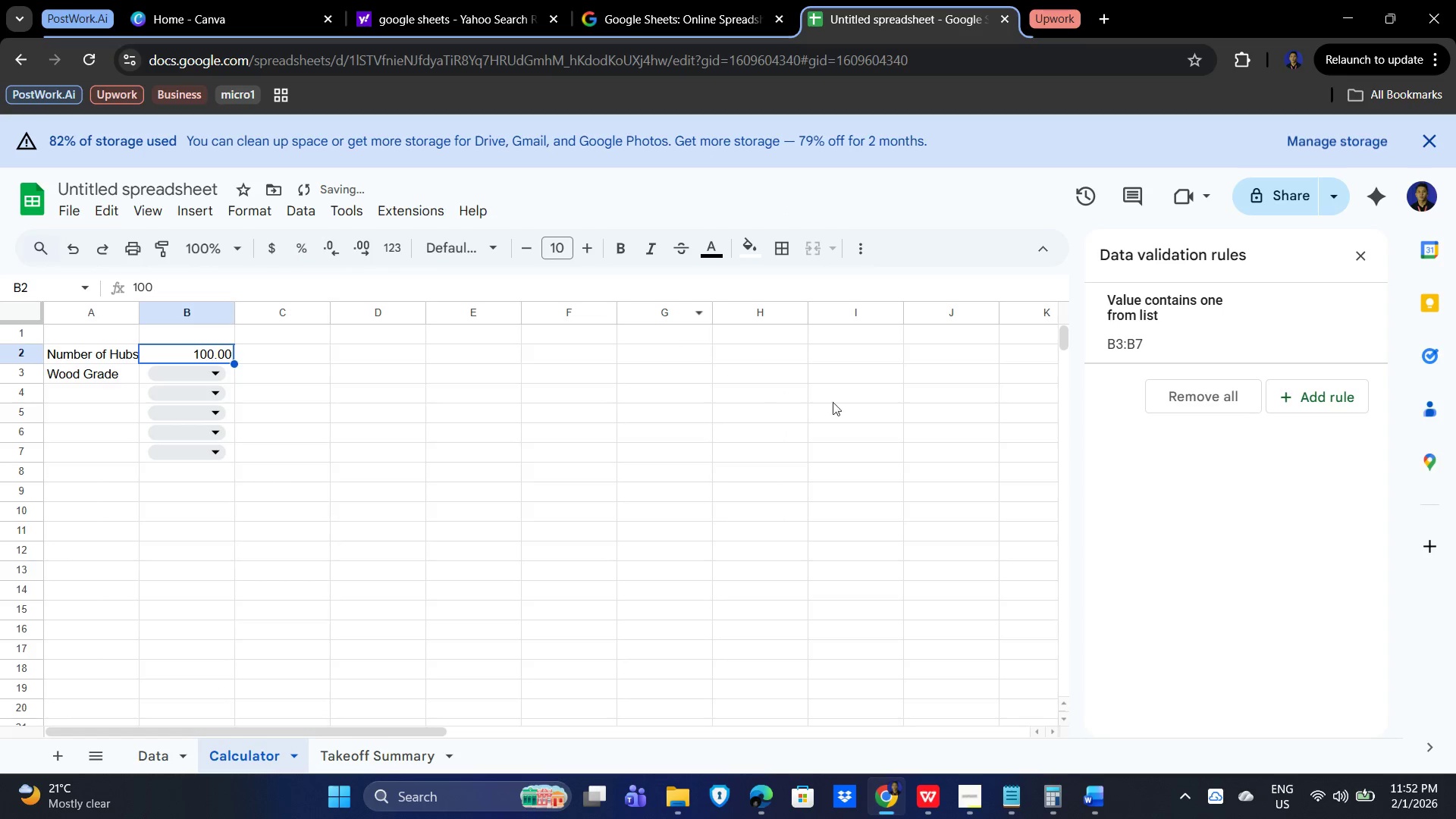 
left_click([839, 420])
 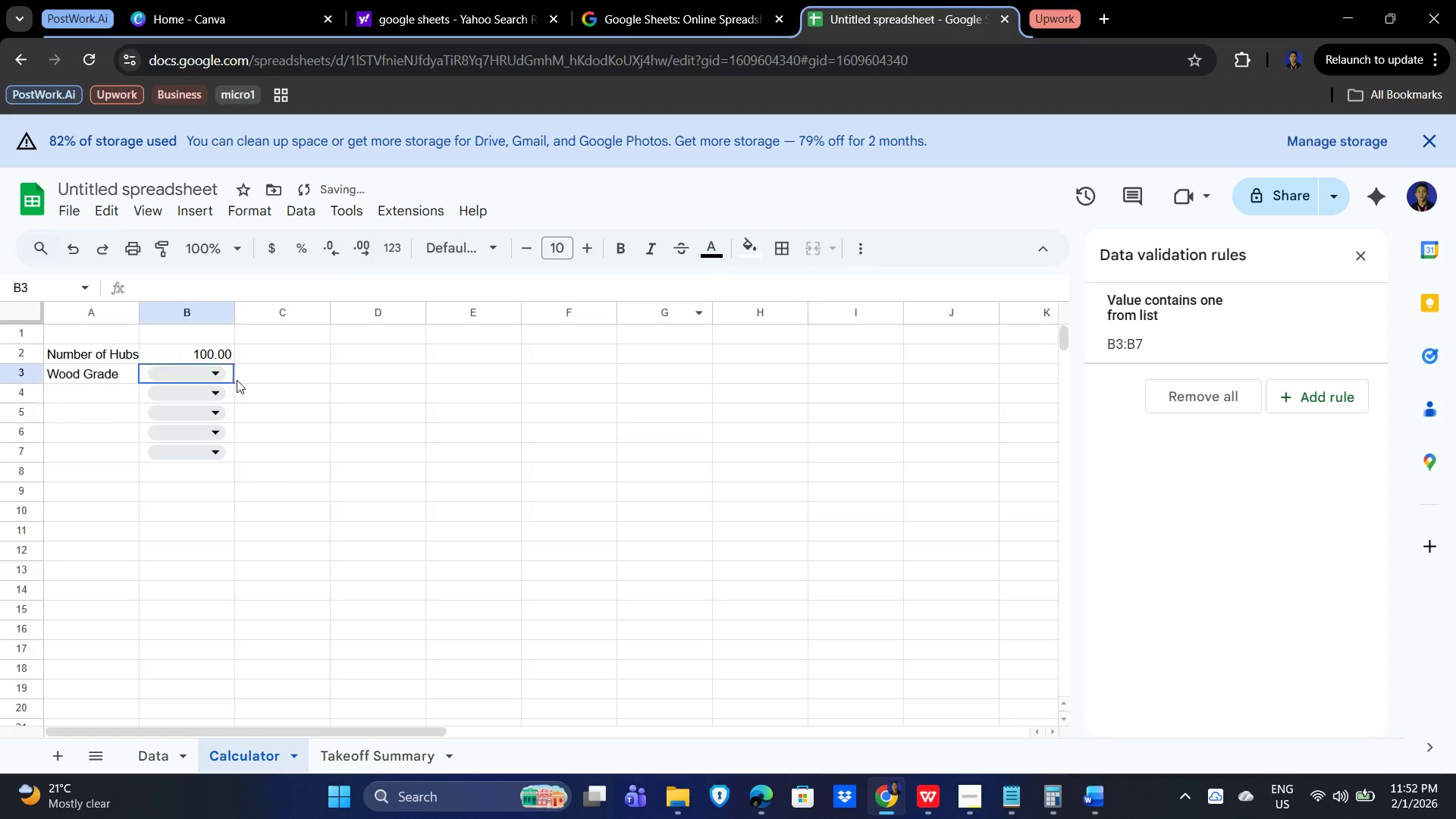 
double_click([176, 357])
 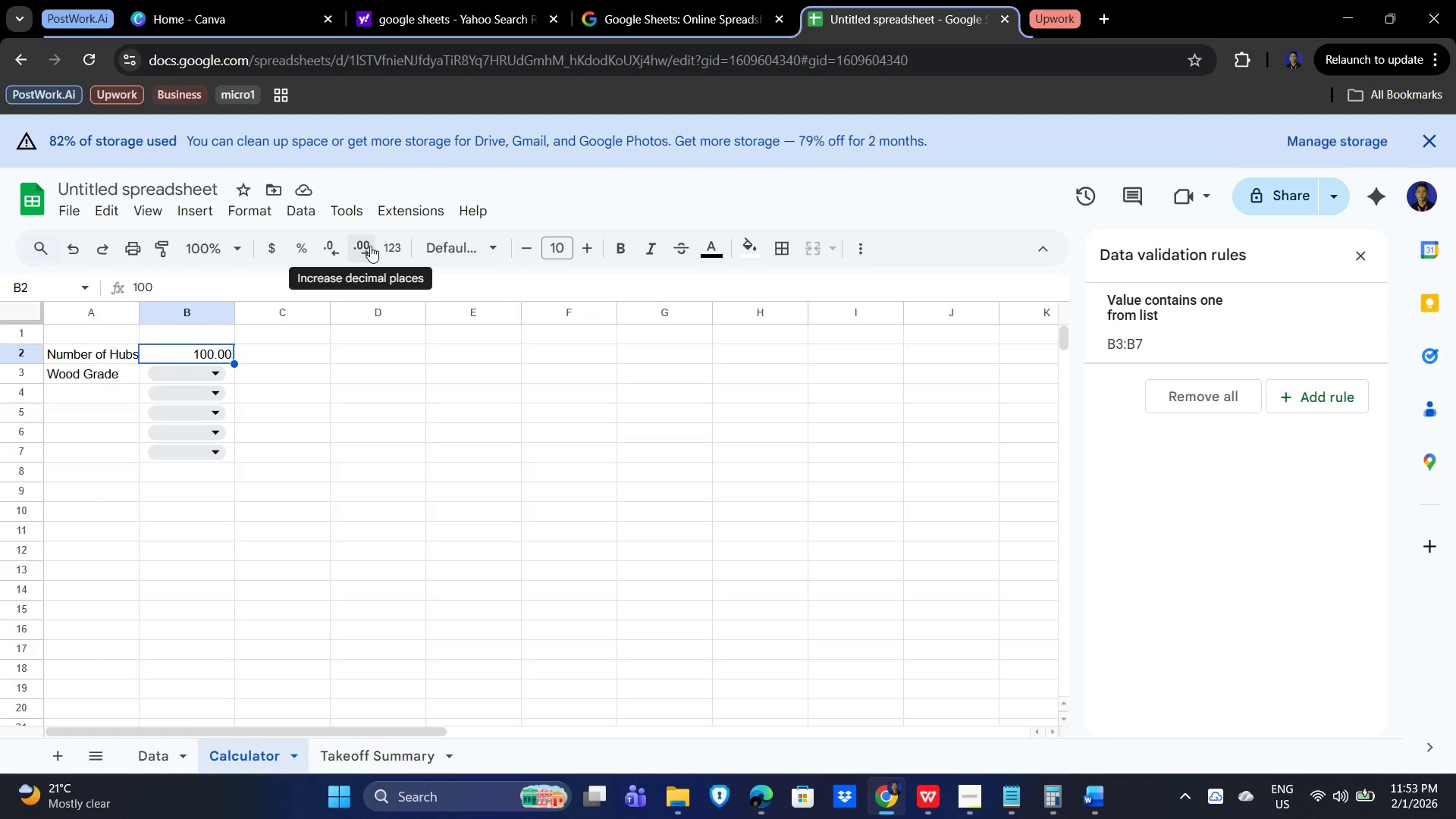 
double_click([362, 245])
 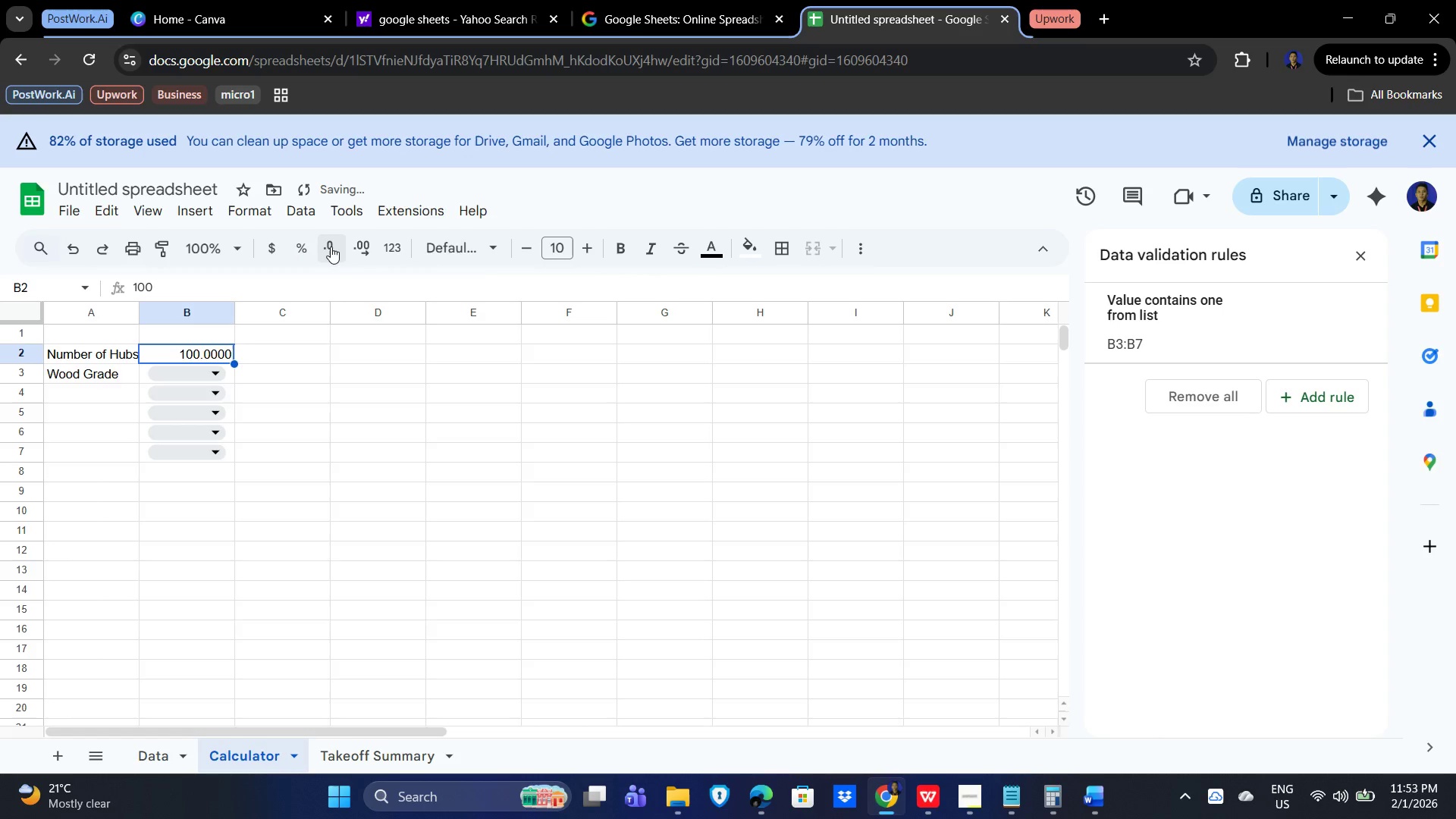 
double_click([331, 246])
 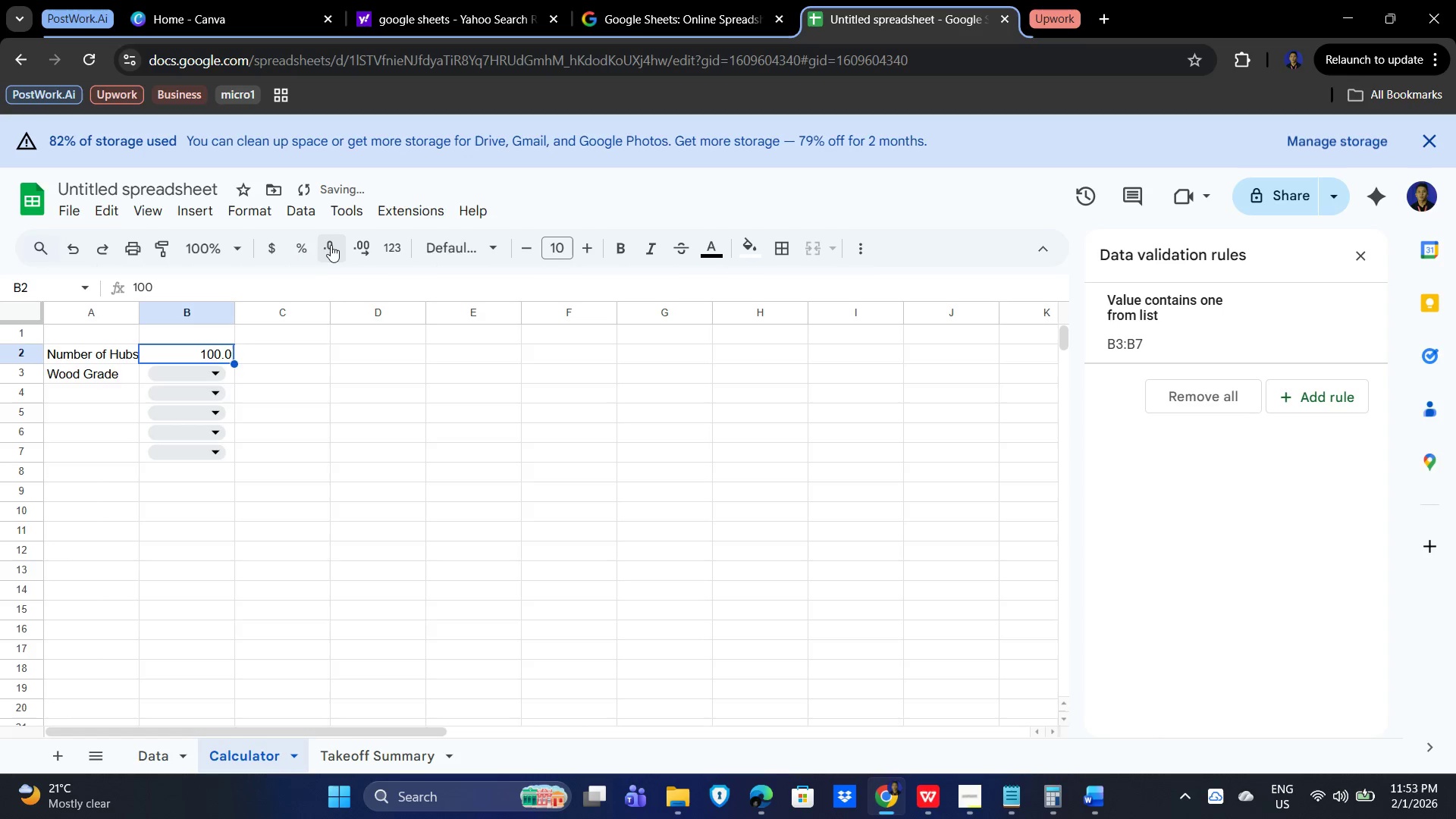 
left_click_drag(start_coordinate=[331, 244], to_coordinate=[336, 240])
 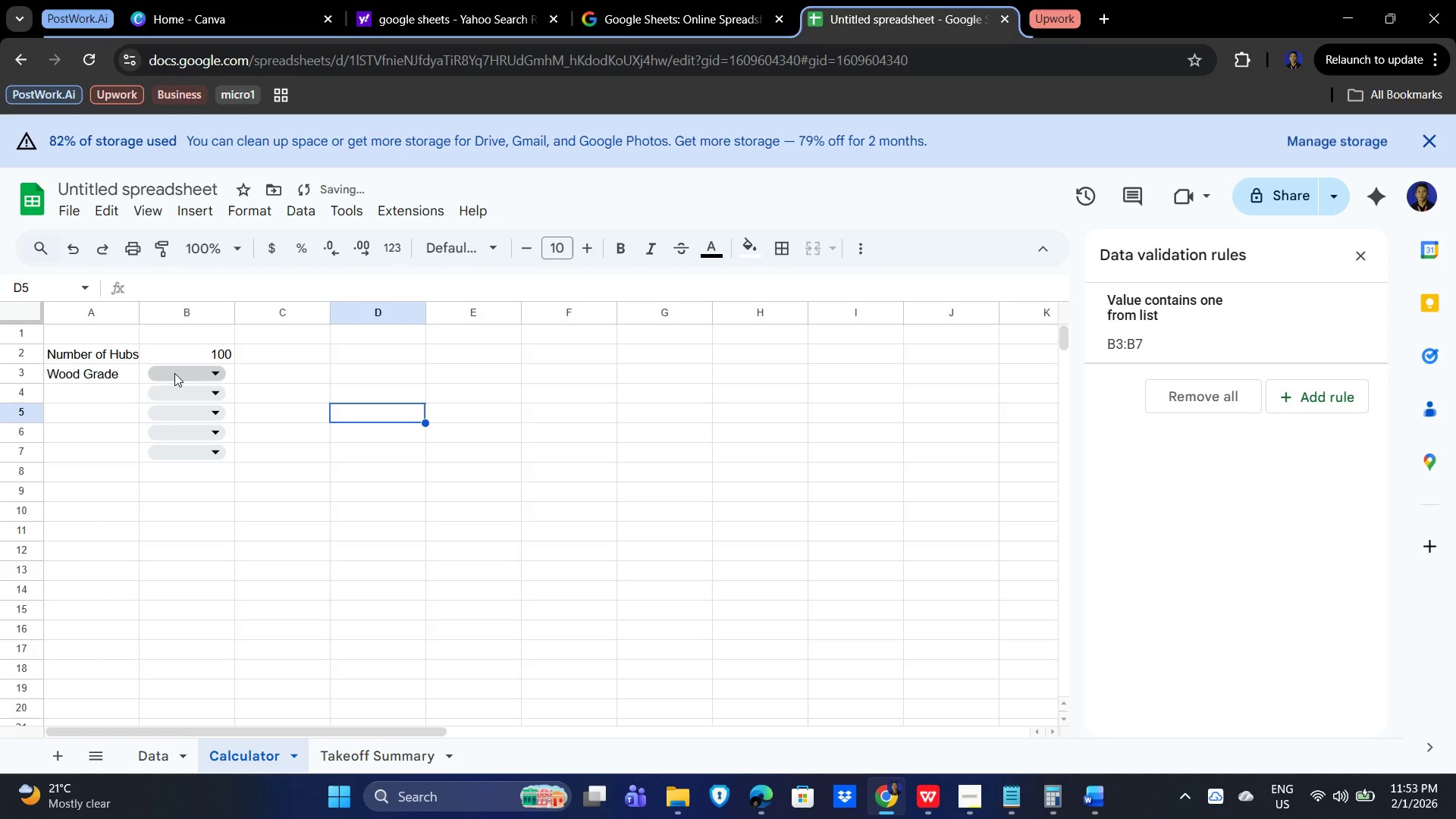 
left_click([328, 382])
 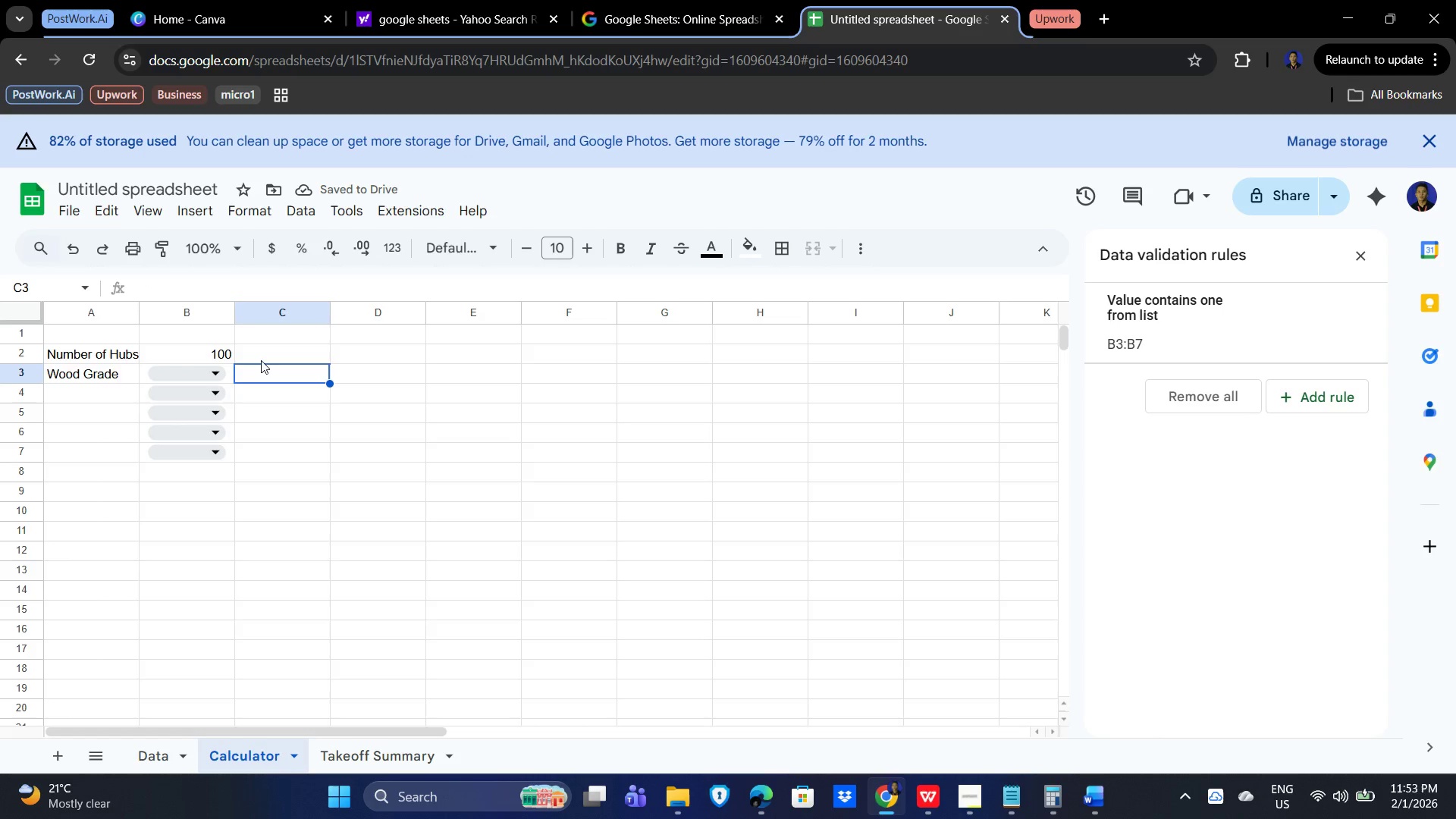 
double_click([187, 340])
 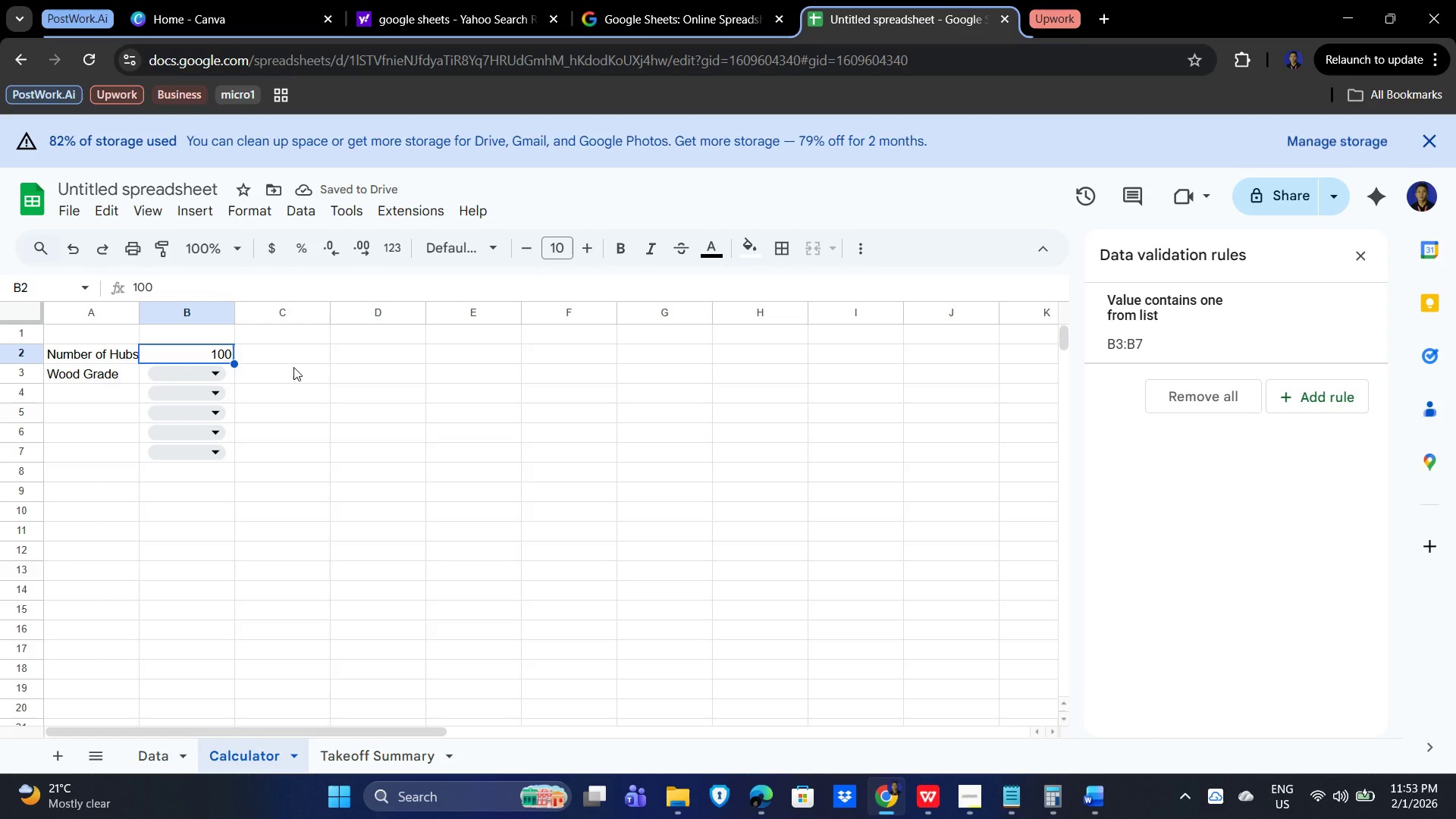 
key(Delete)
 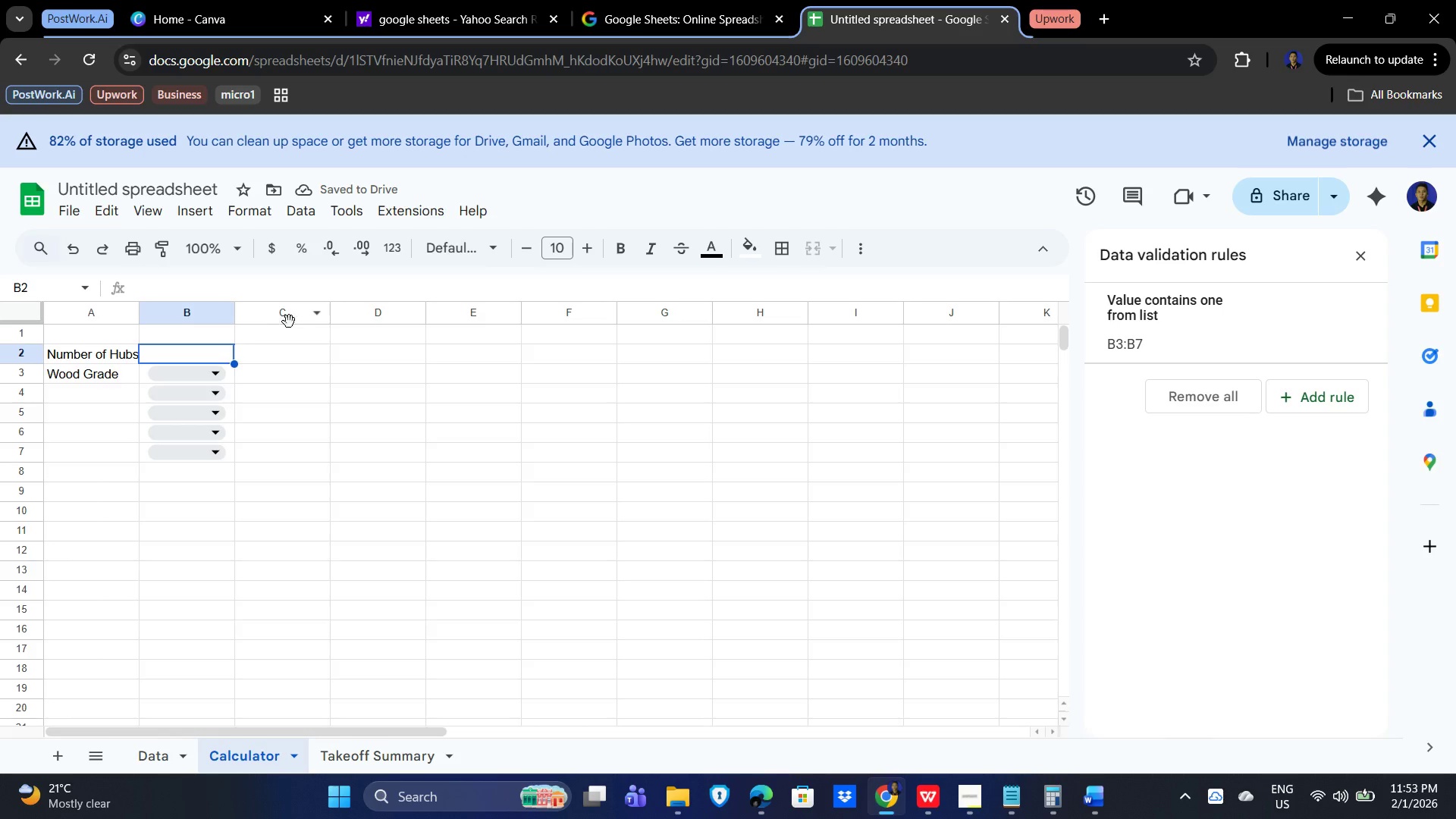 
left_click([244, 206])
 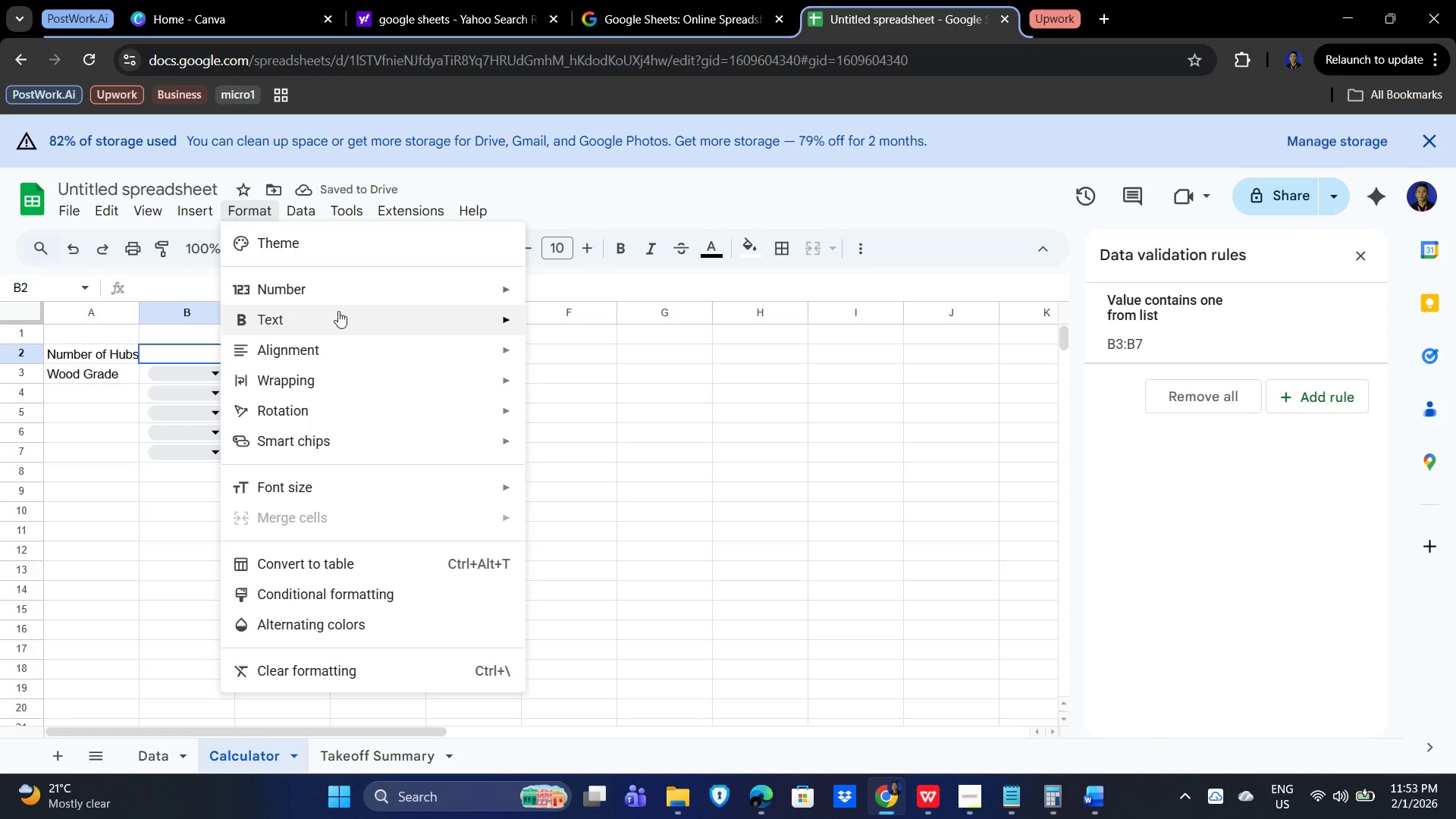 
left_click_drag(start_coordinate=[345, 306], to_coordinate=[353, 303])
 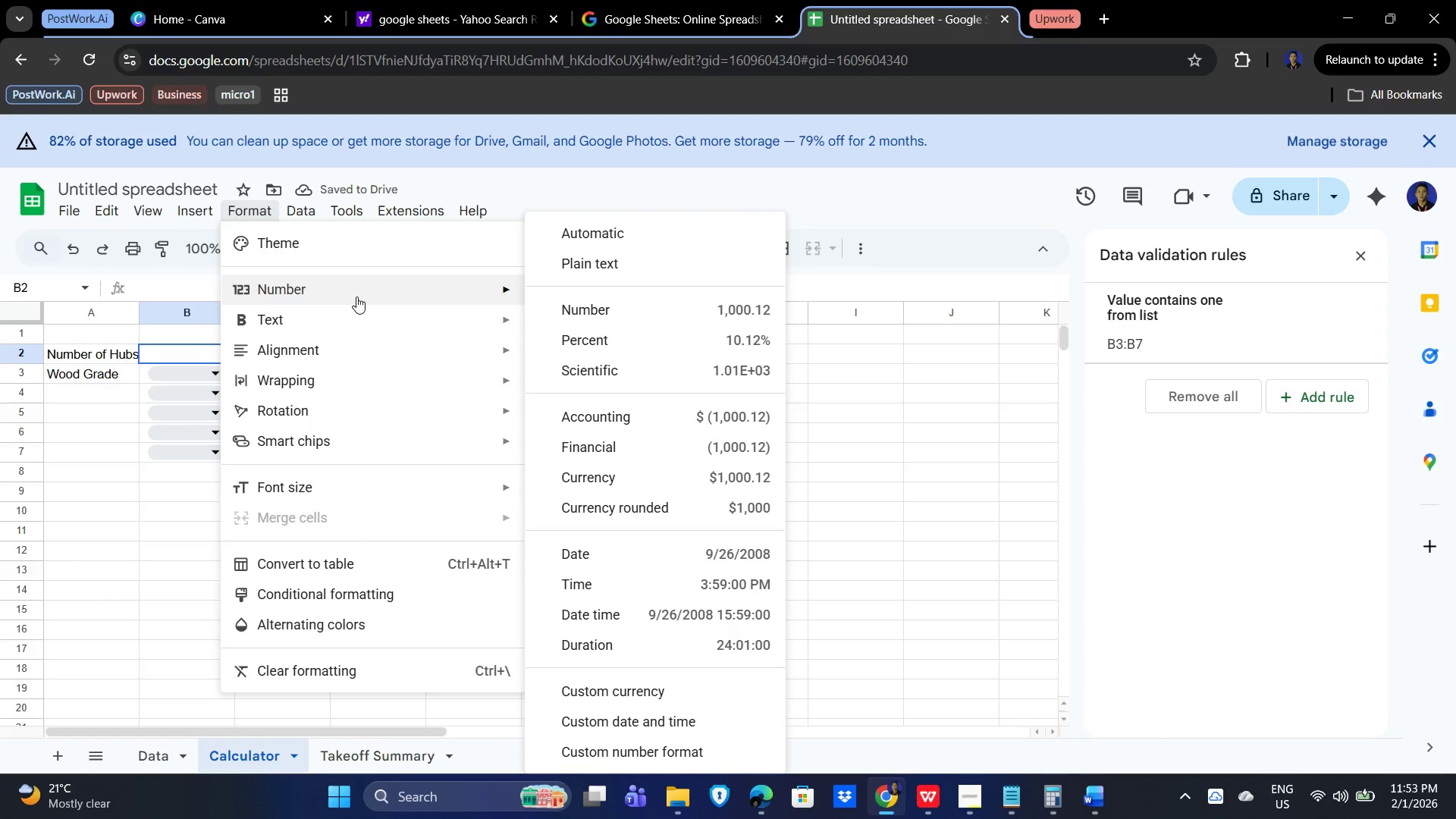 
left_click([356, 297])
 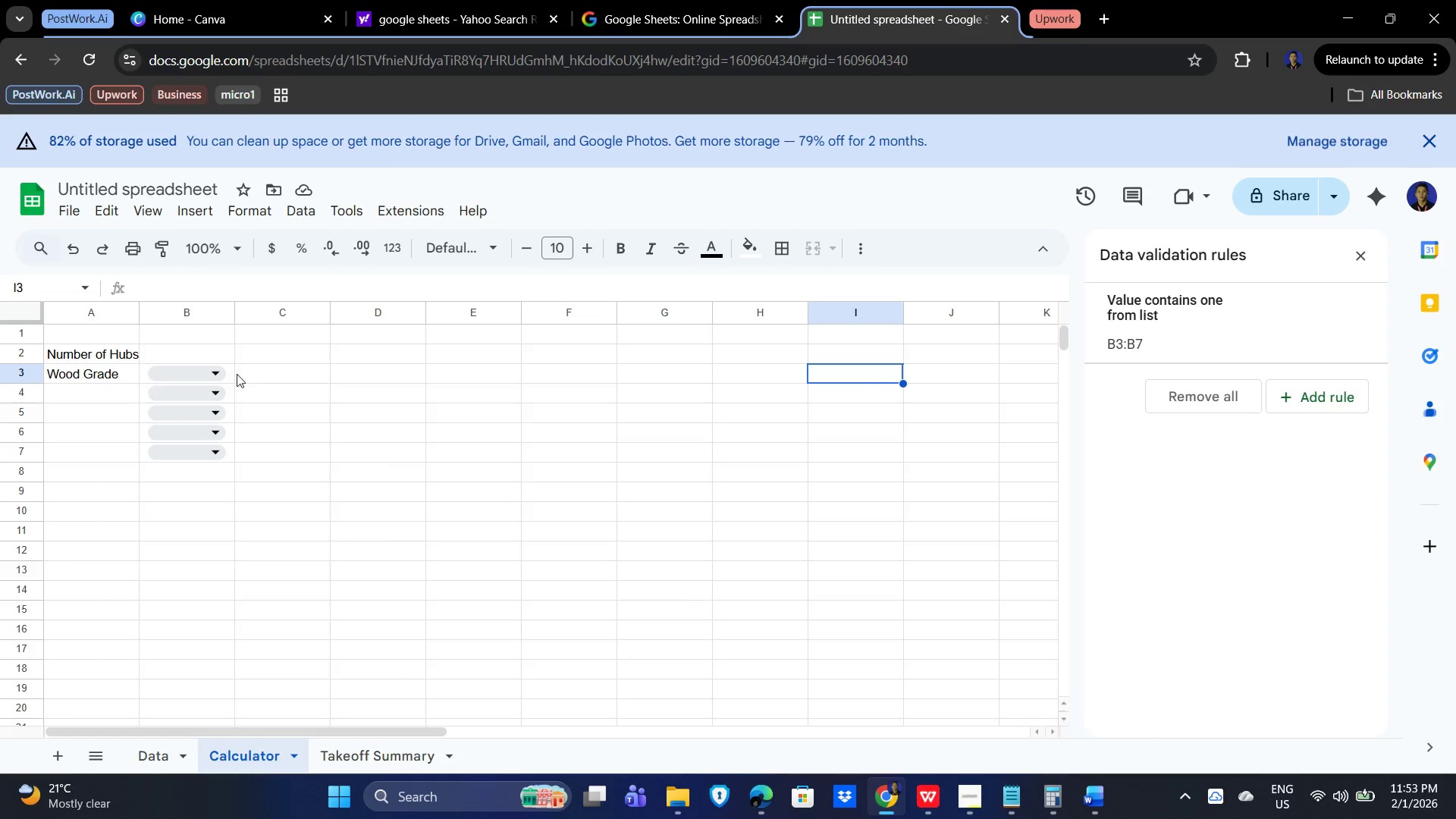 
left_click([195, 353])
 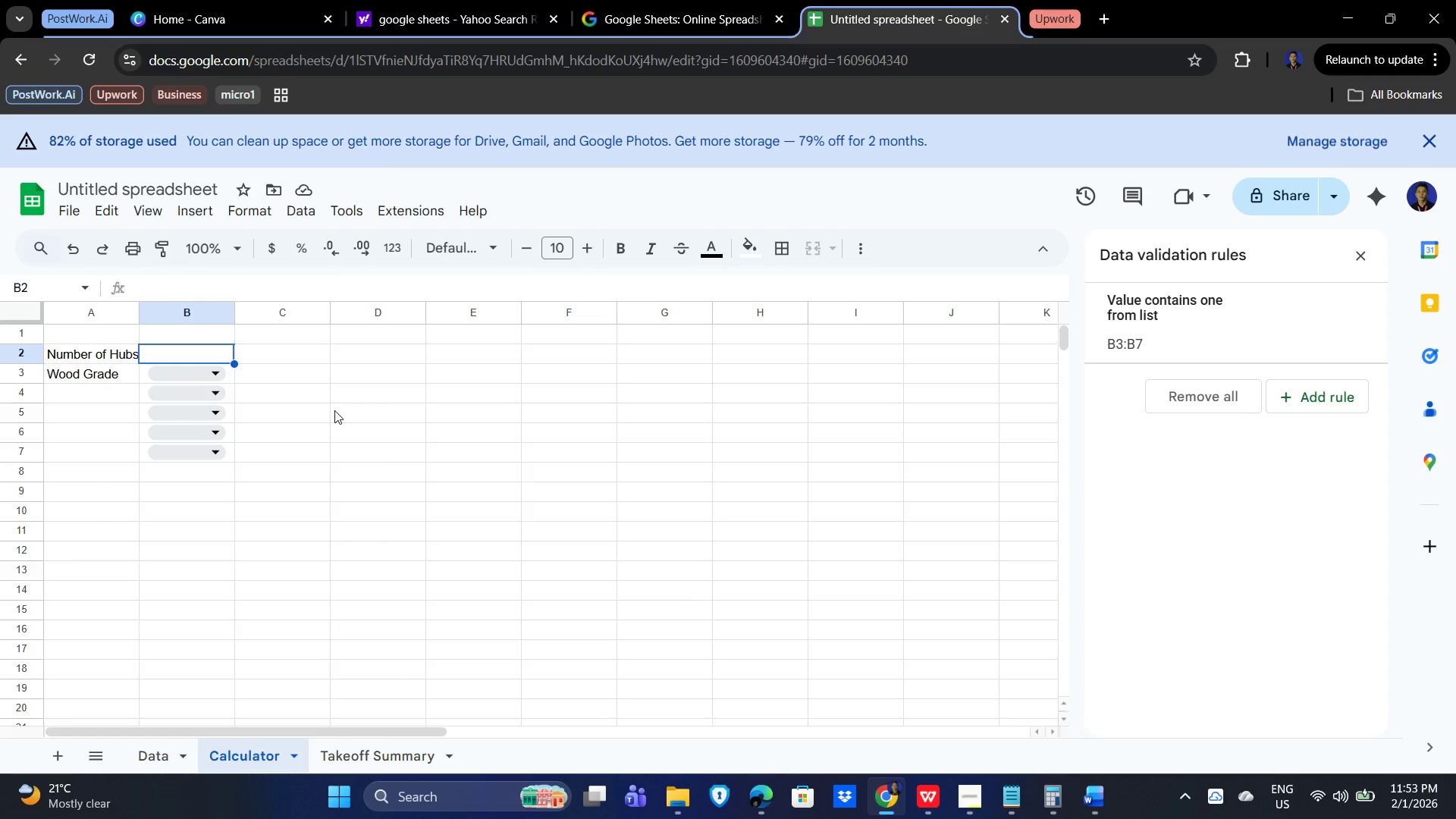 
key(Numpad2)
 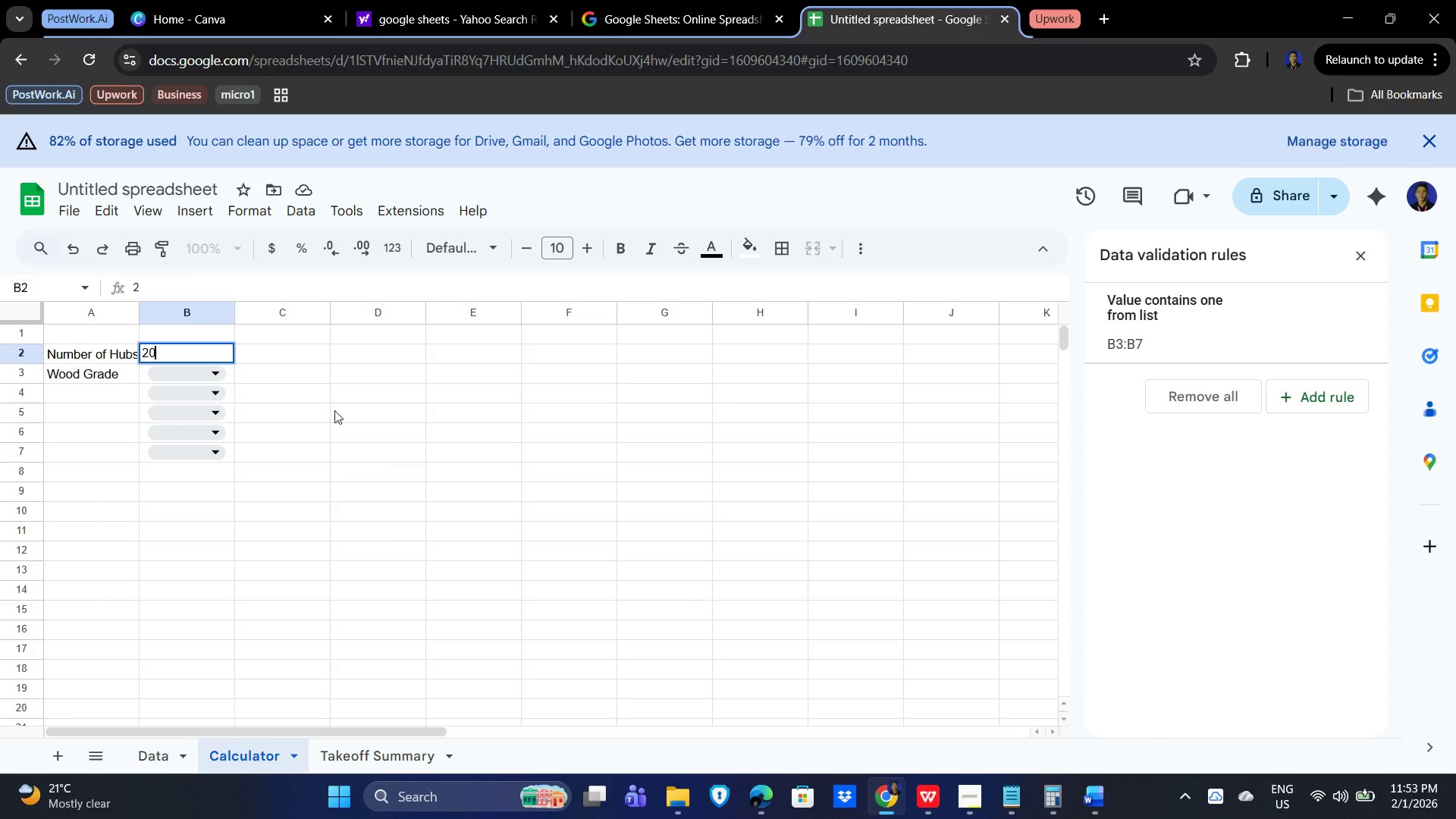 
key(Numpad0)
 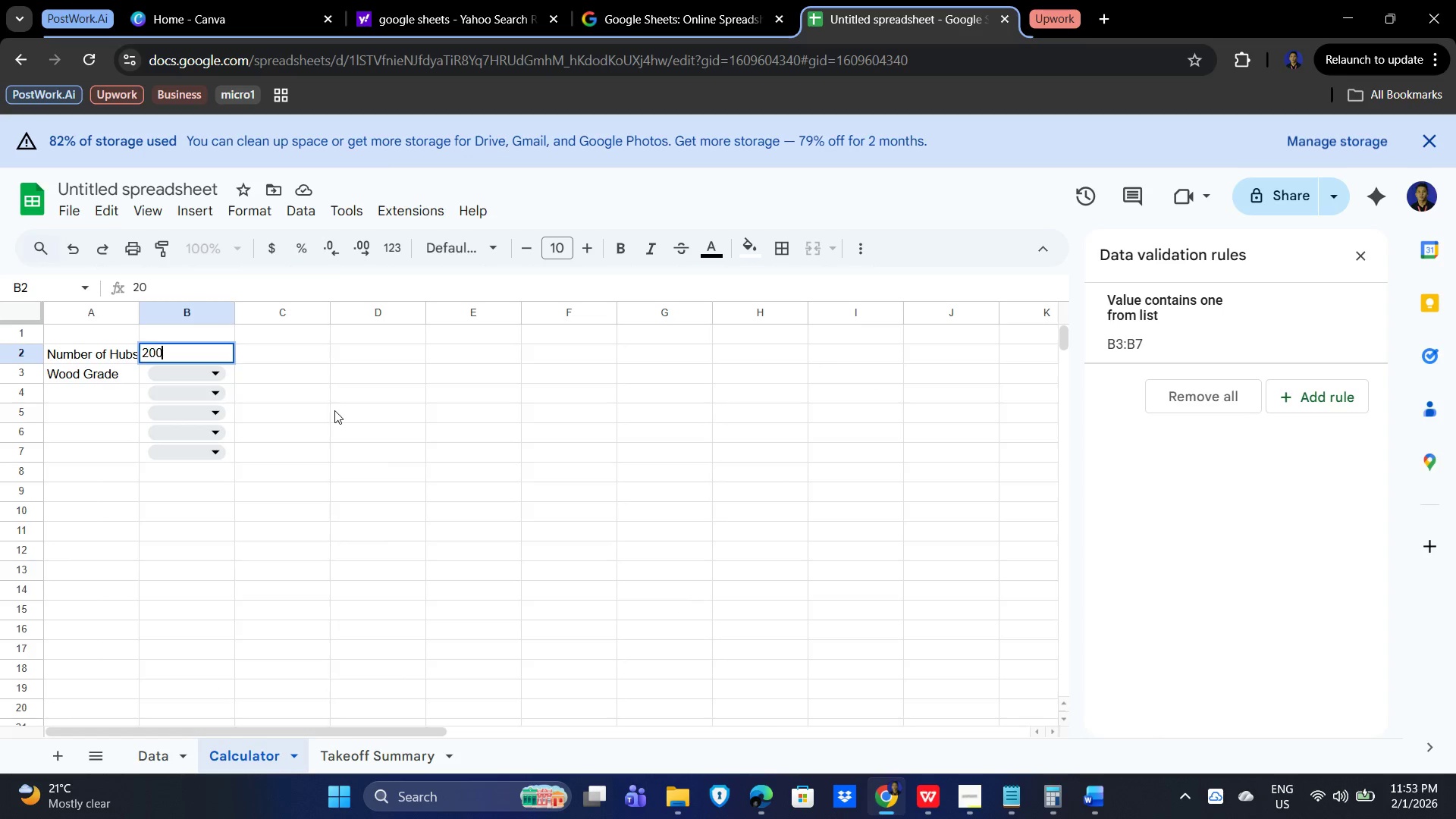 
key(Numpad0)
 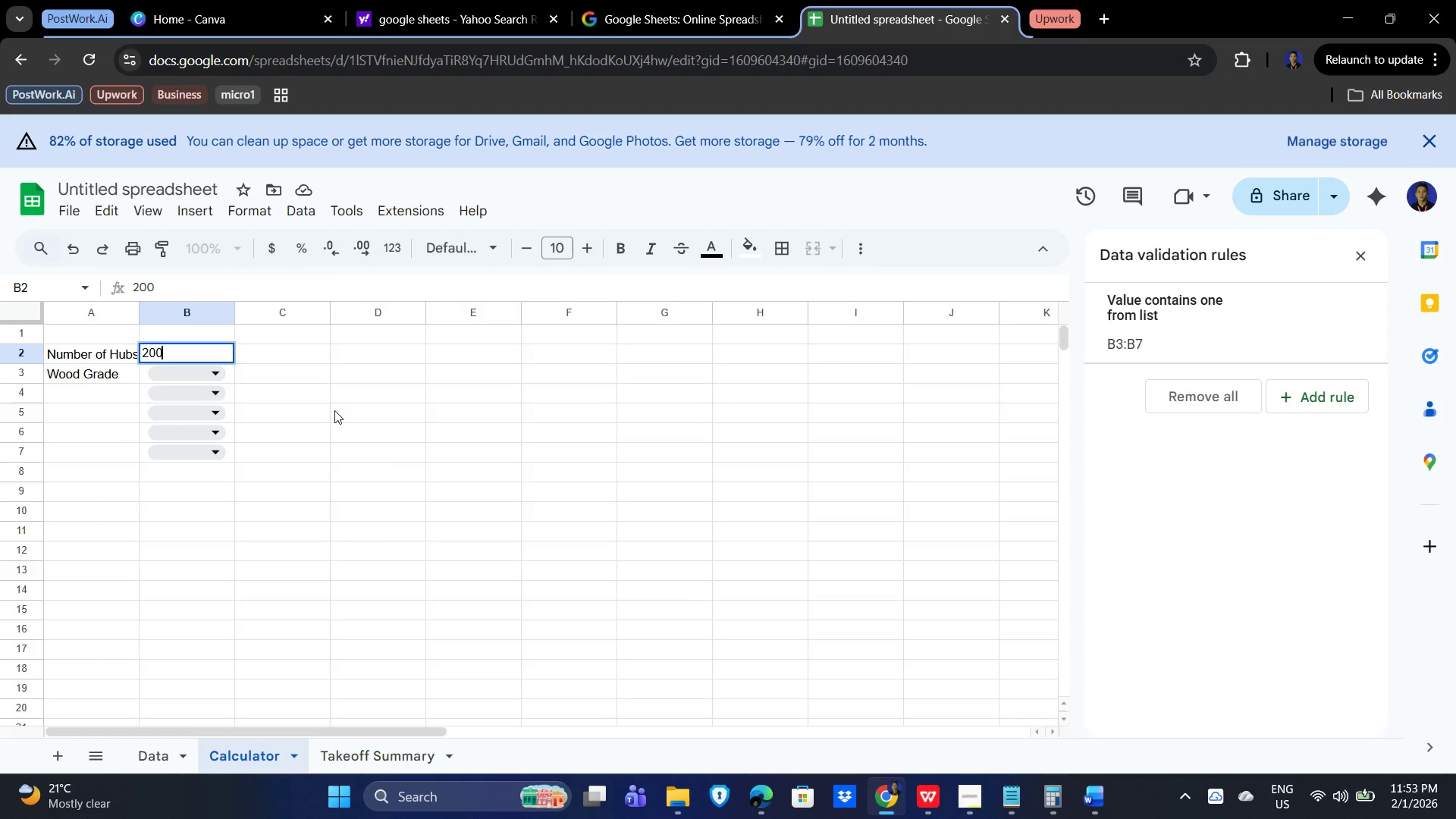 
key(NumpadEnter)
 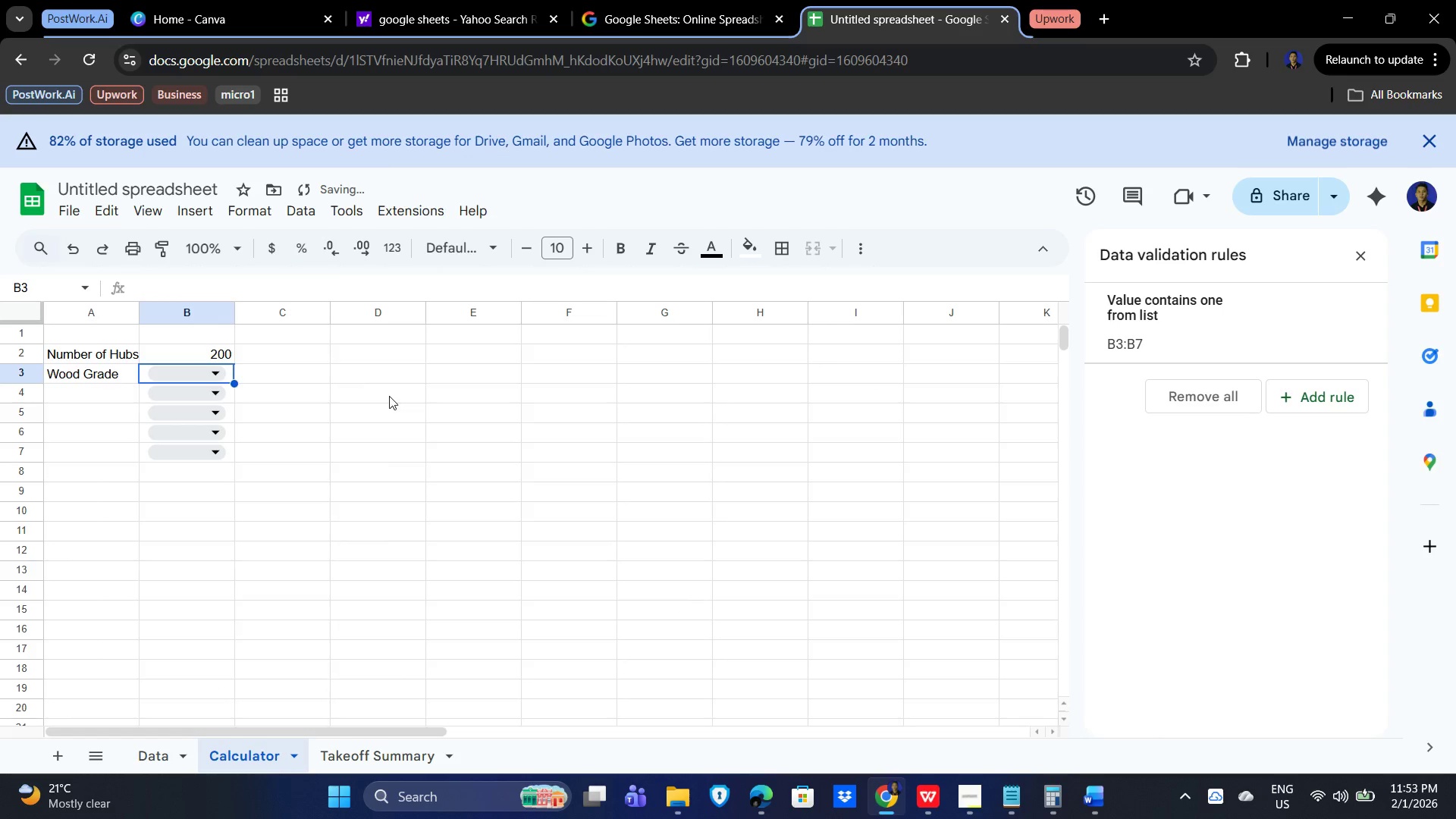 
left_click([218, 353])
 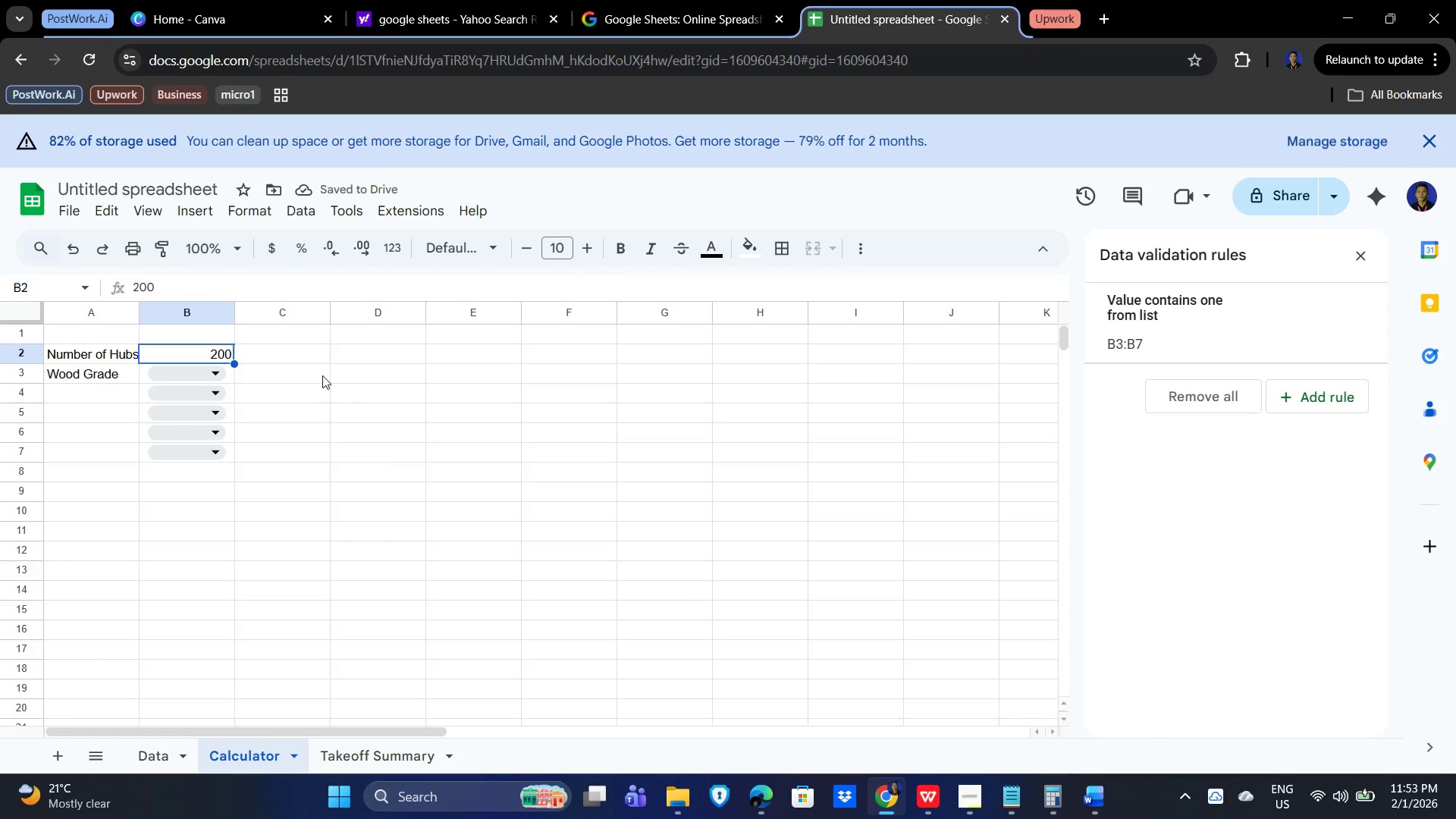 
key(Delete)
 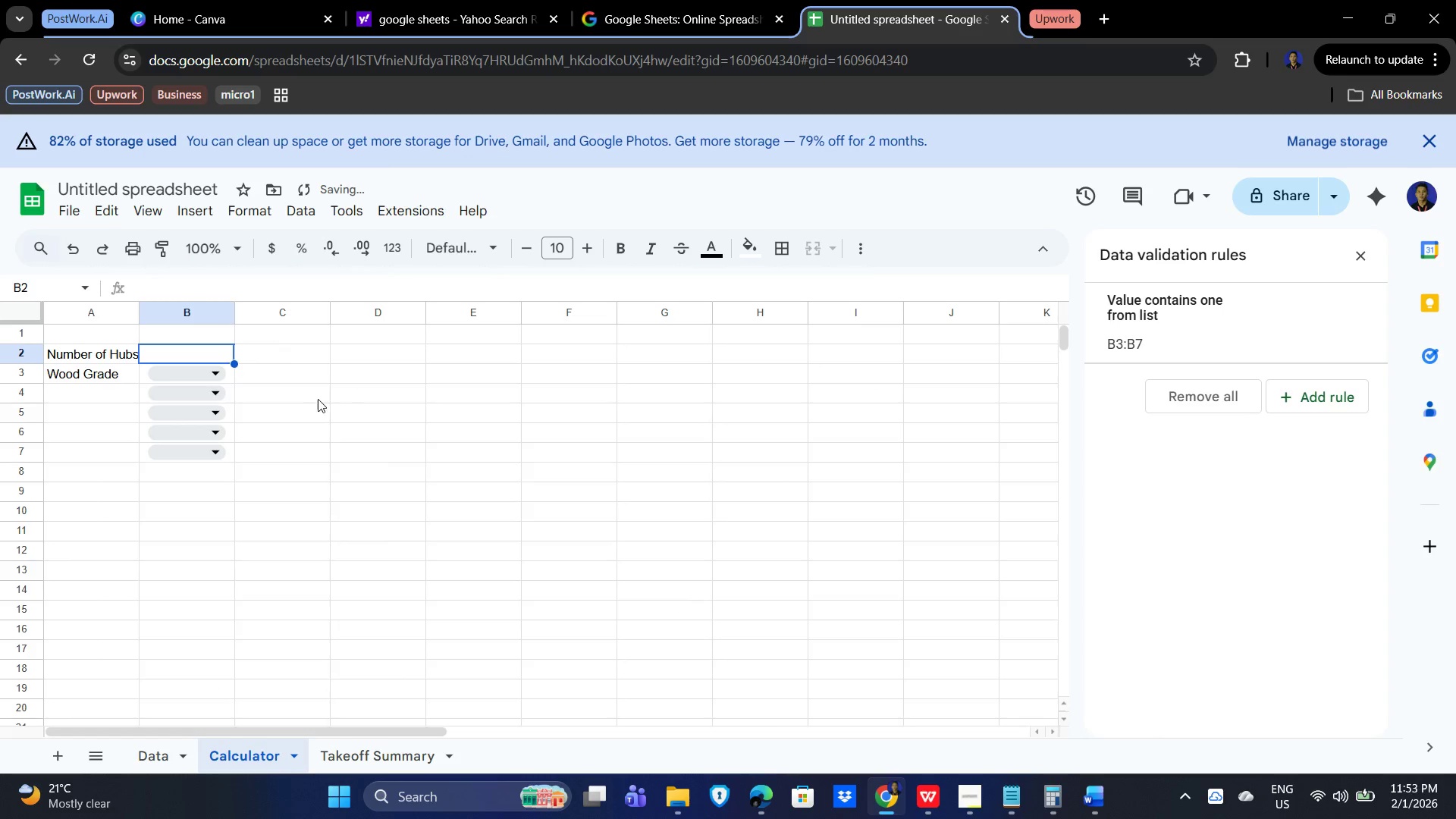 
left_click([318, 399])
 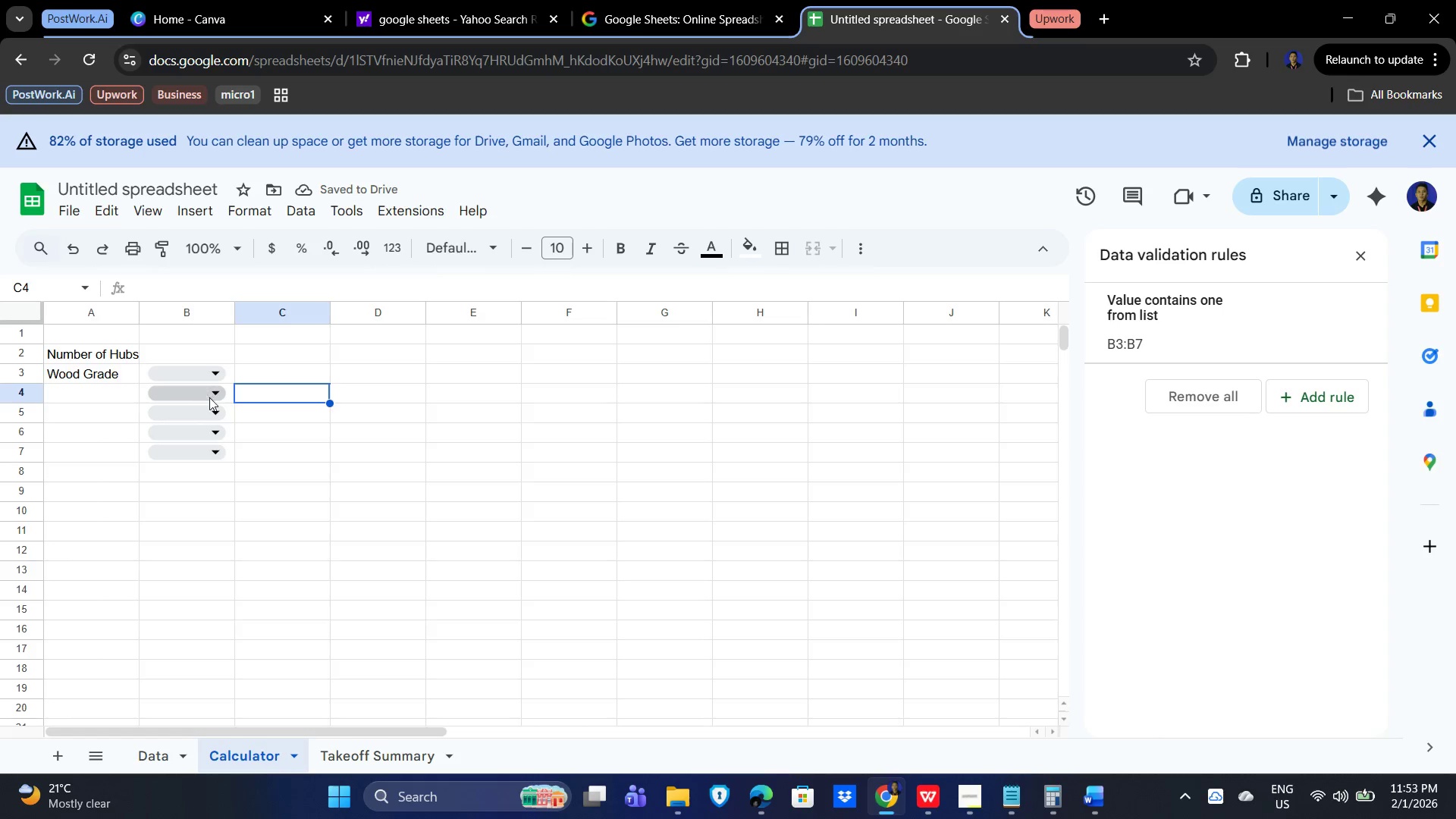 
left_click_drag(start_coordinate=[258, 399], to_coordinate=[184, 461])
 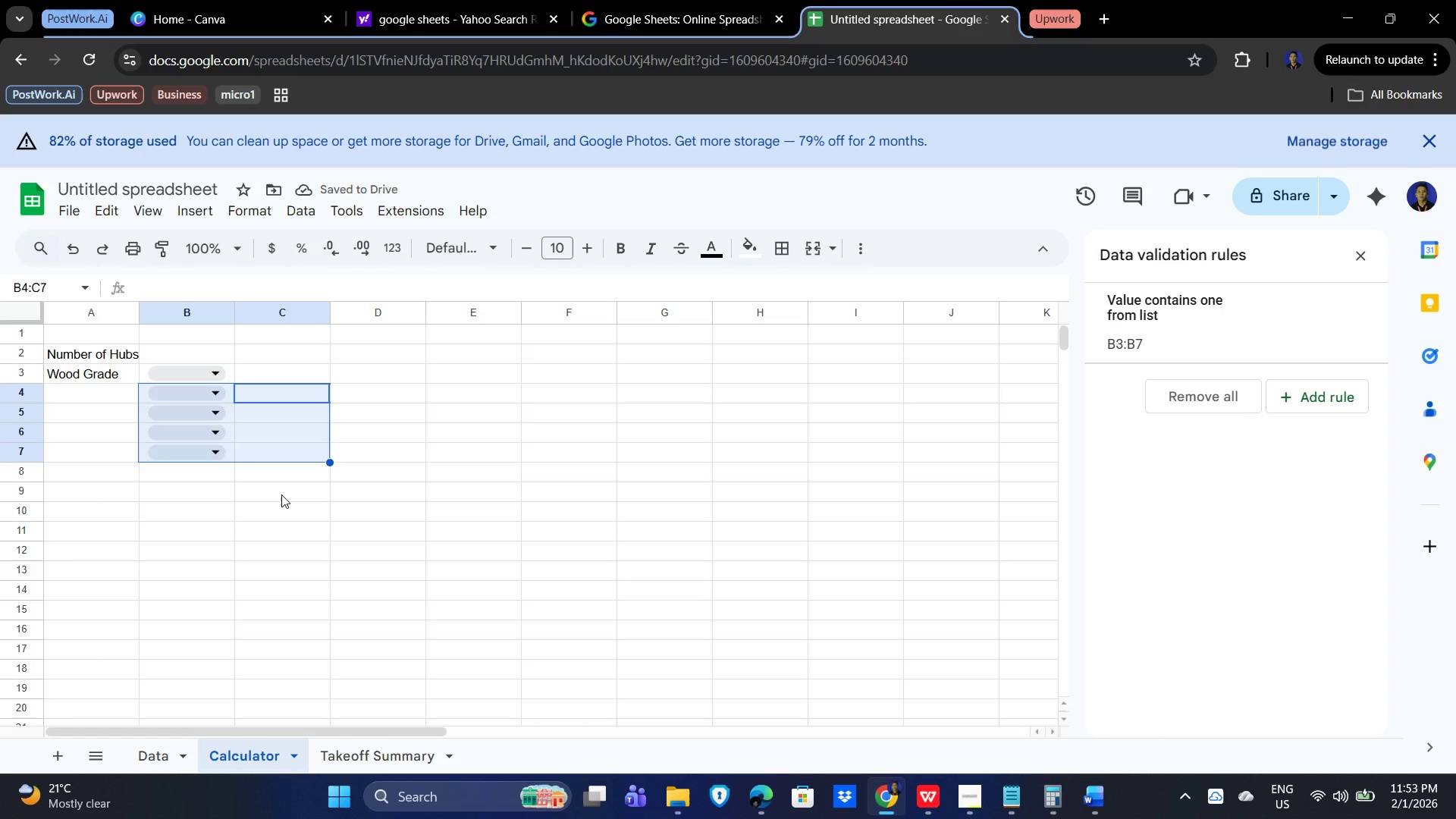 
key(Delete)
 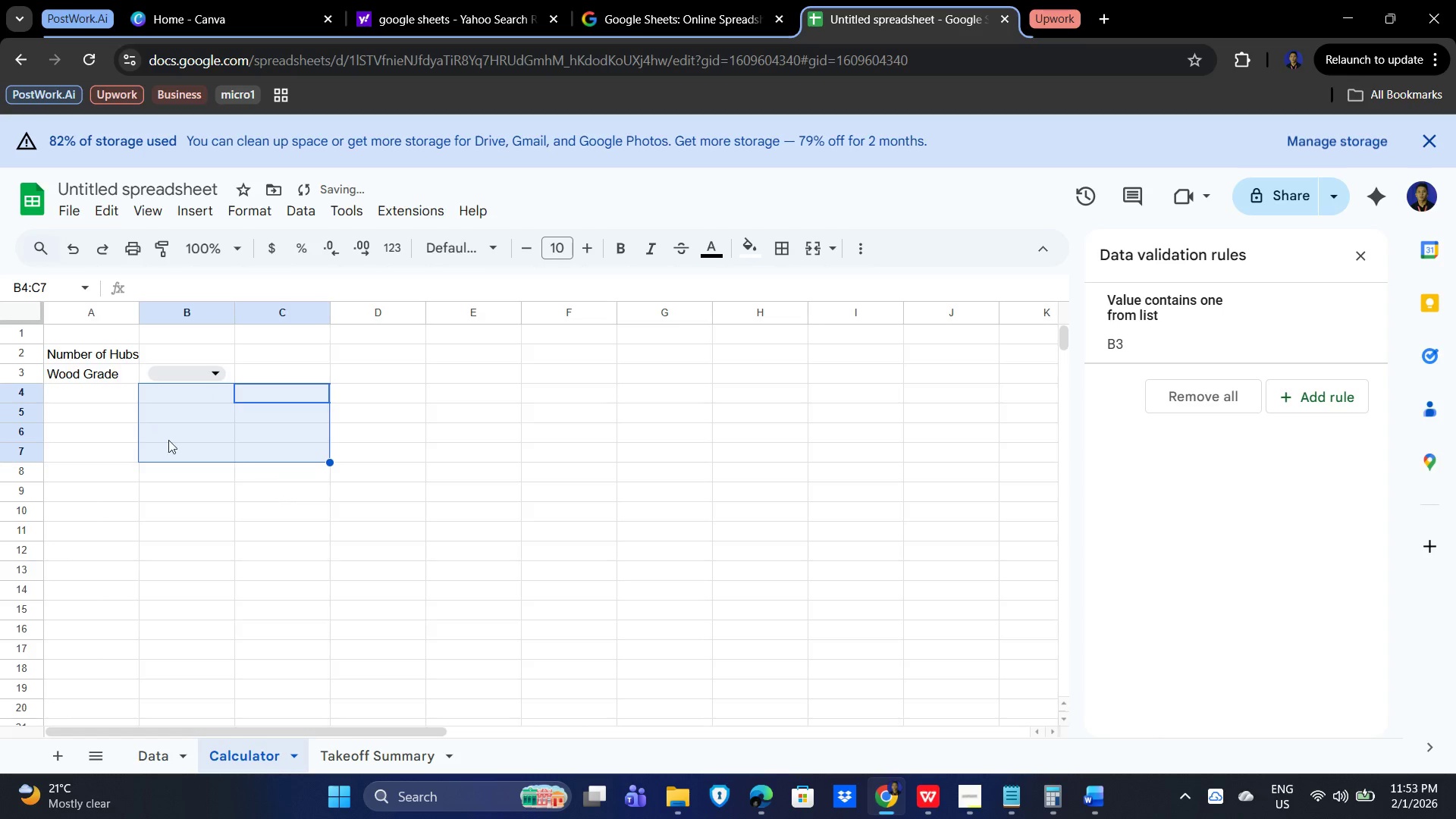 
left_click([321, 544])
 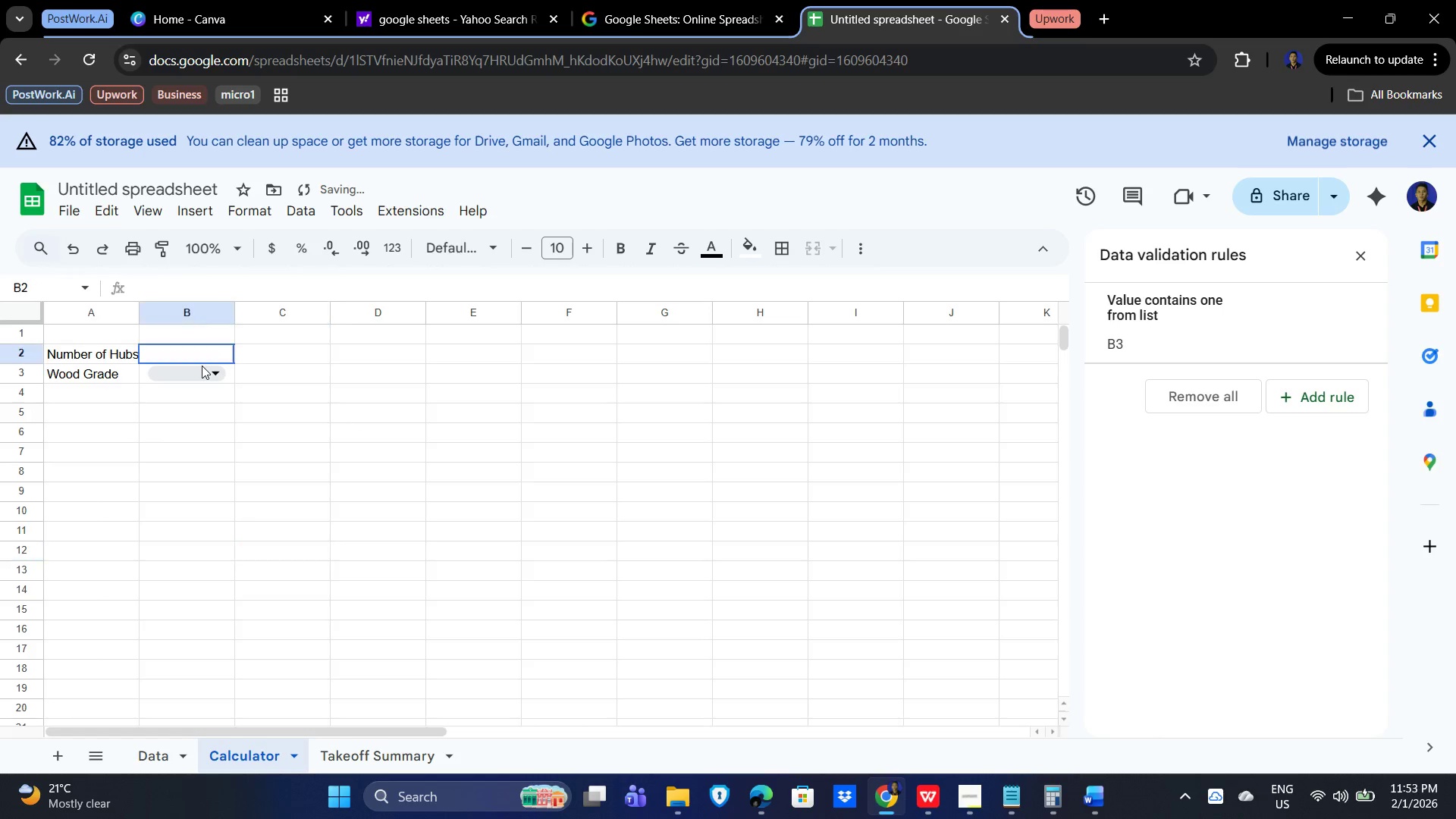 
double_click([218, 372])
 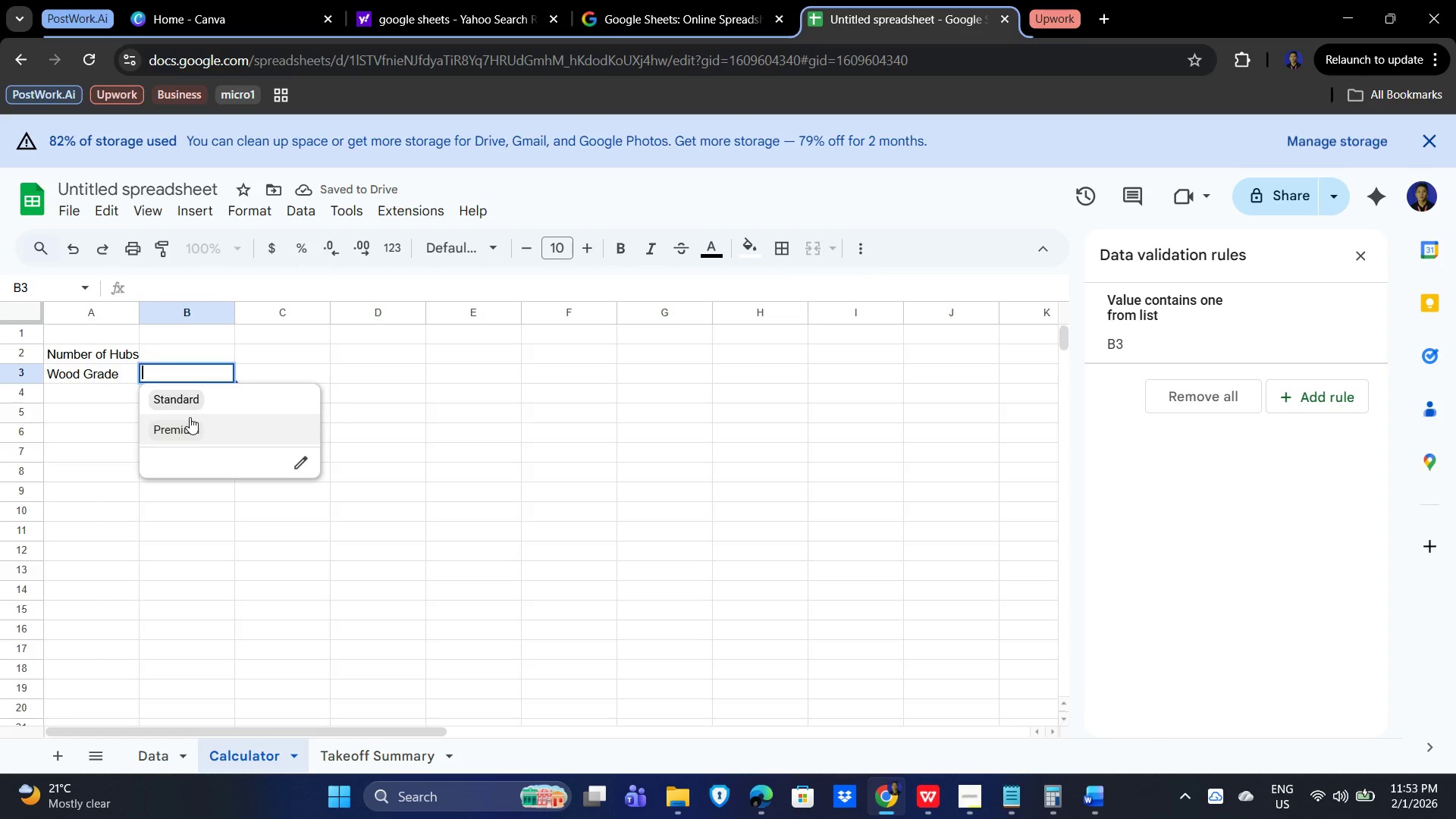 
left_click([435, 426])
 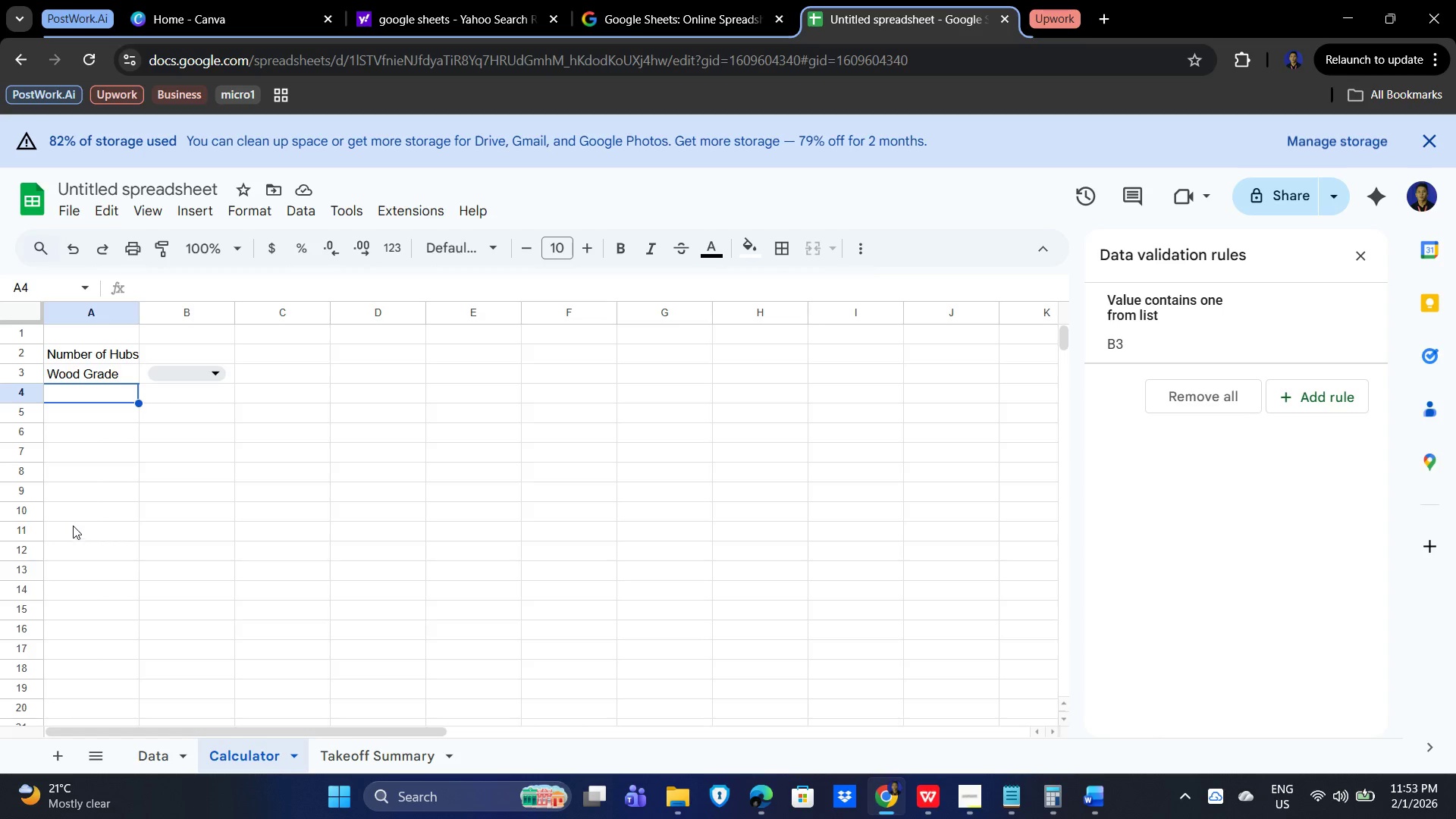 
wait(8.55)
 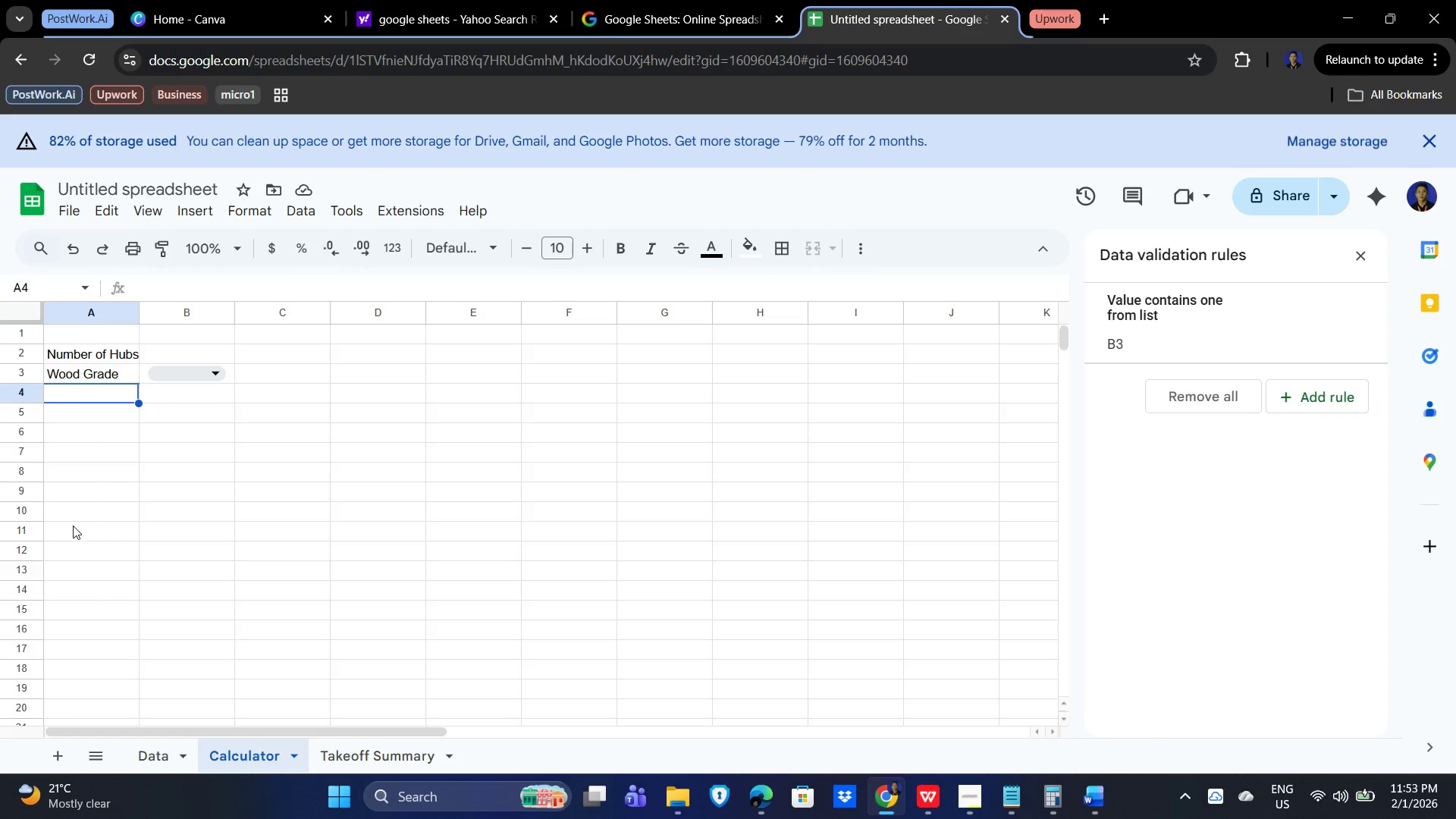 
left_click([193, 331])
 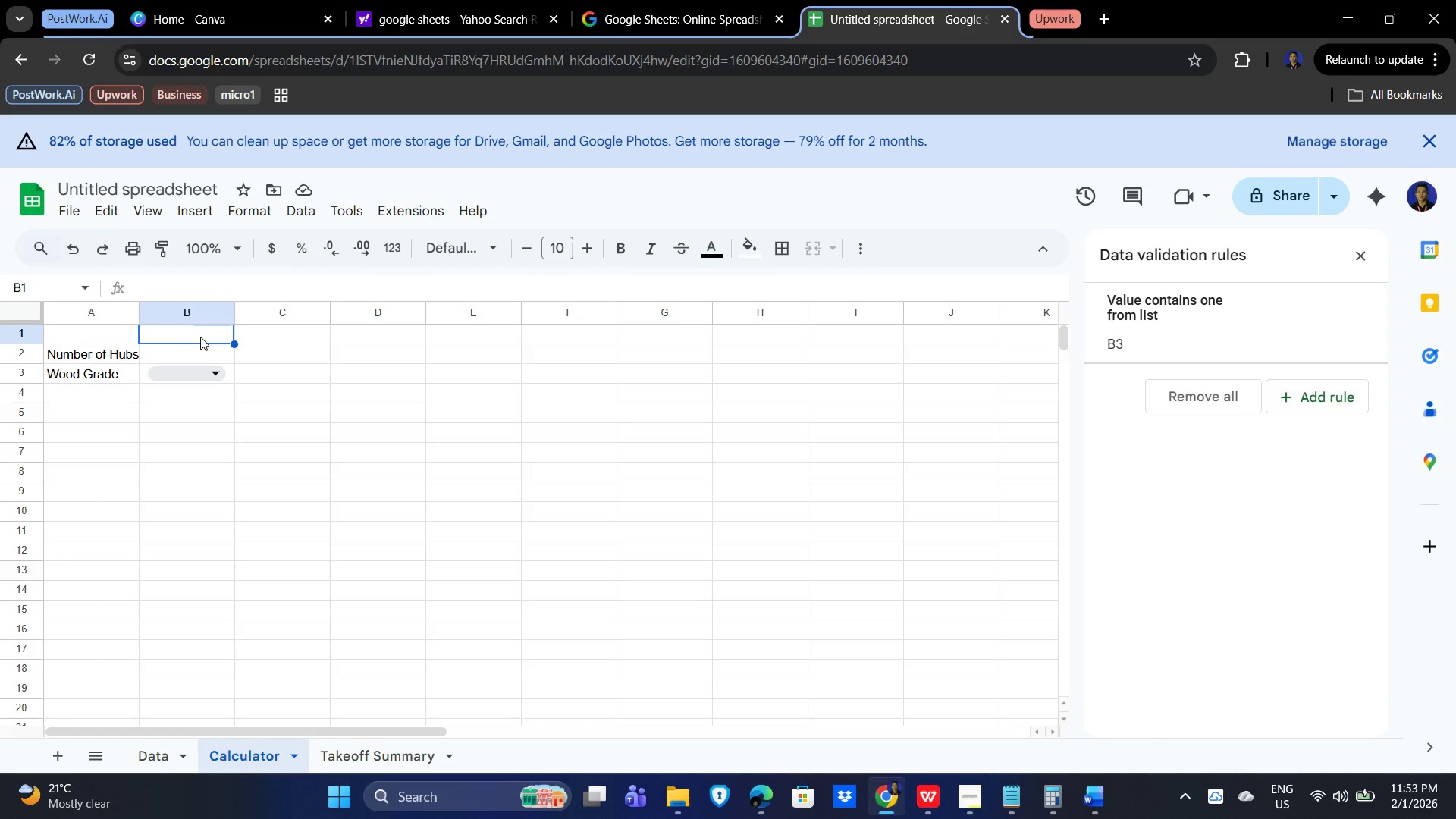 
wait(6.89)
 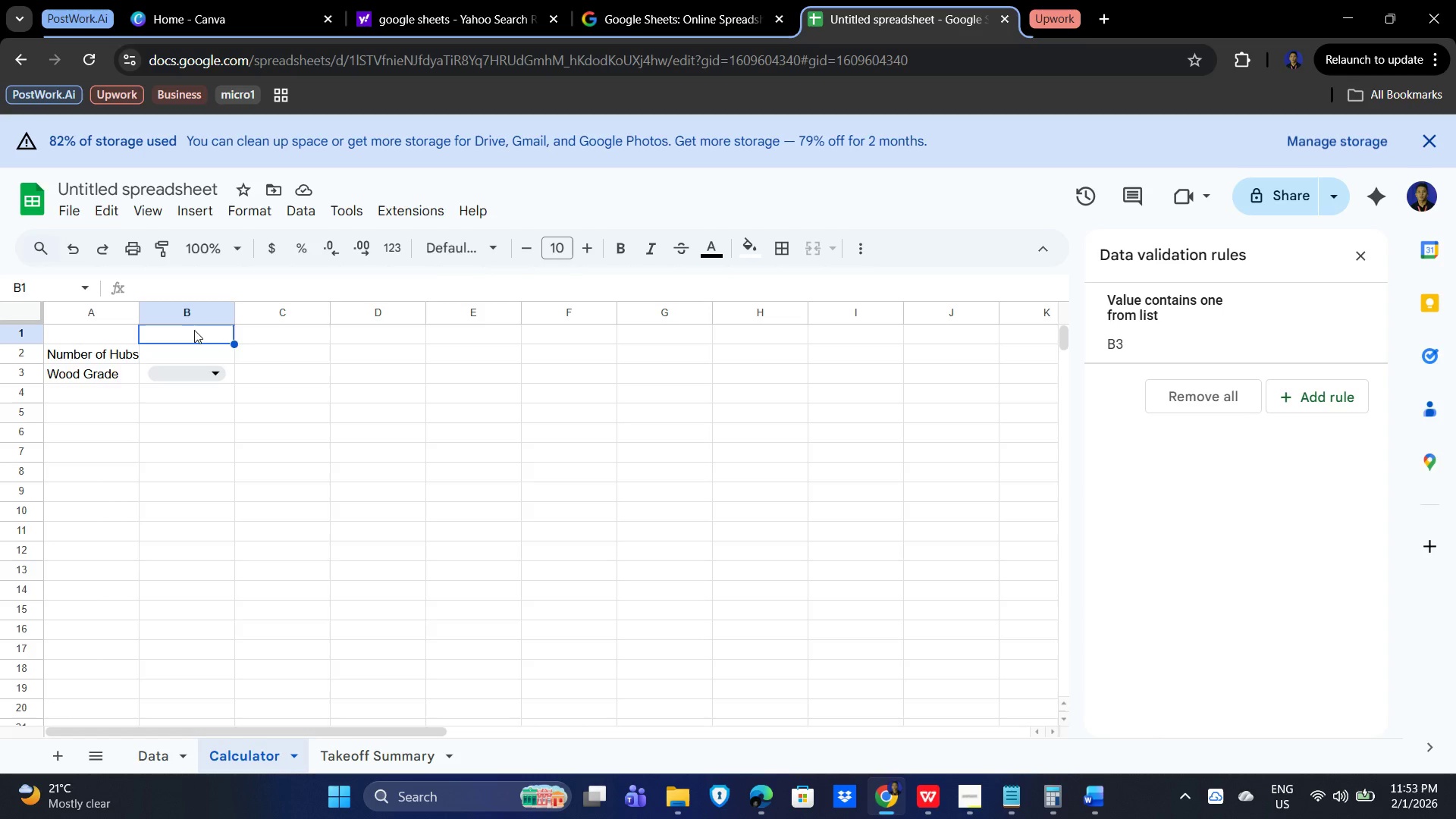 
left_click([168, 350])
 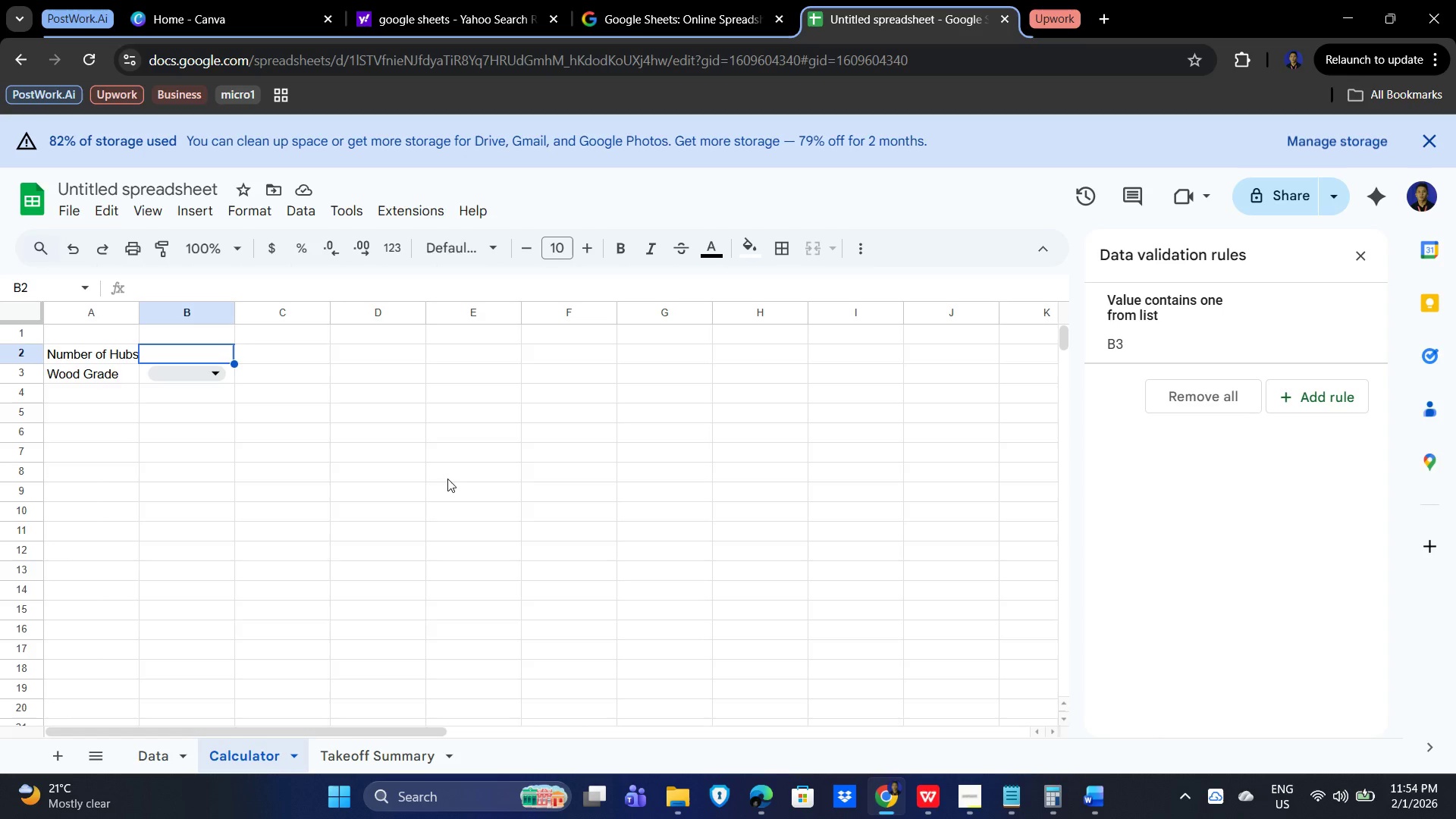 
wait(39.0)
 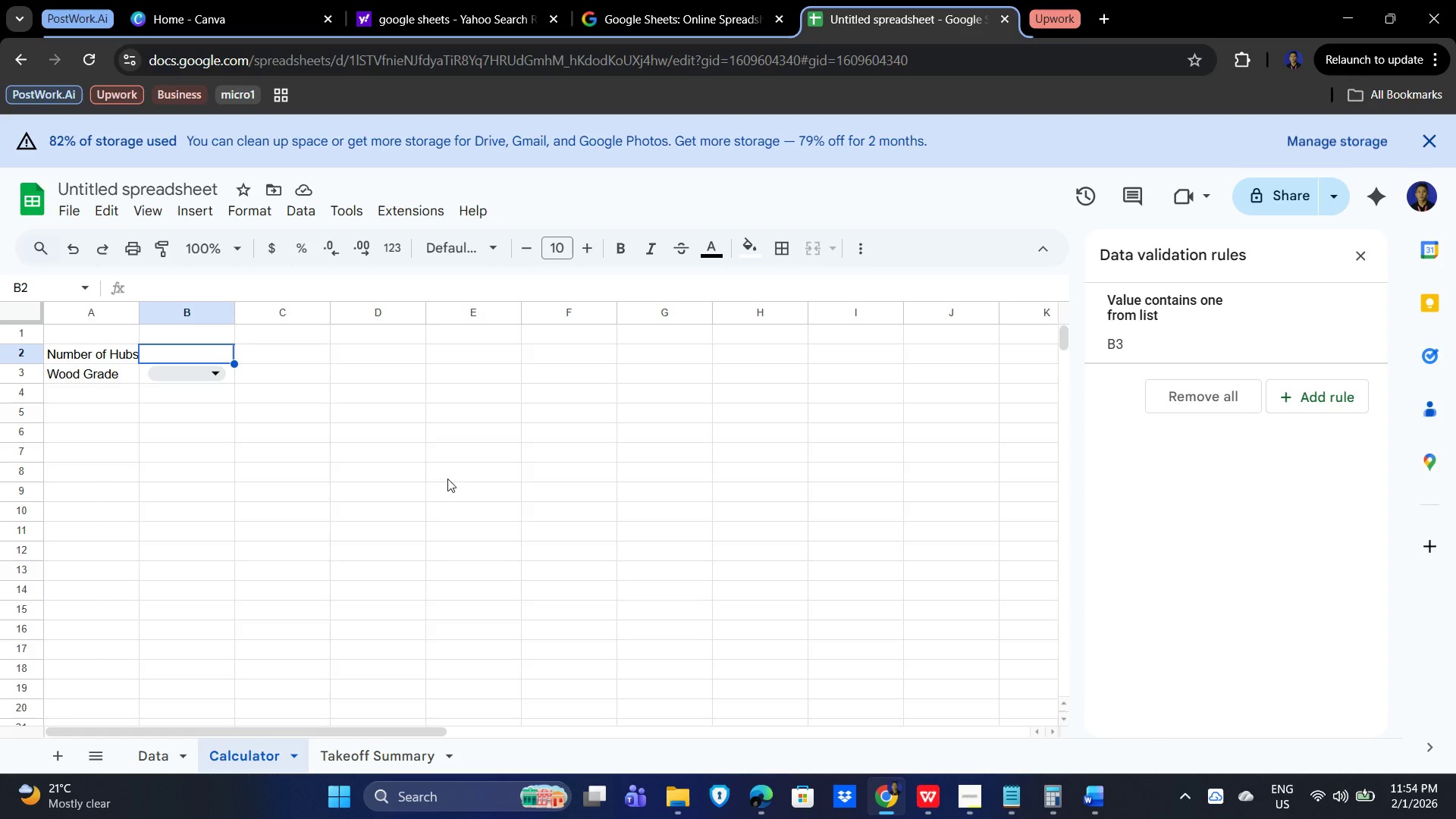 
left_click([90, 388])
 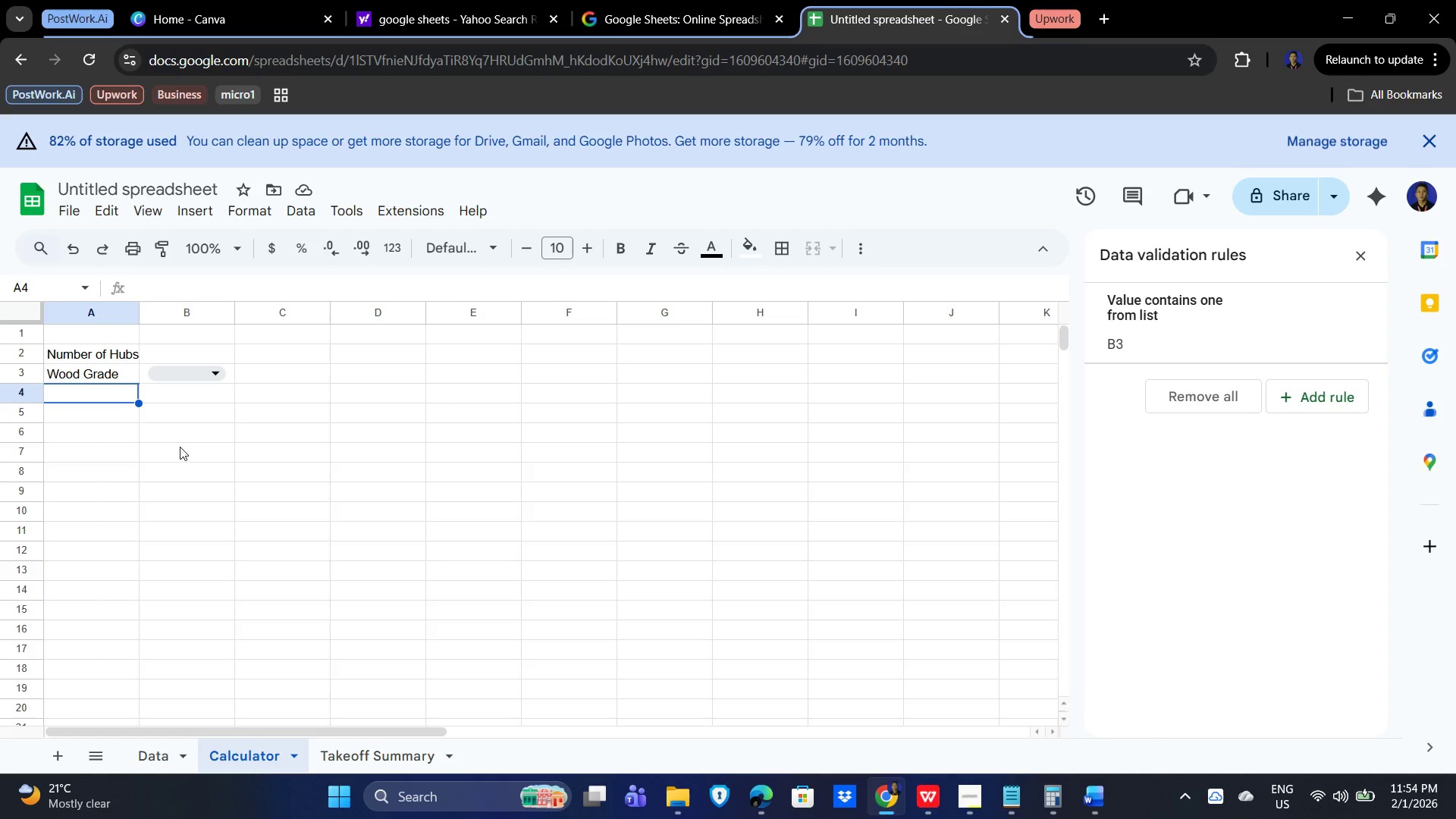 
wait(9.2)
 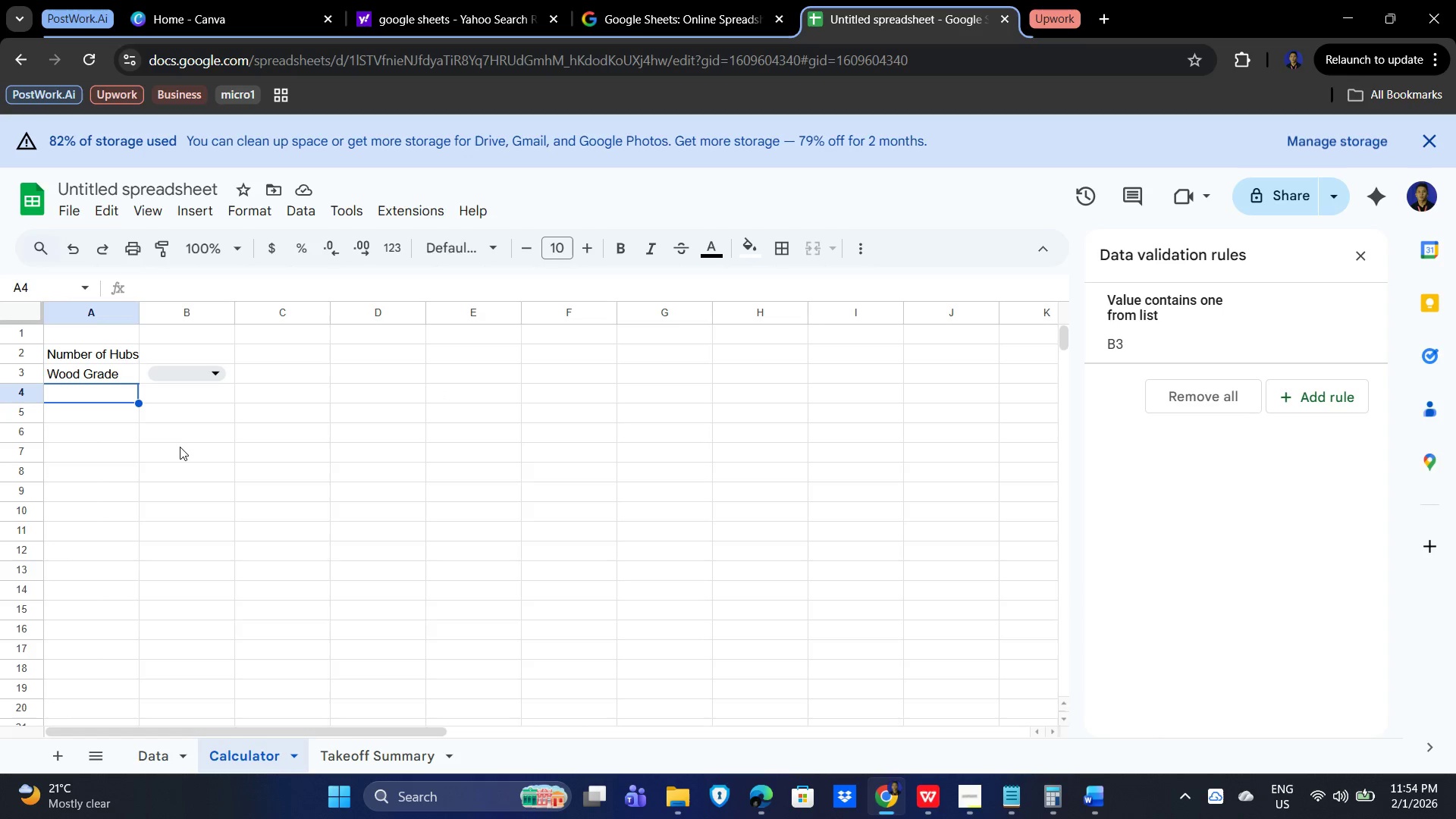 
left_click([388, 560])
 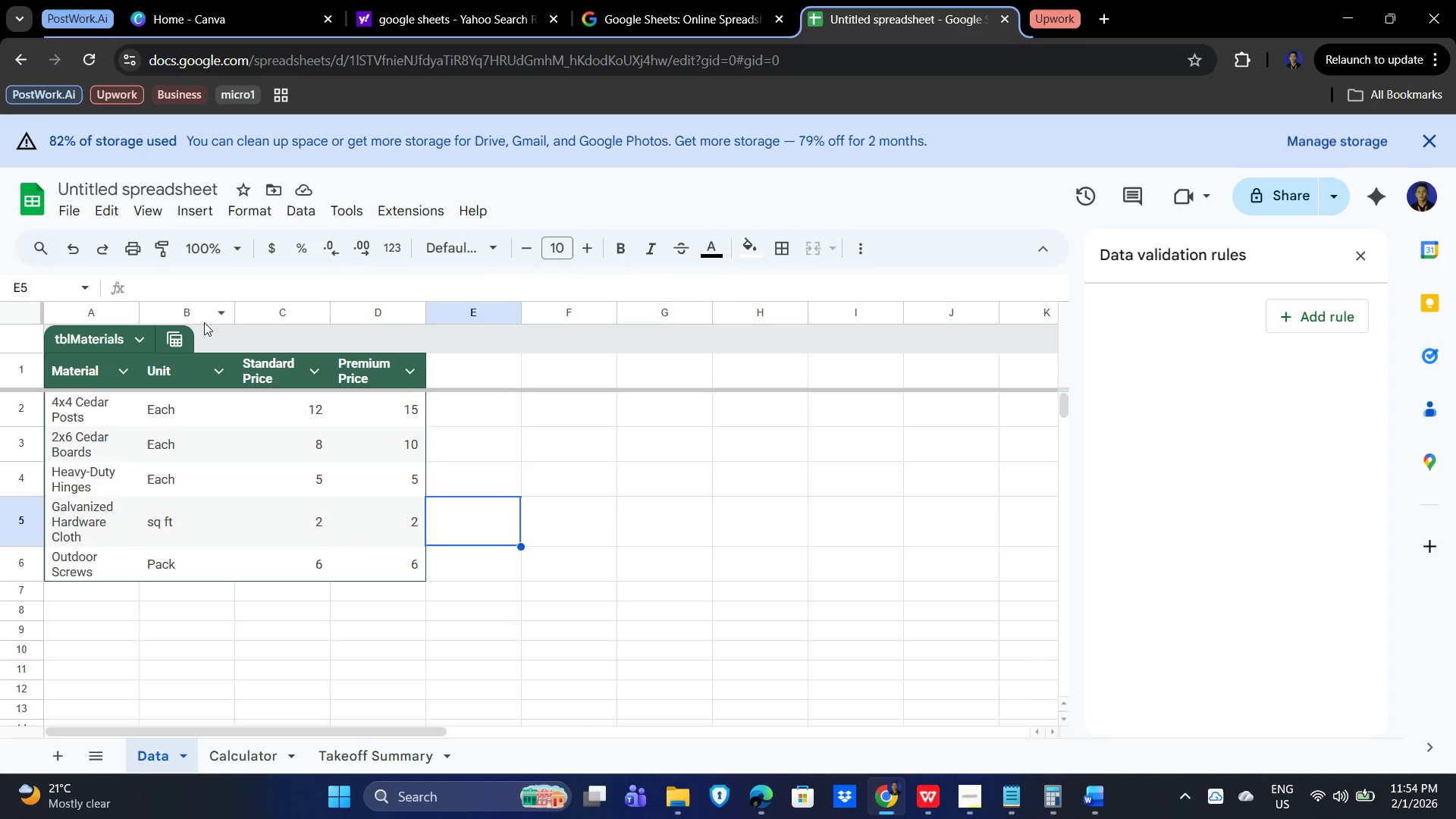 
right_click([163, 760])
 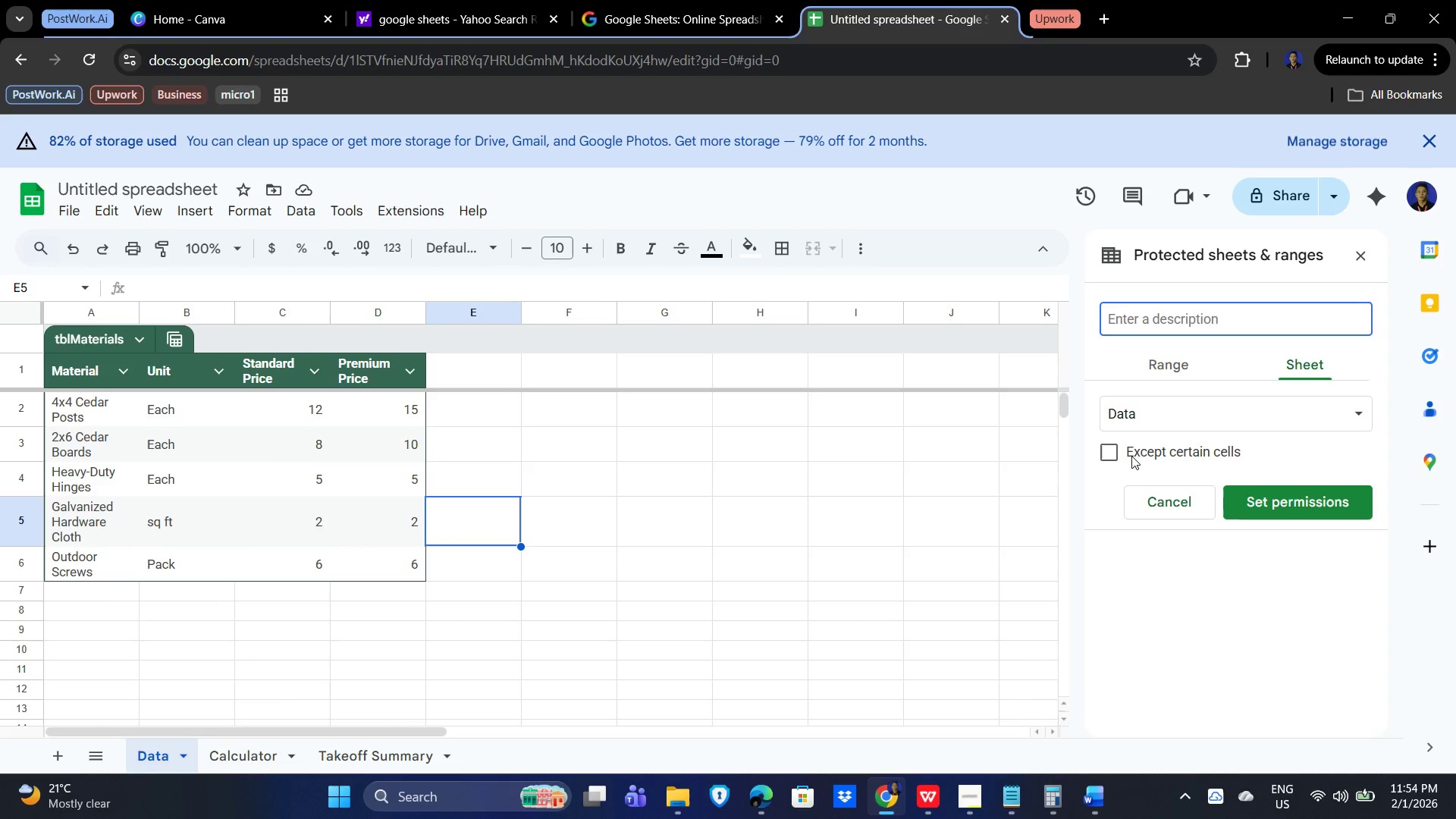 
wait(6.39)
 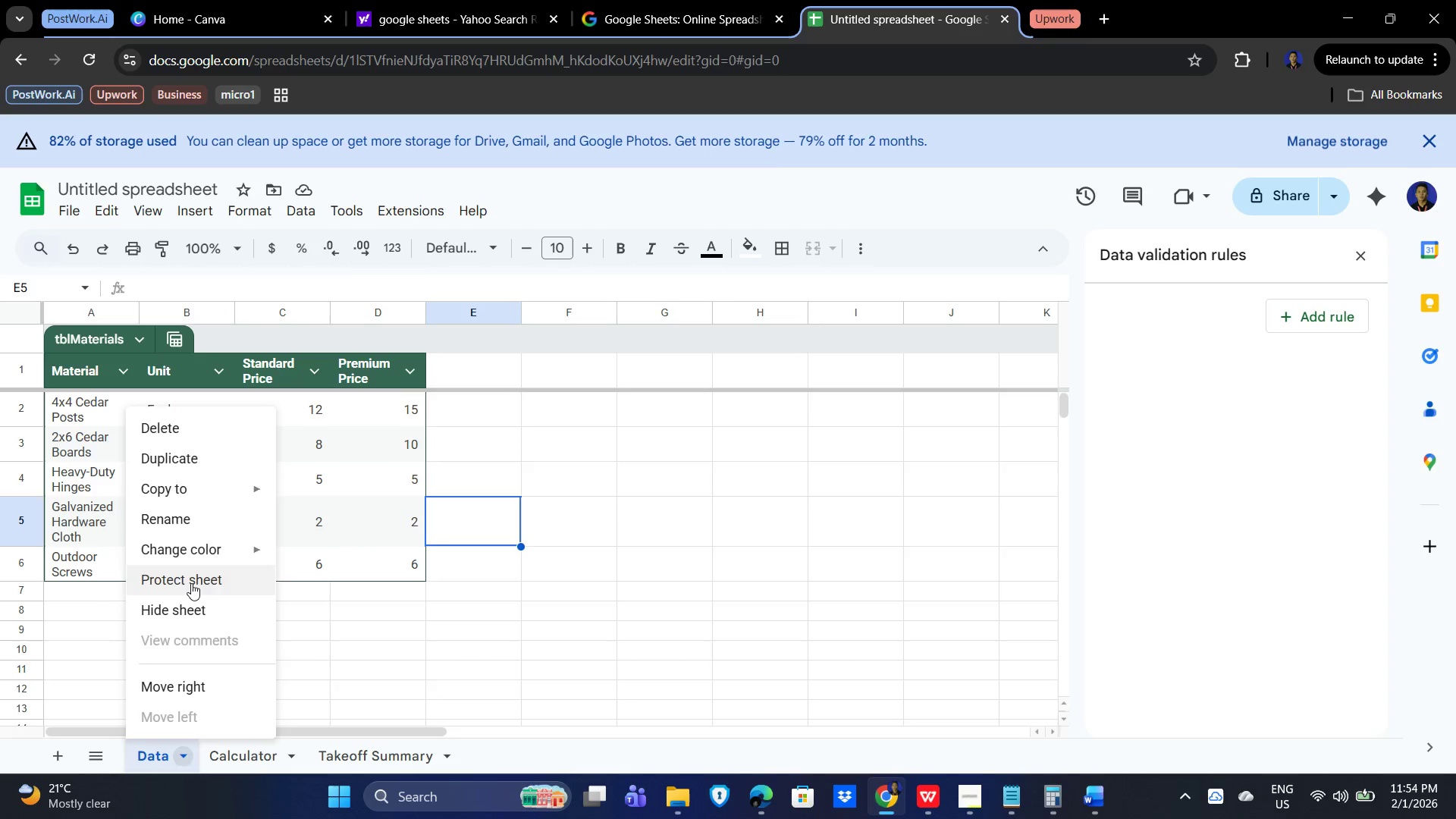 
left_click([1292, 421])
 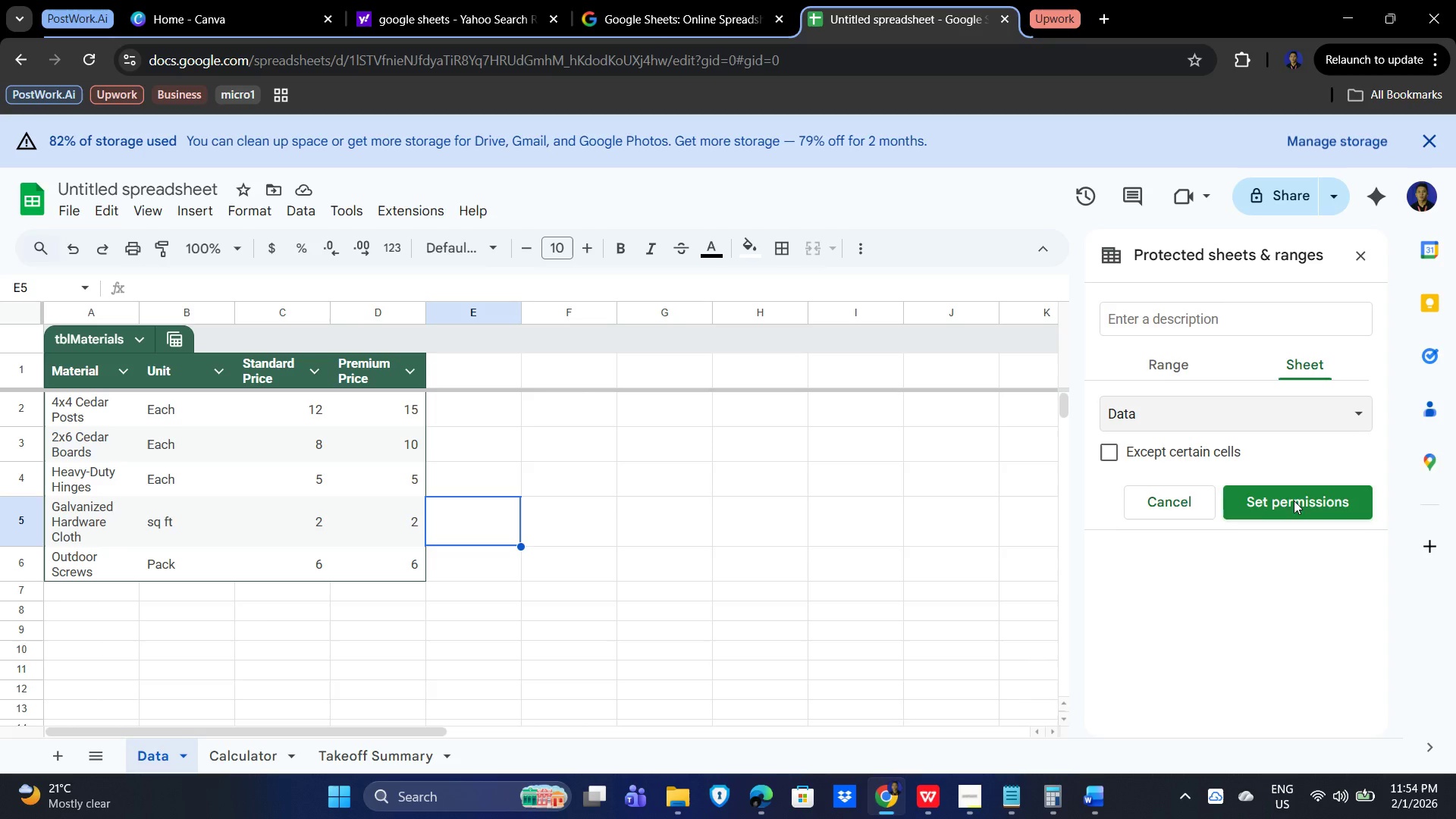 
left_click([1294, 498])
 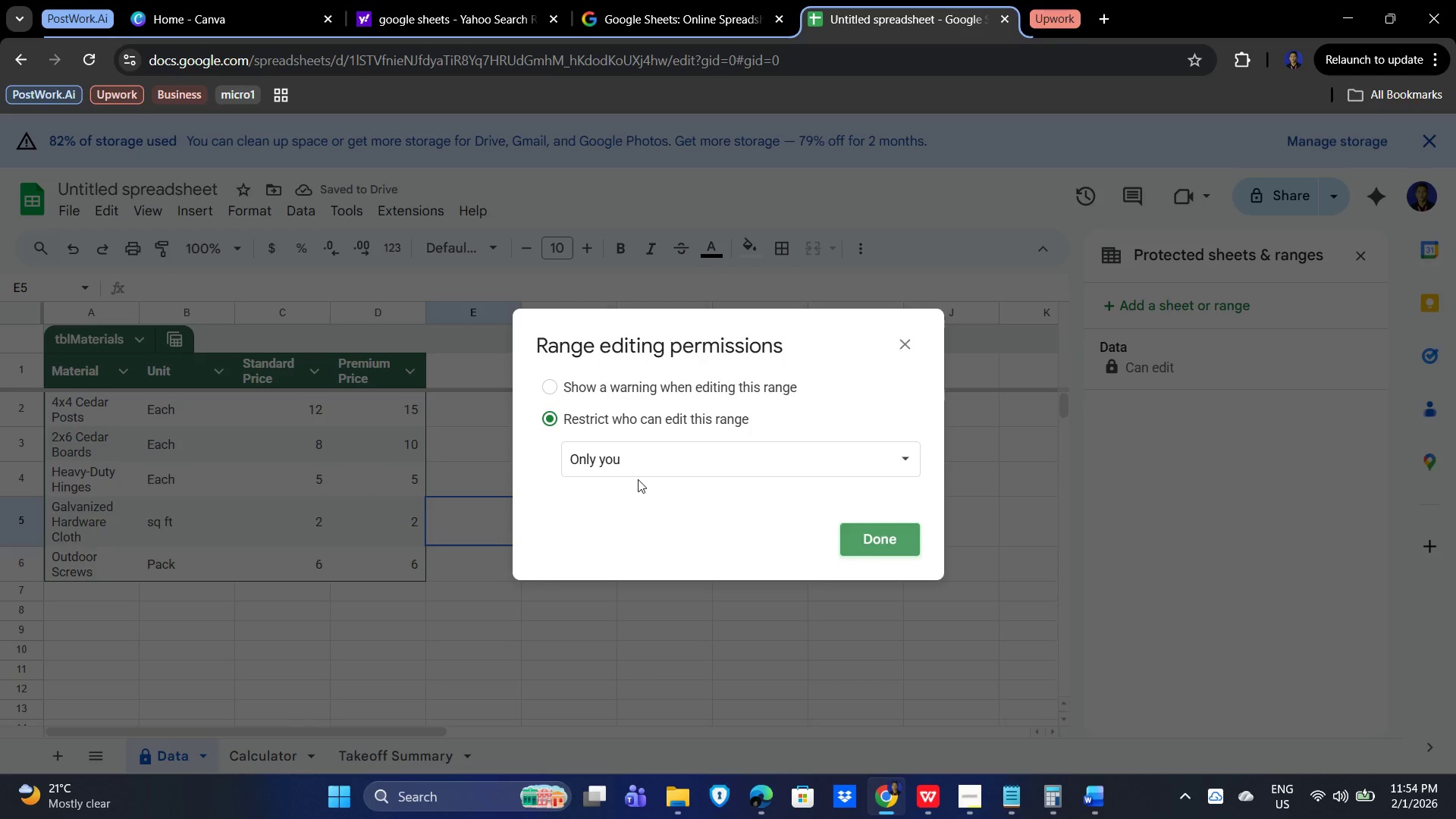 
left_click([757, 463])
 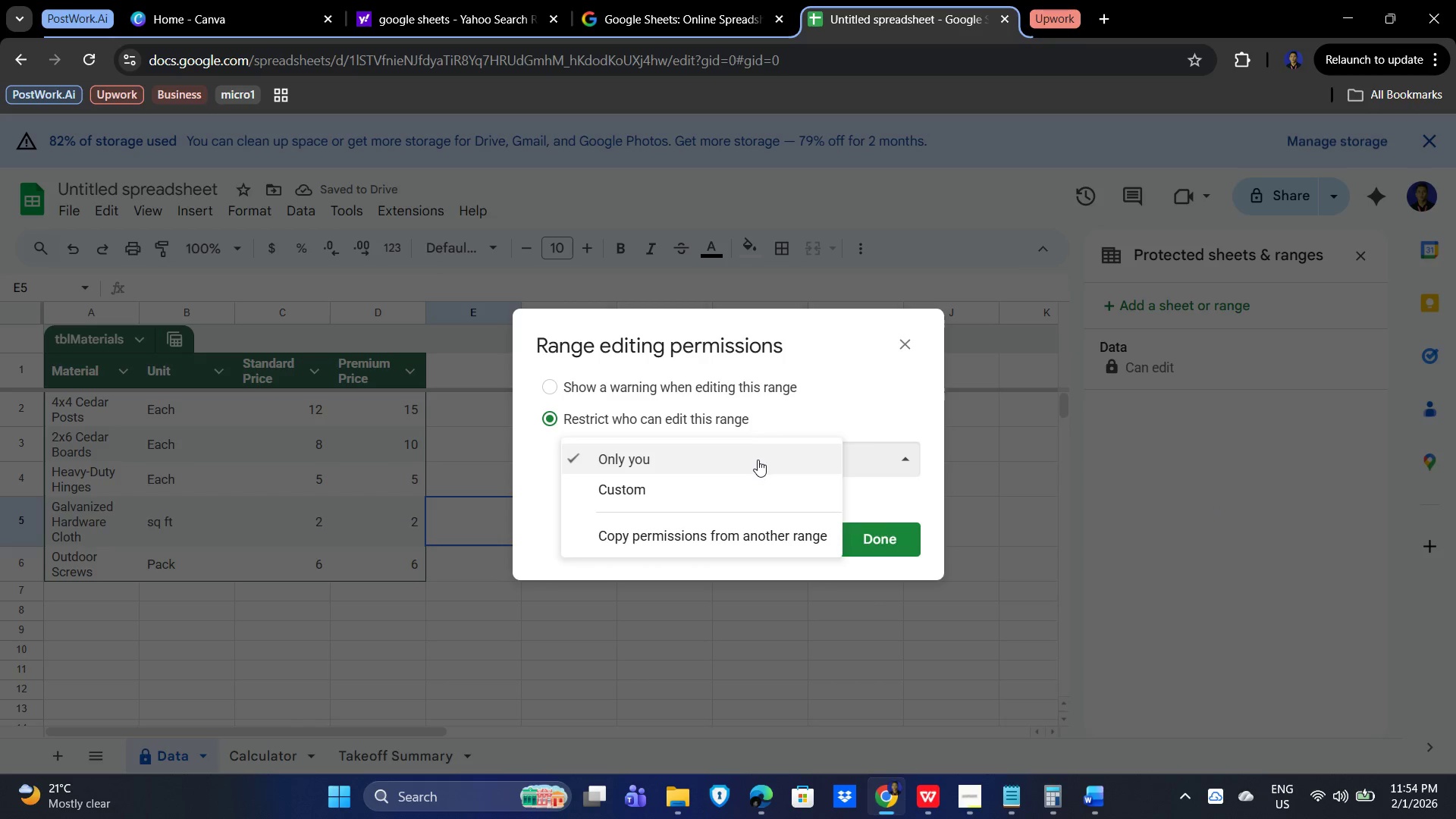 
left_click([761, 460])
 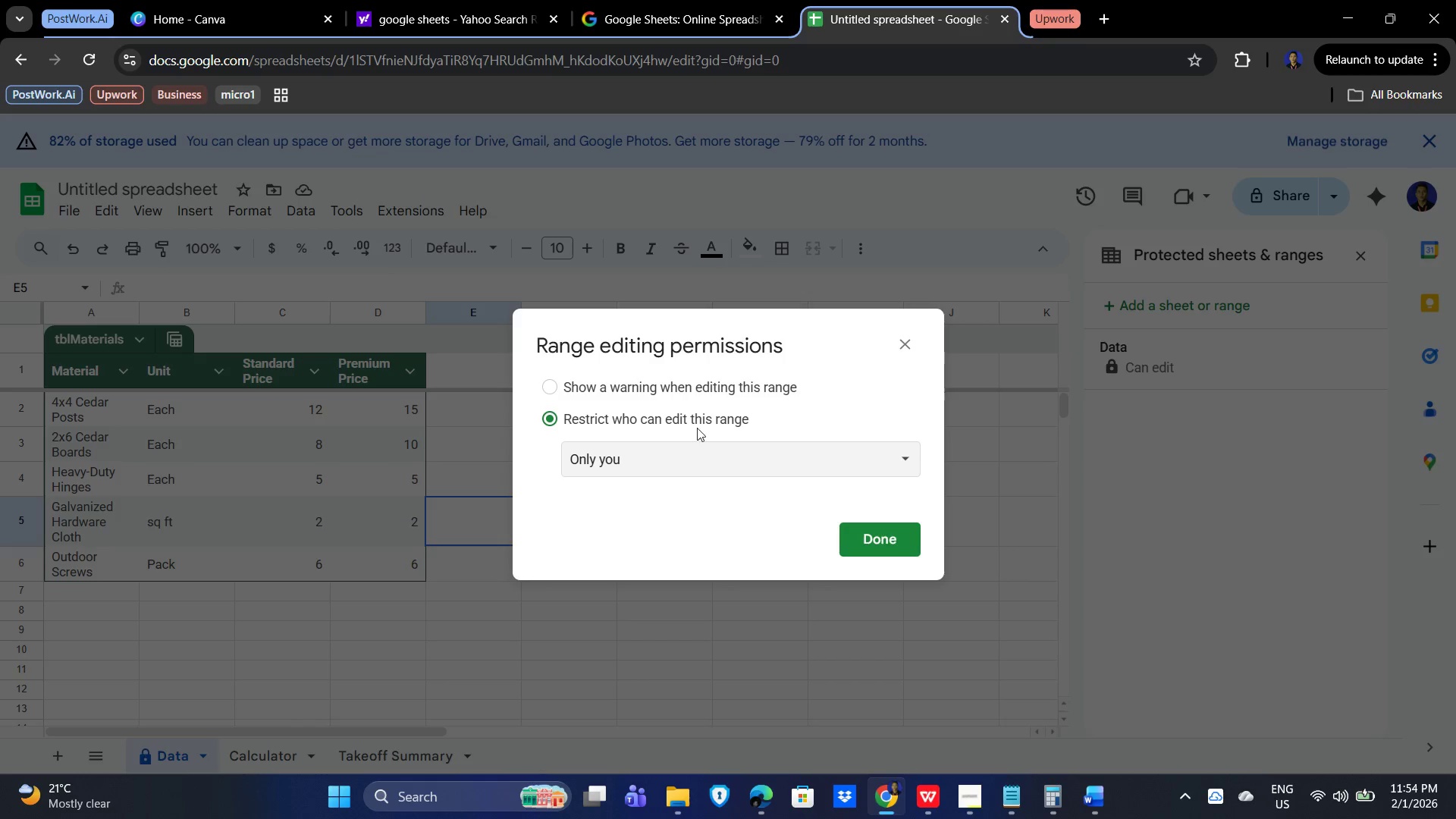 
wait(7.16)
 